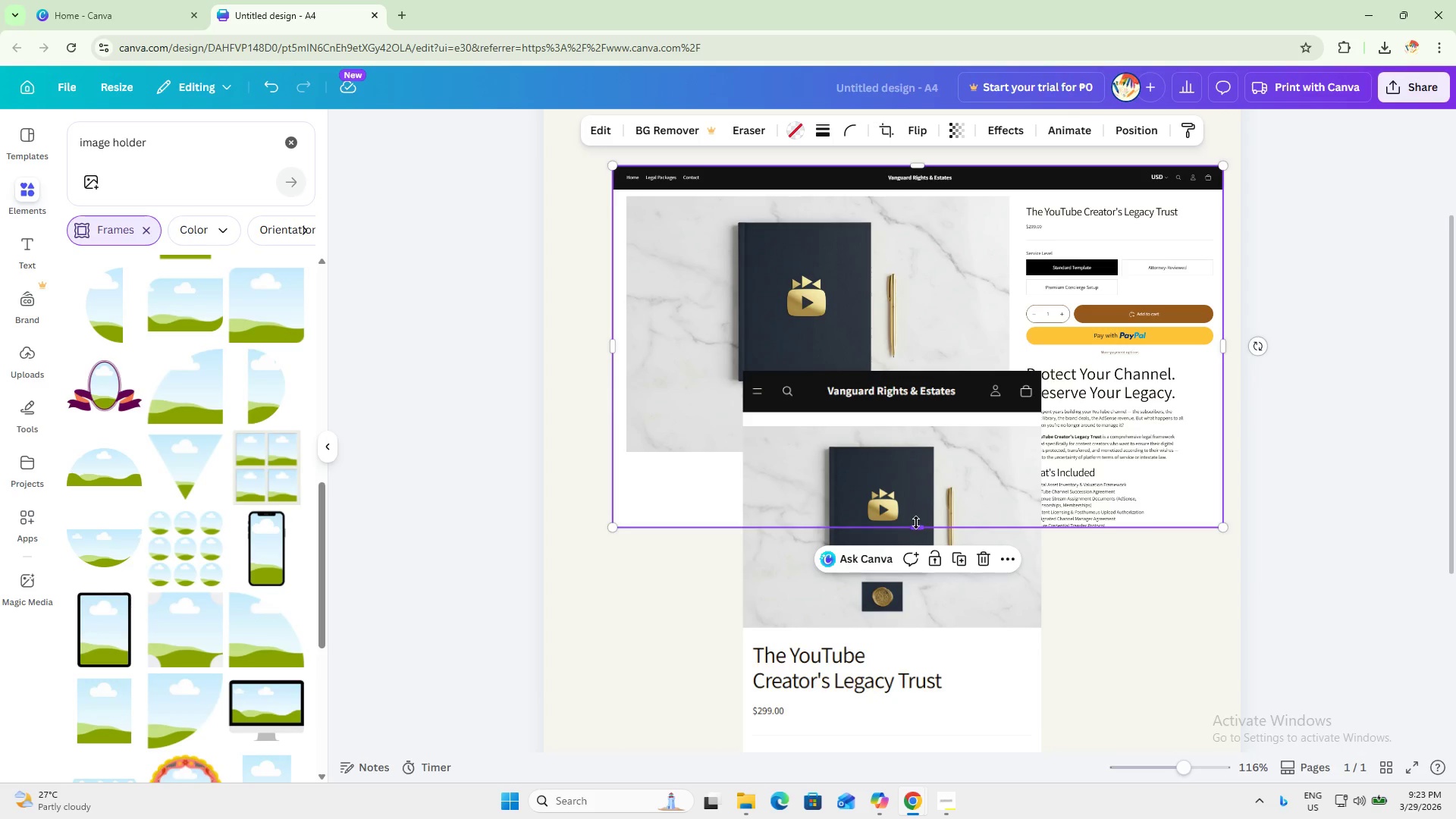 
left_click_drag(start_coordinate=[914, 524], to_coordinate=[923, 533])
 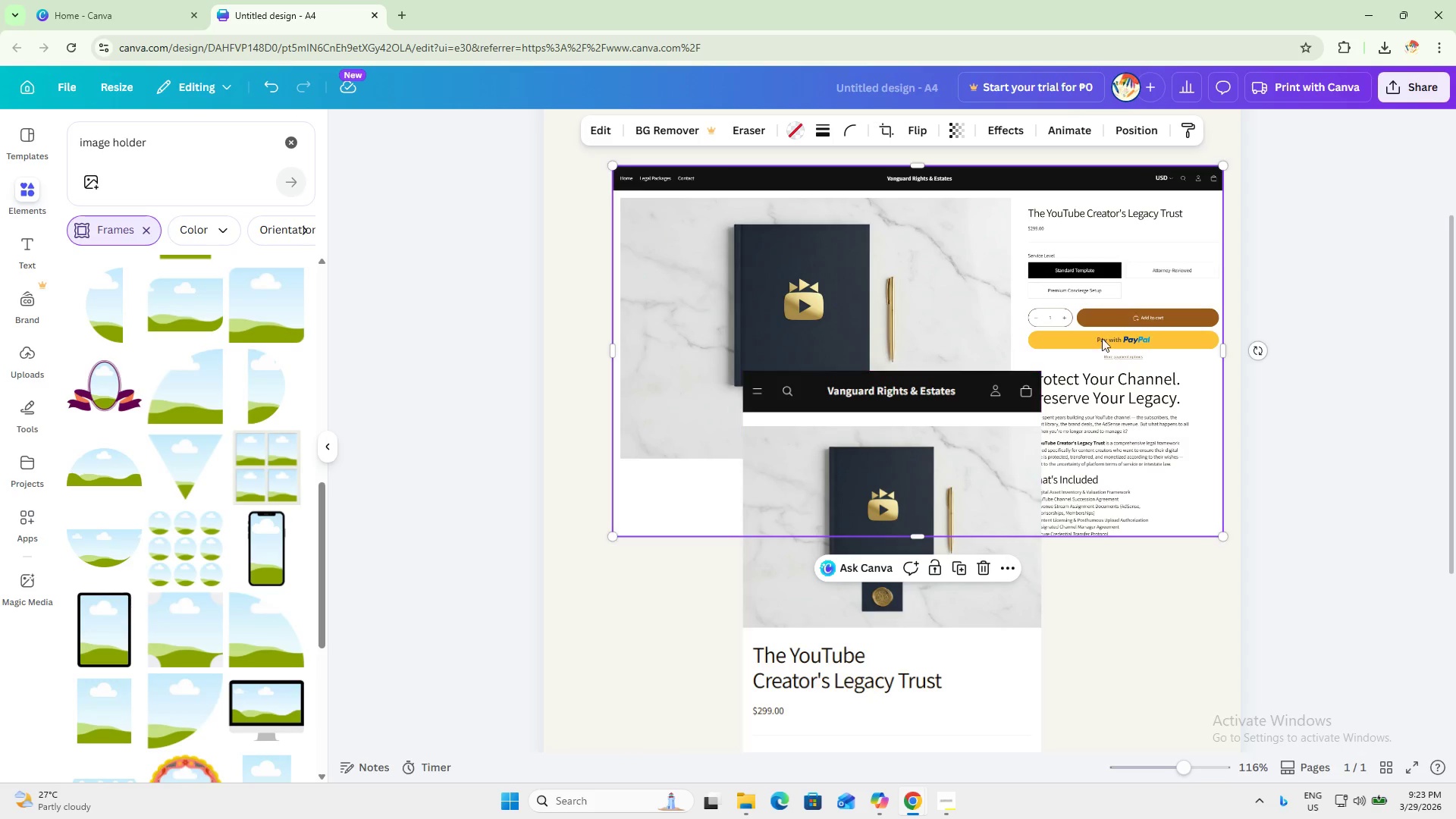 
key(Control+Z)
 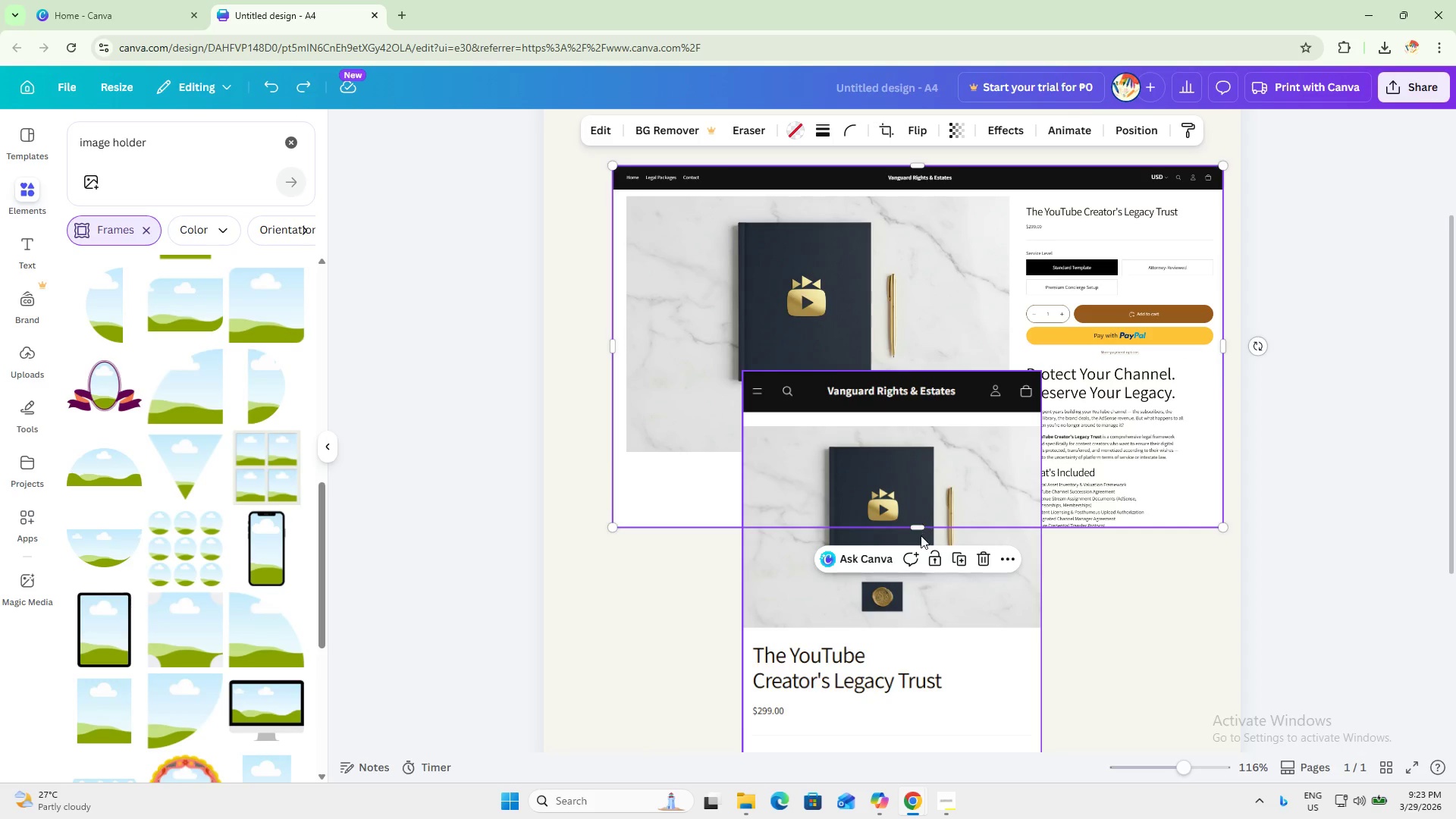 
left_click_drag(start_coordinate=[923, 526], to_coordinate=[924, 534])
 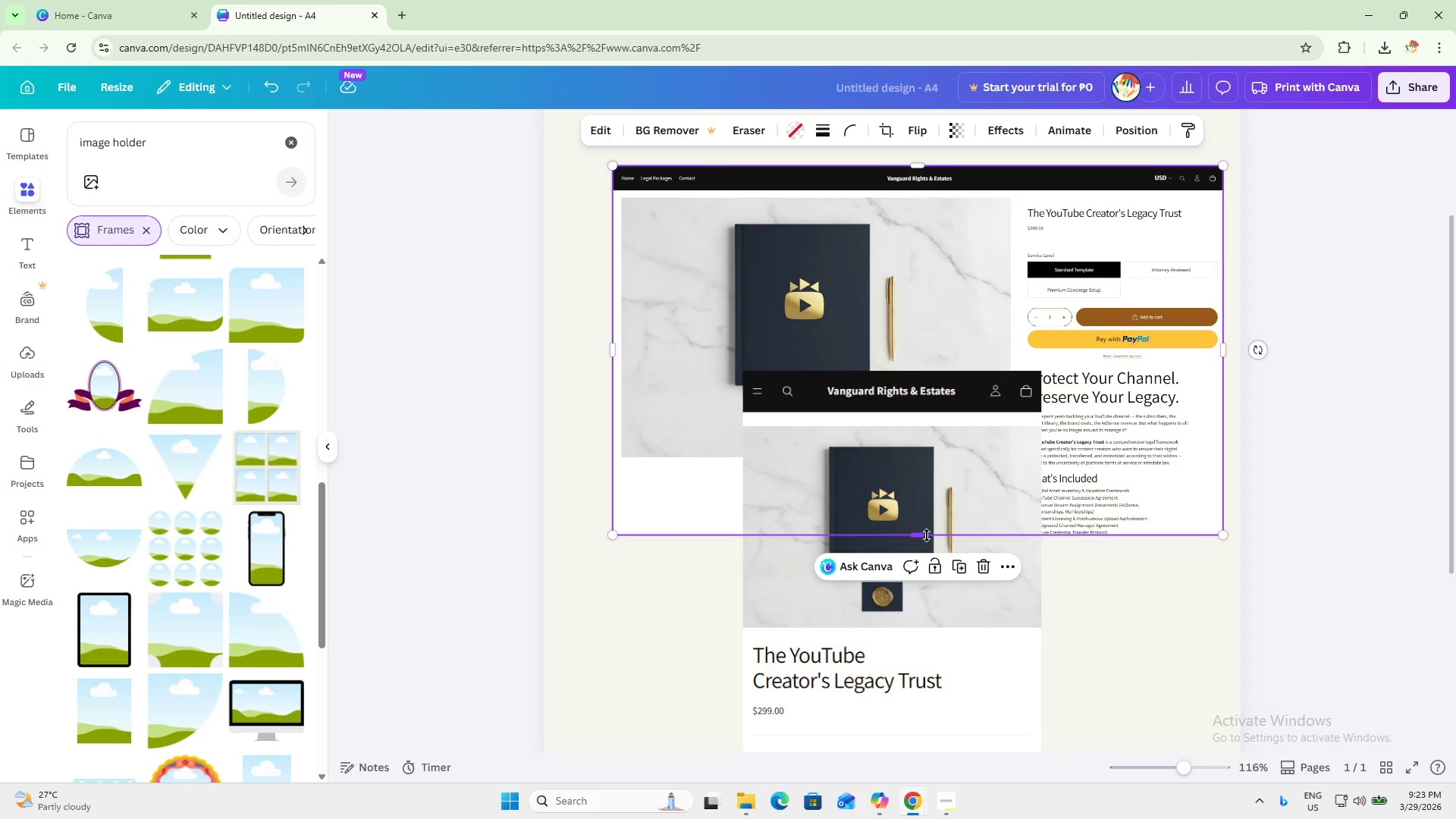 
key(Control+ControlLeft)
 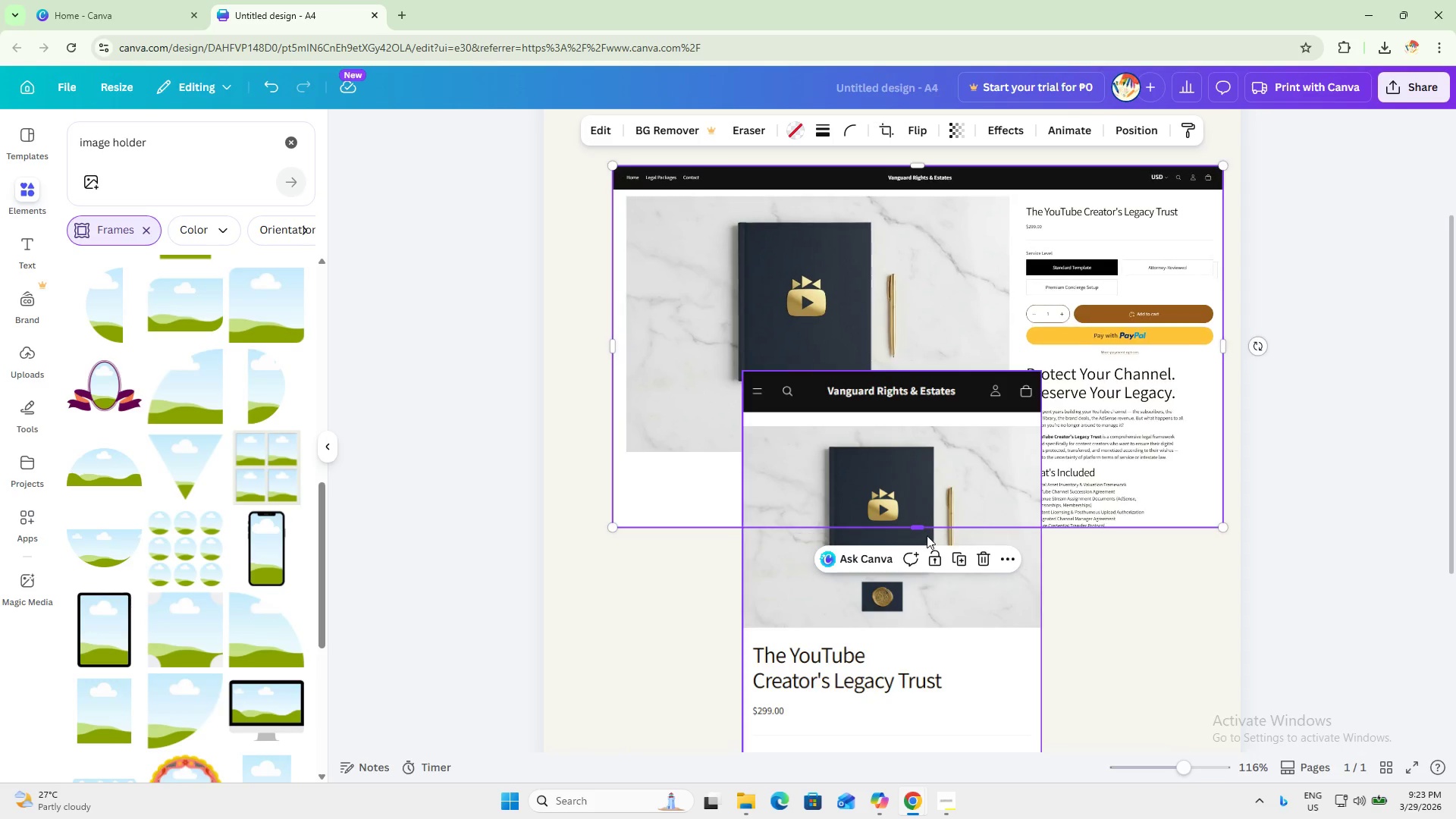 
key(Control+Z)
 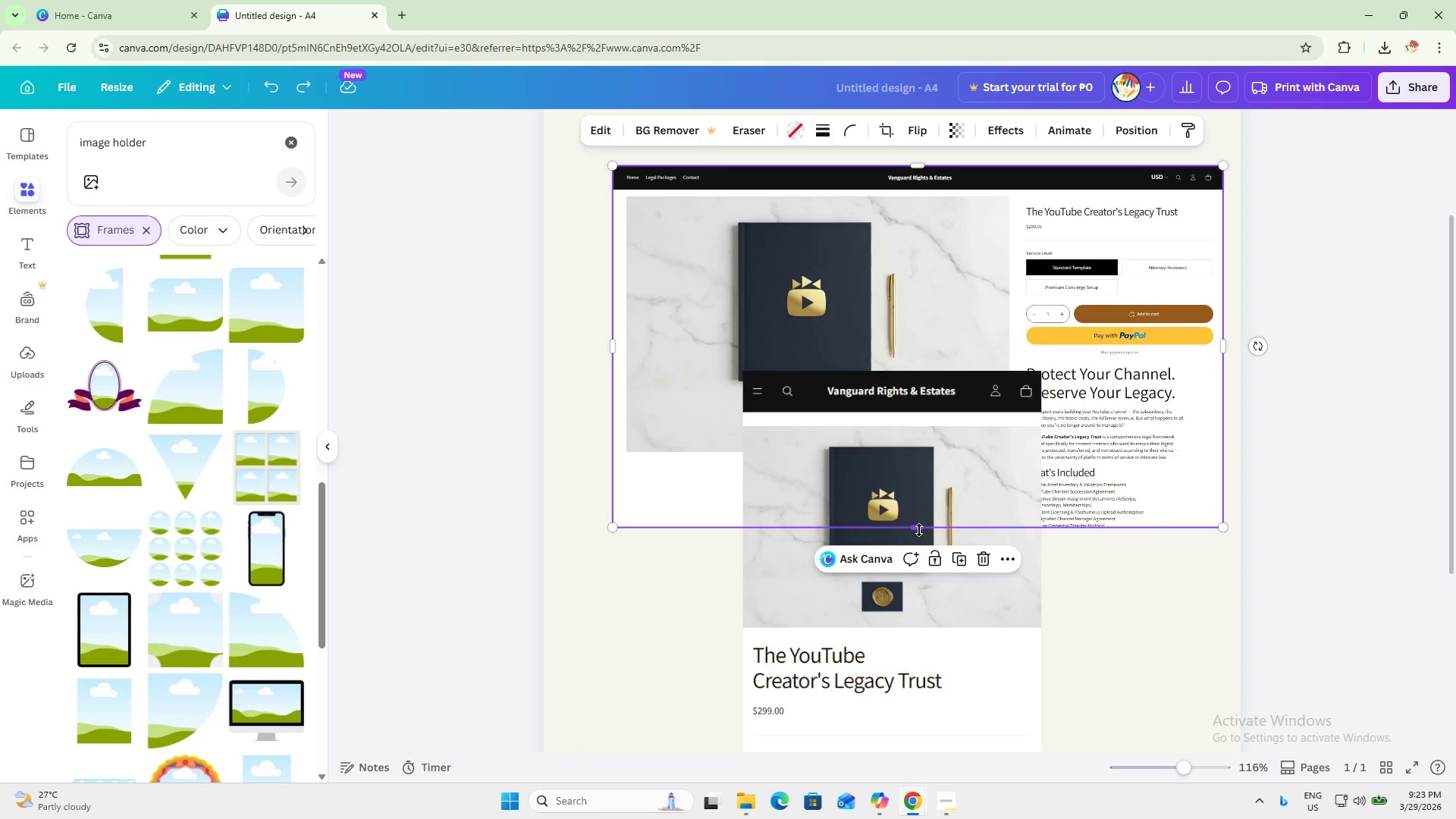 
left_click_drag(start_coordinate=[919, 530], to_coordinate=[924, 537])
 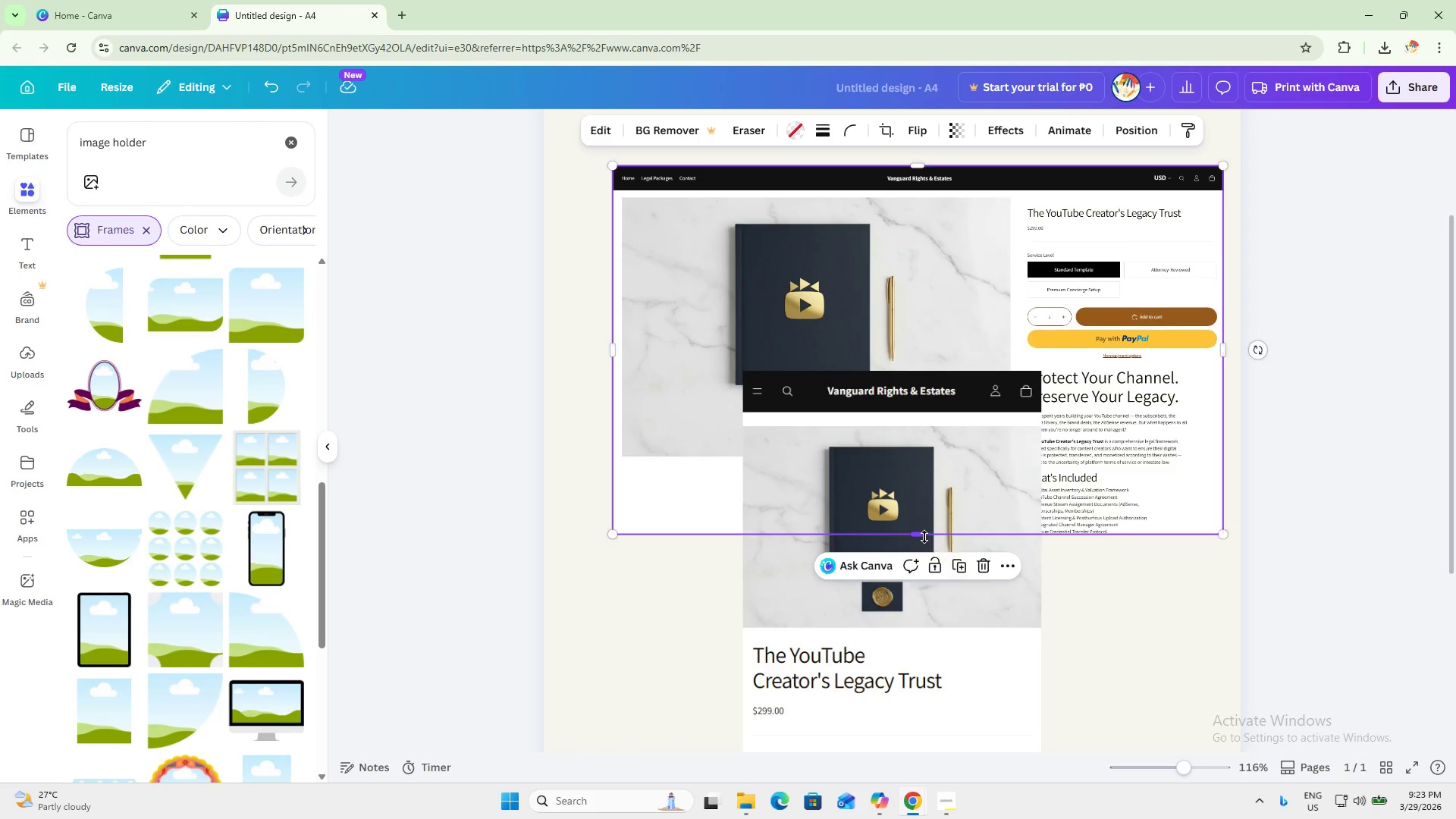 
key(Control+ControlLeft)
 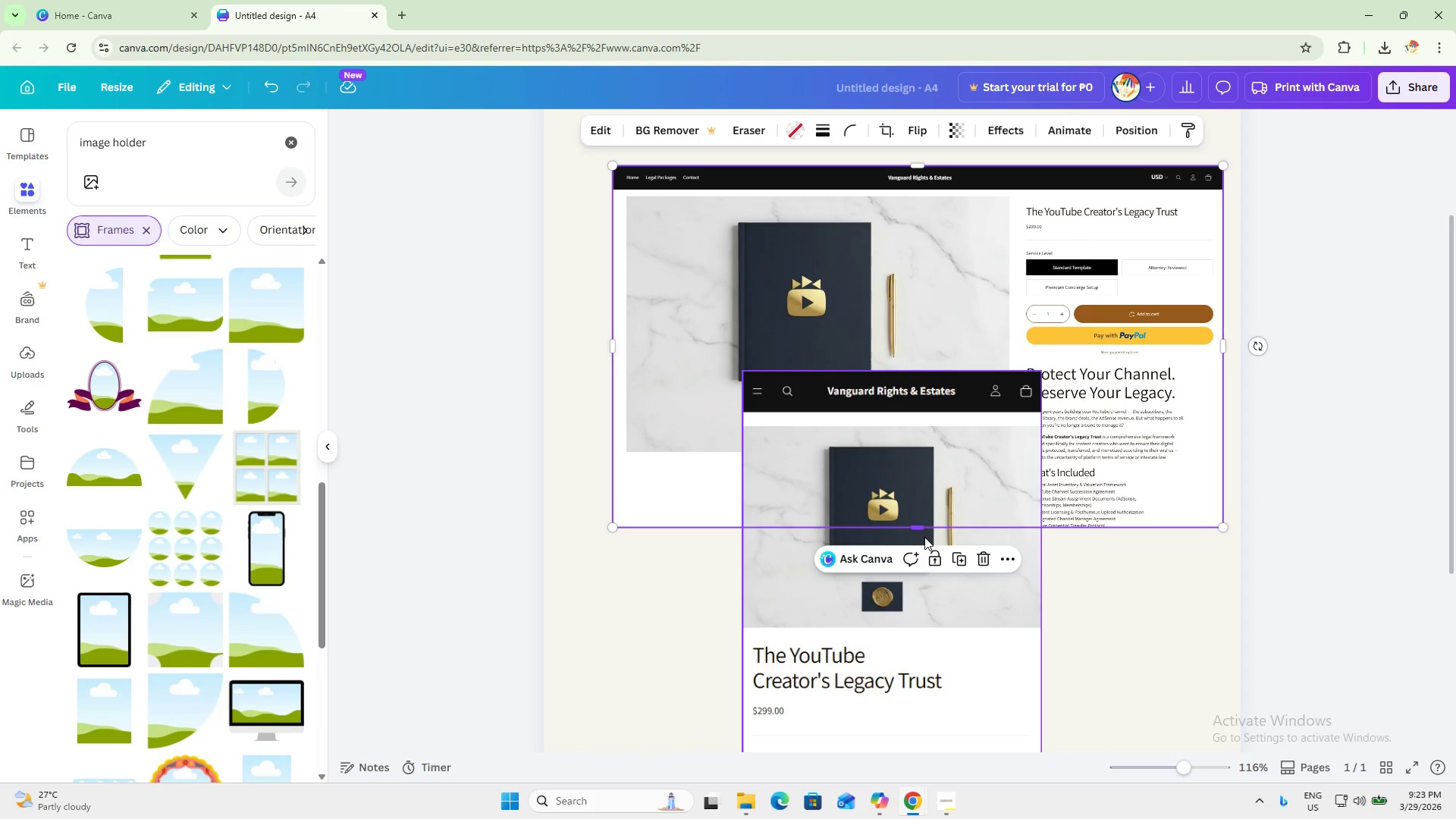 
key(Control+Z)
 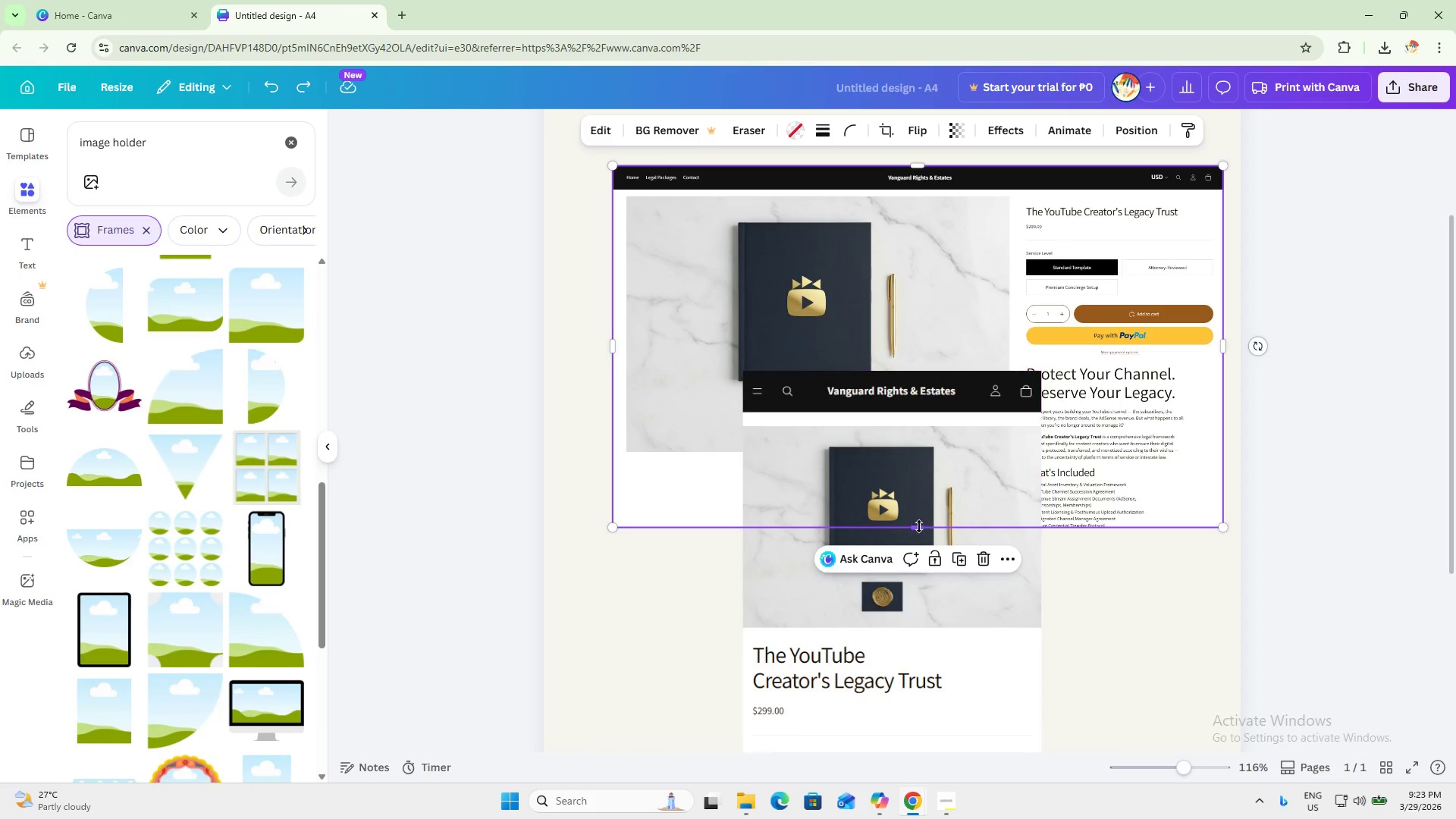 
left_click_drag(start_coordinate=[919, 526], to_coordinate=[924, 531])
 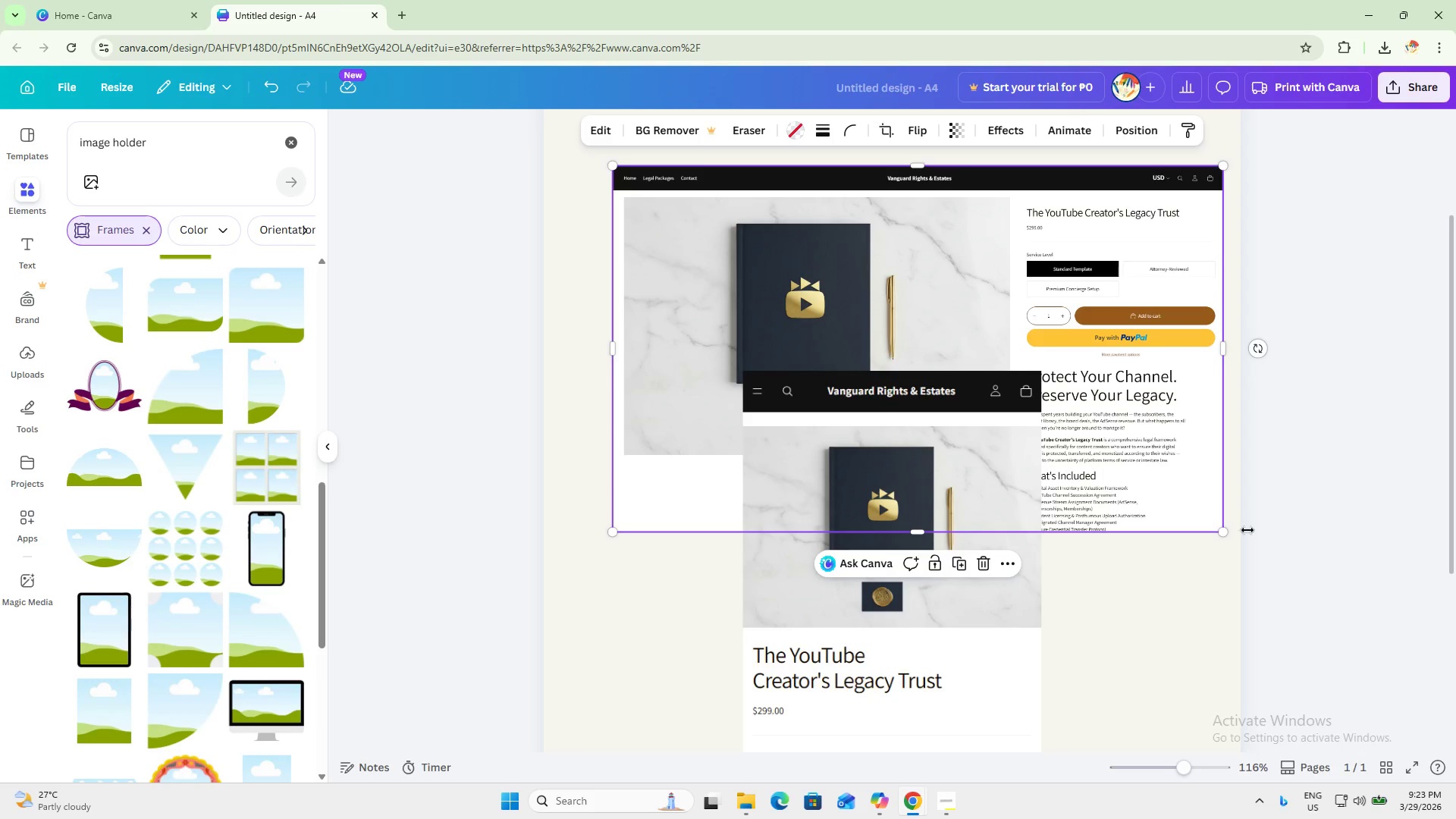 
left_click([1321, 544])
 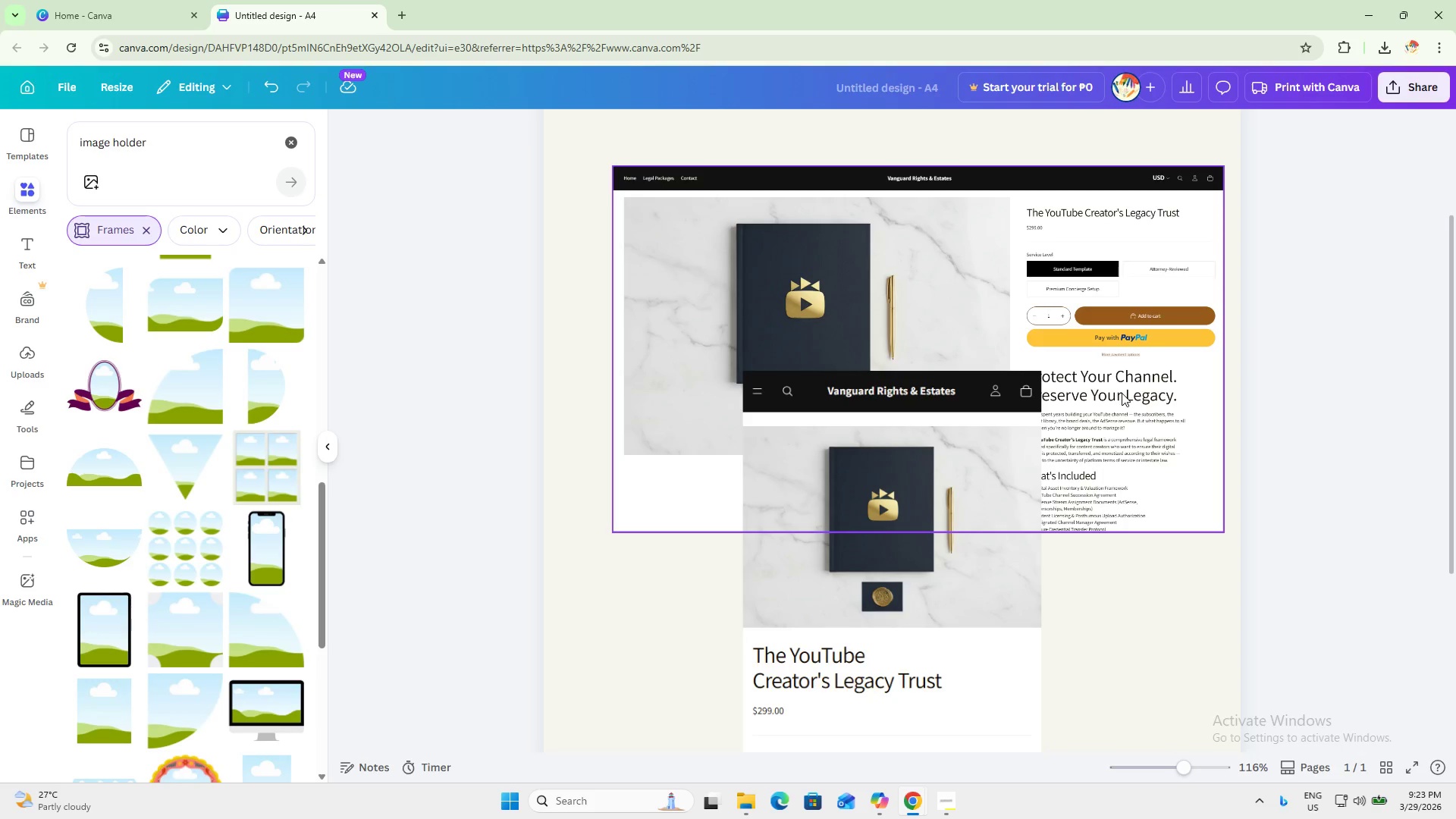 
hold_key(key=ControlLeft, duration=0.53)
scroll: coordinate [1244, 508], scroll_direction: down, amount: 2.0
 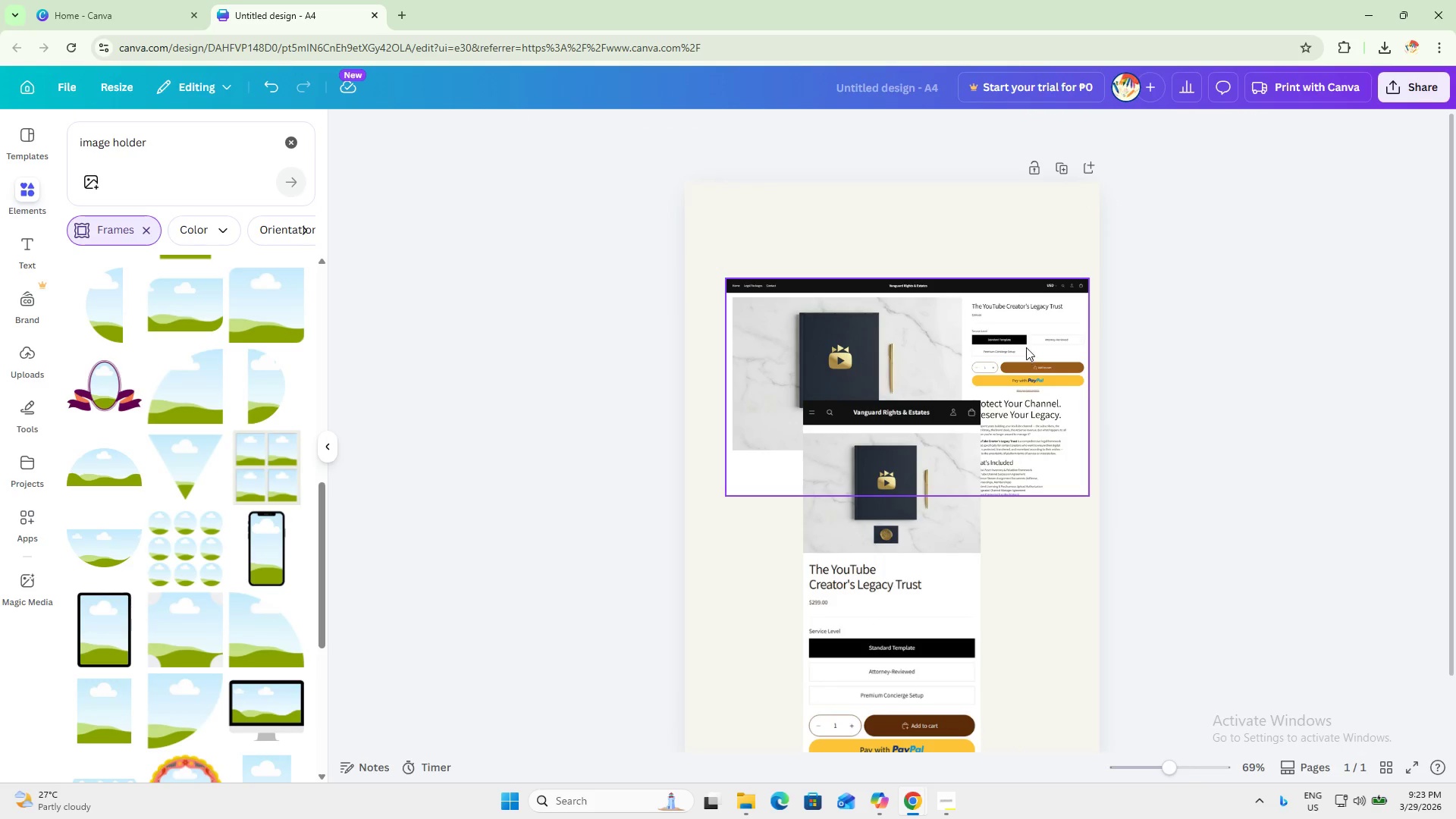 
left_click_drag(start_coordinate=[1031, 355], to_coordinate=[1002, 322])
 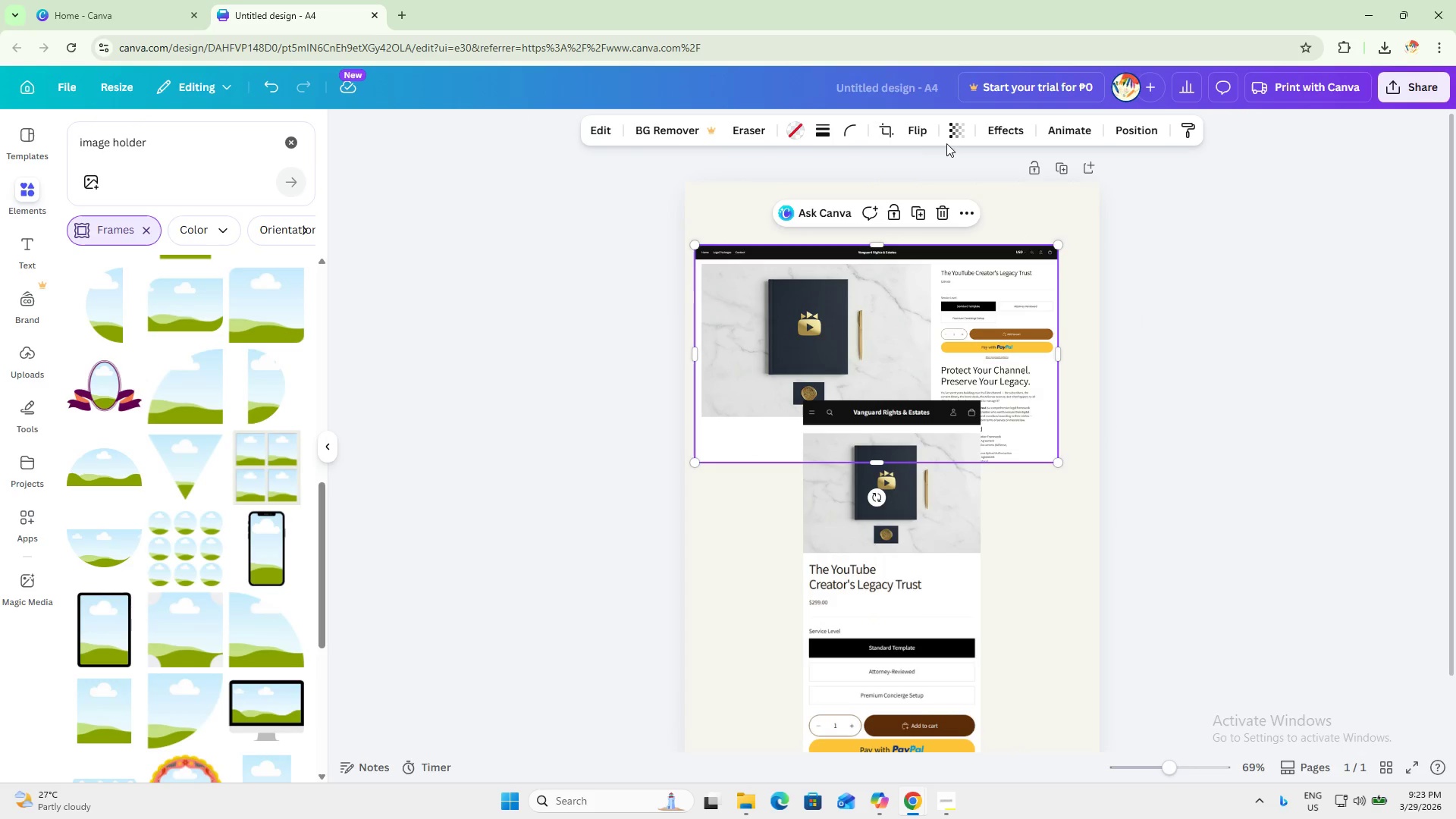 
left_click([883, 137])
 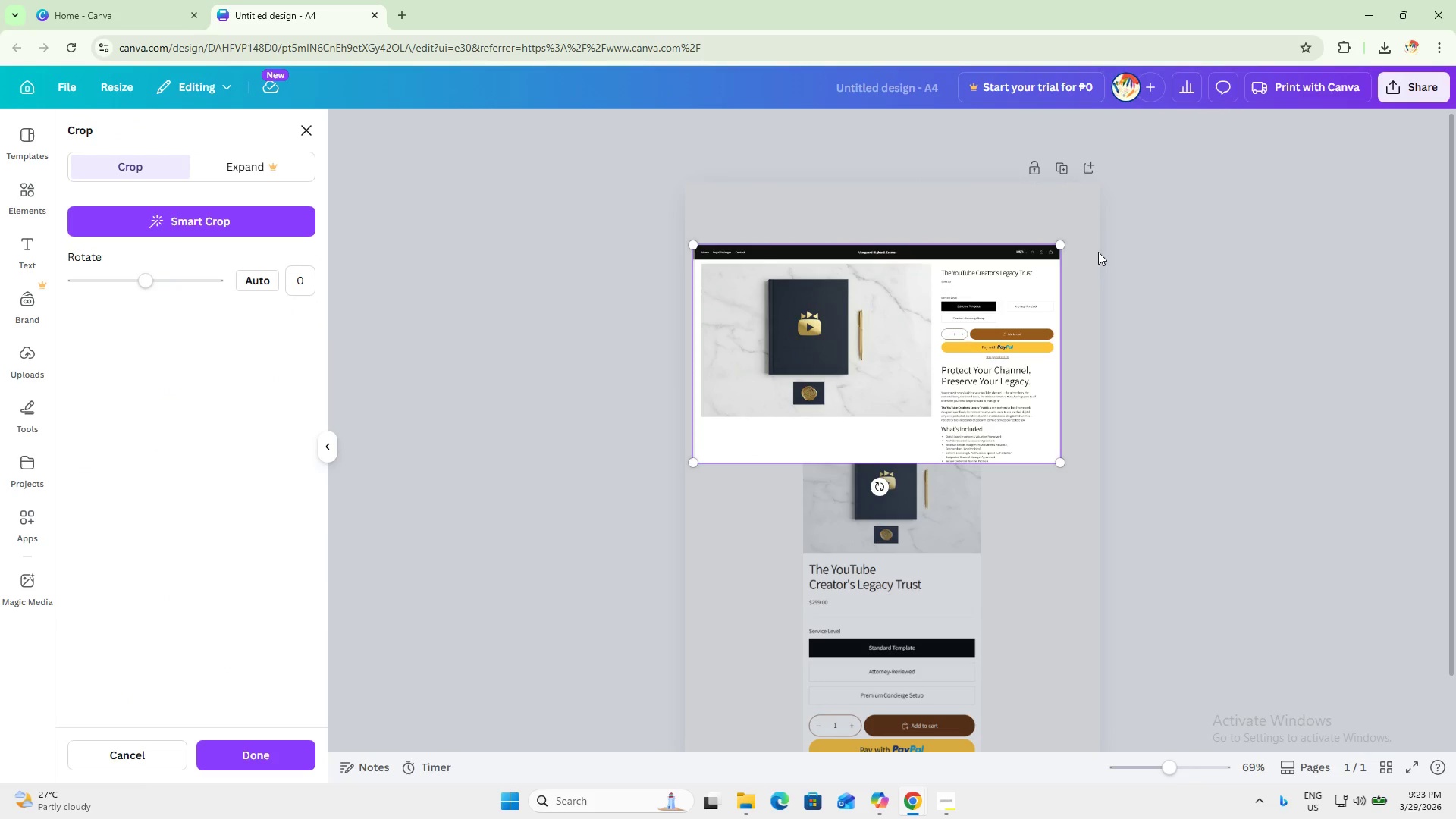 
left_click([1220, 335])
 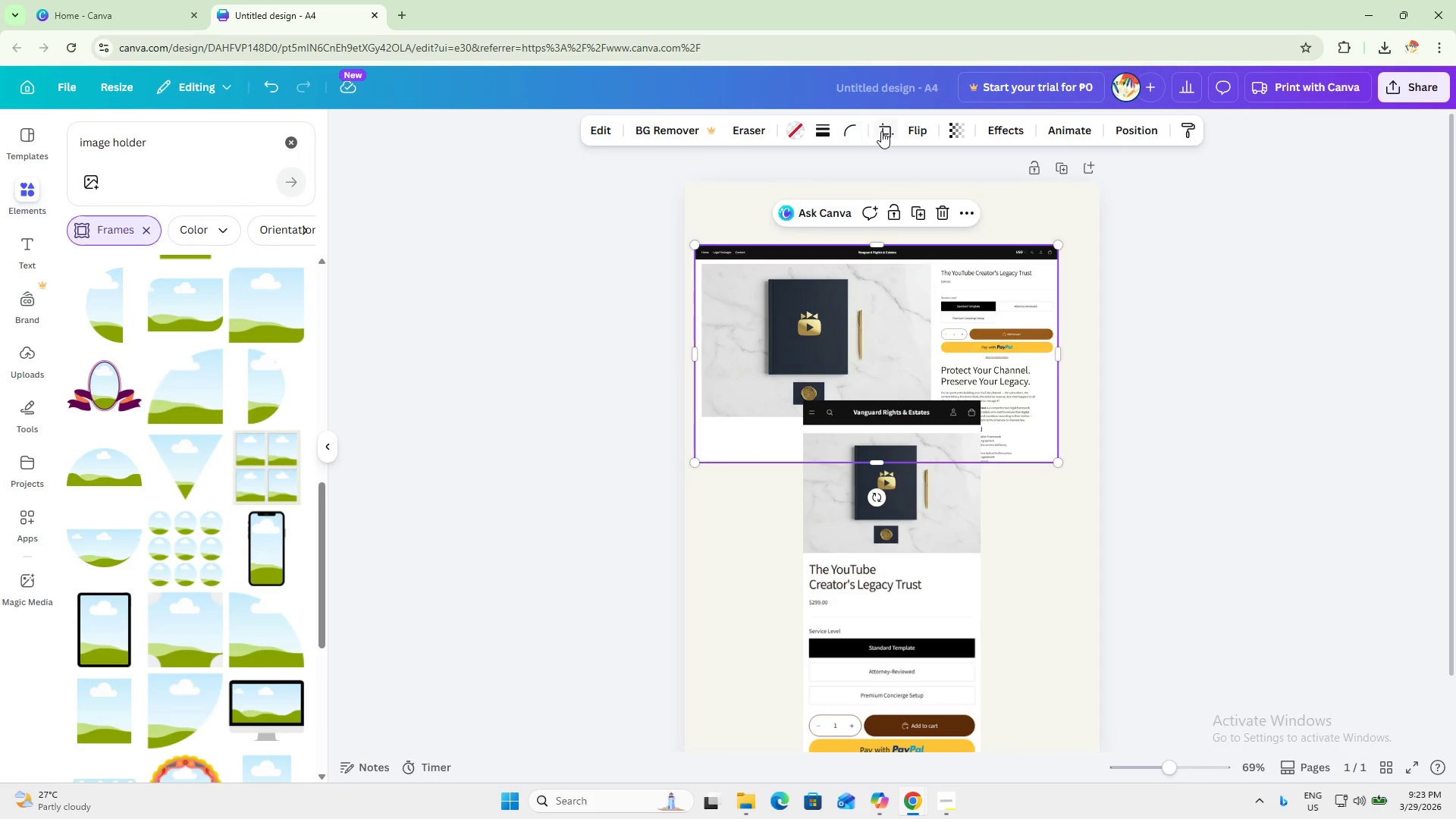 
left_click([849, 133])
 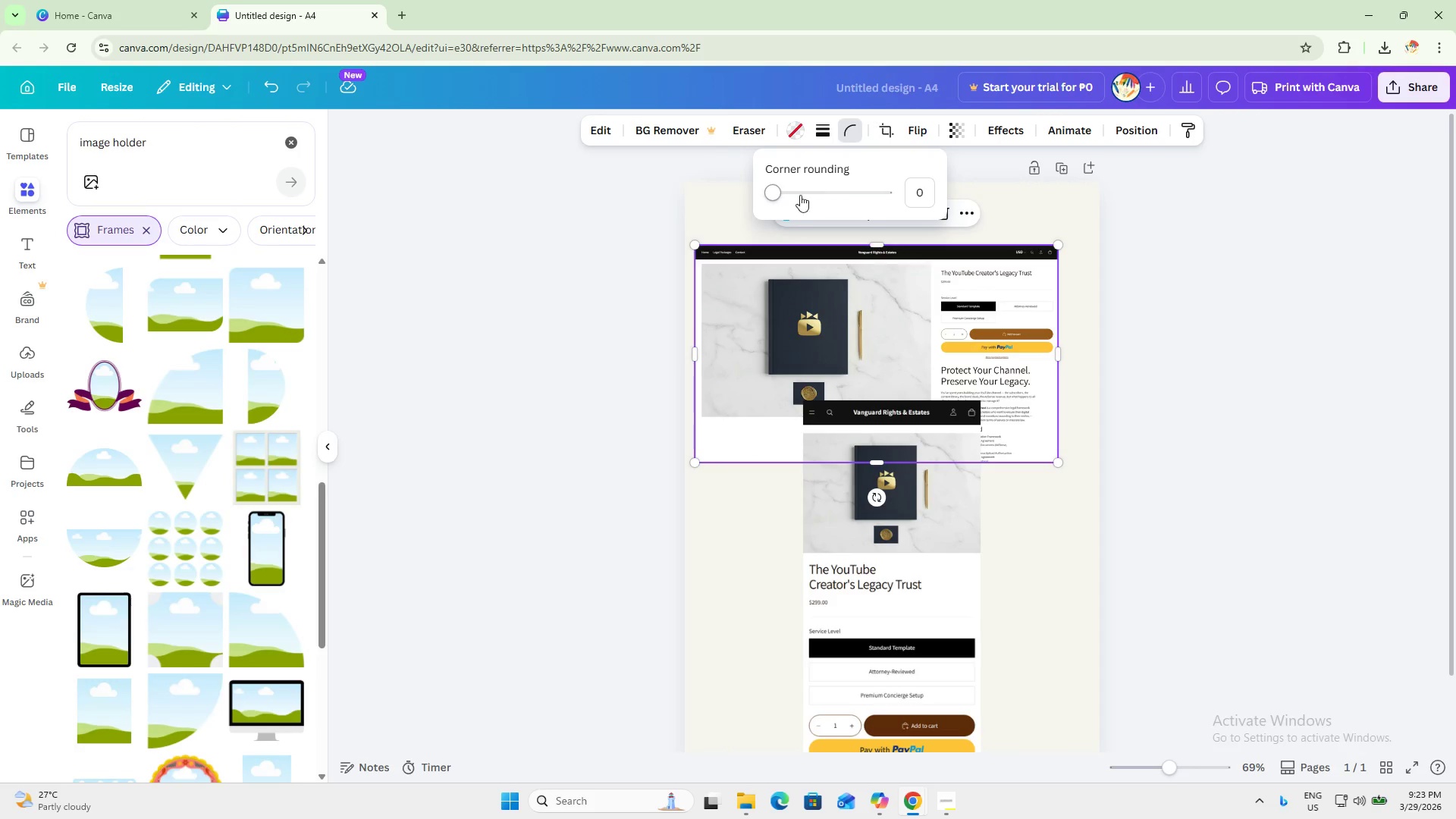 
left_click_drag(start_coordinate=[778, 193], to_coordinate=[789, 199])
 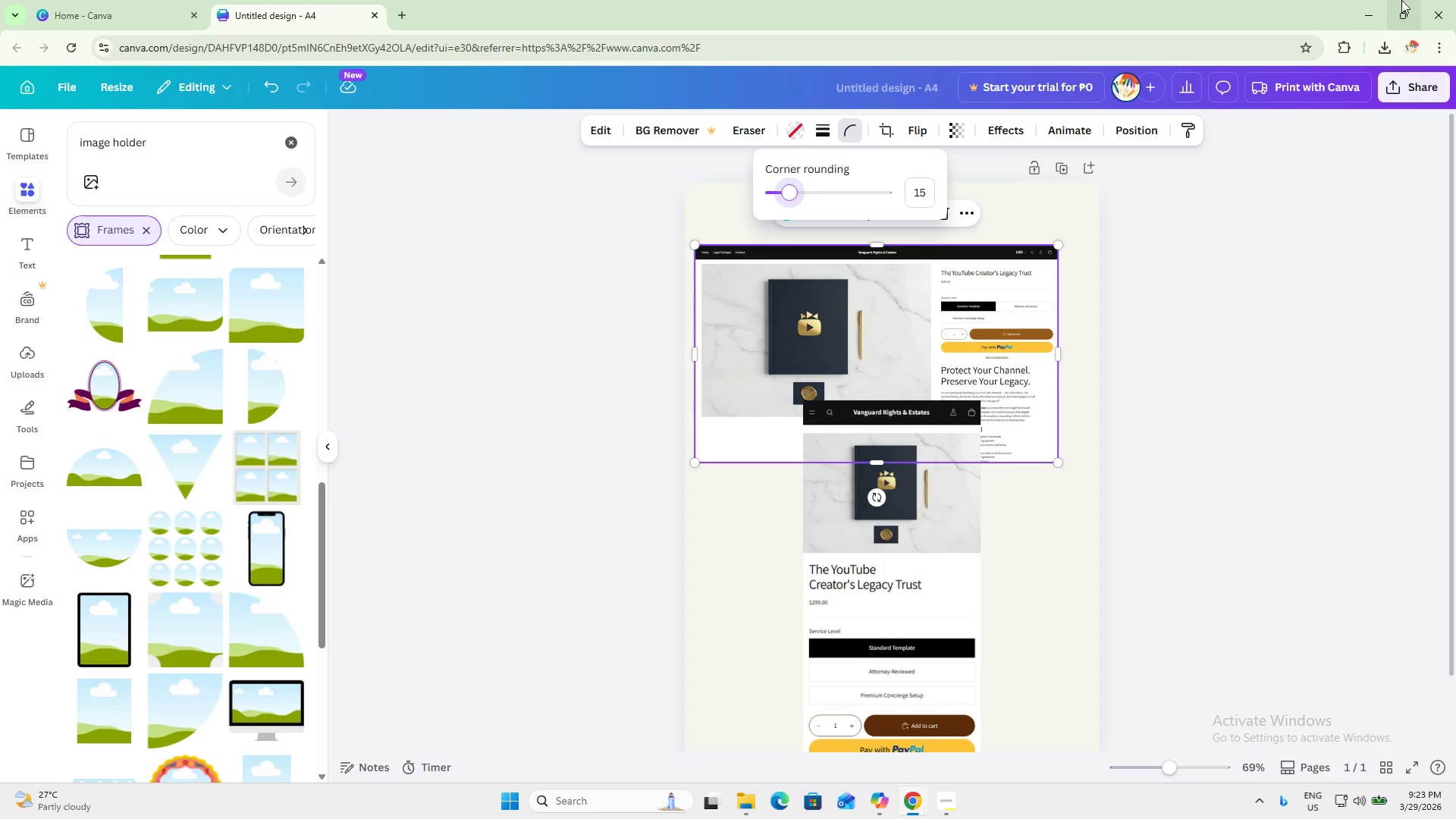 
left_click([1400, 6])
 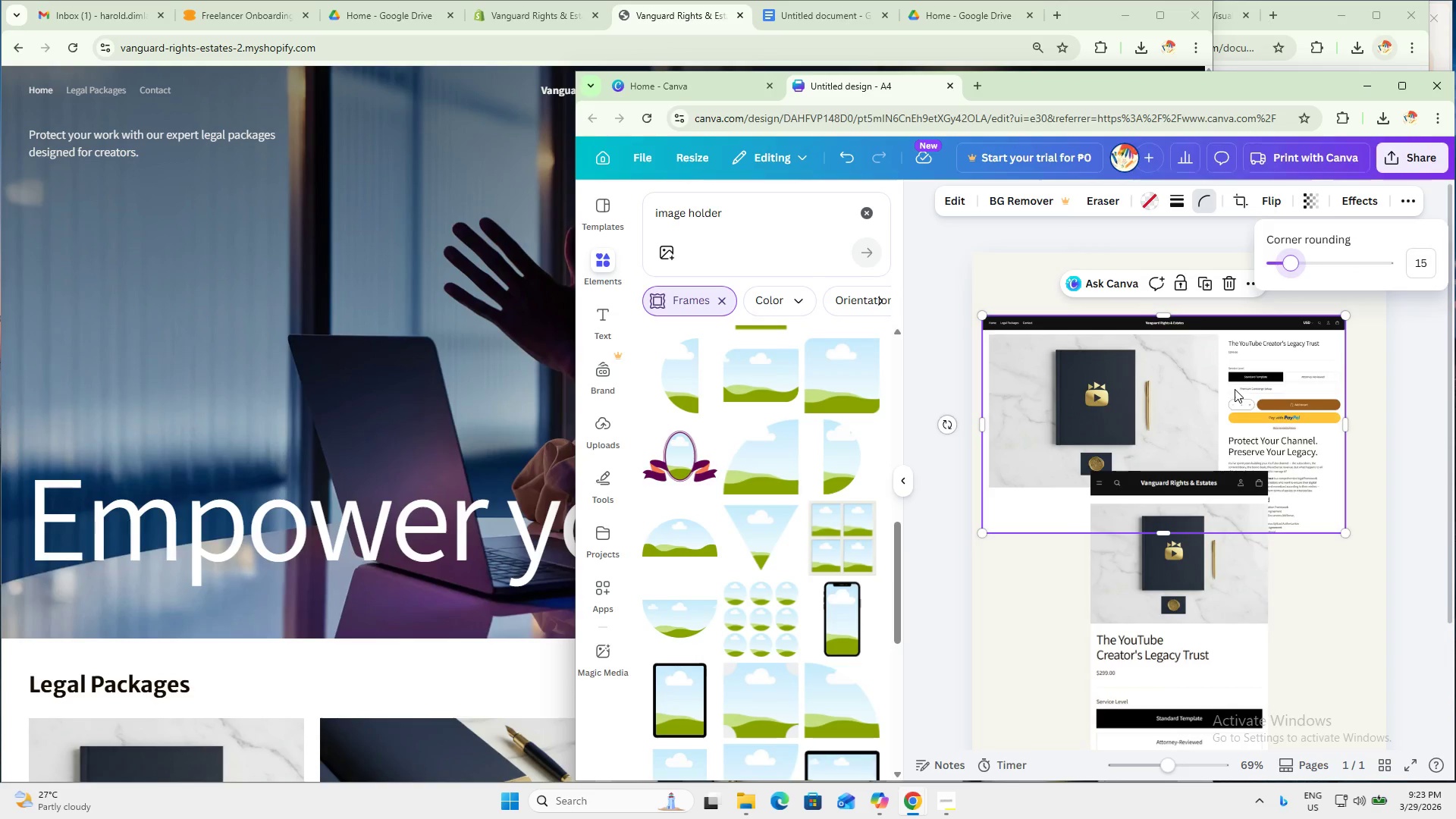 
scroll: coordinate [1376, 479], scroll_direction: down, amount: 2.0
 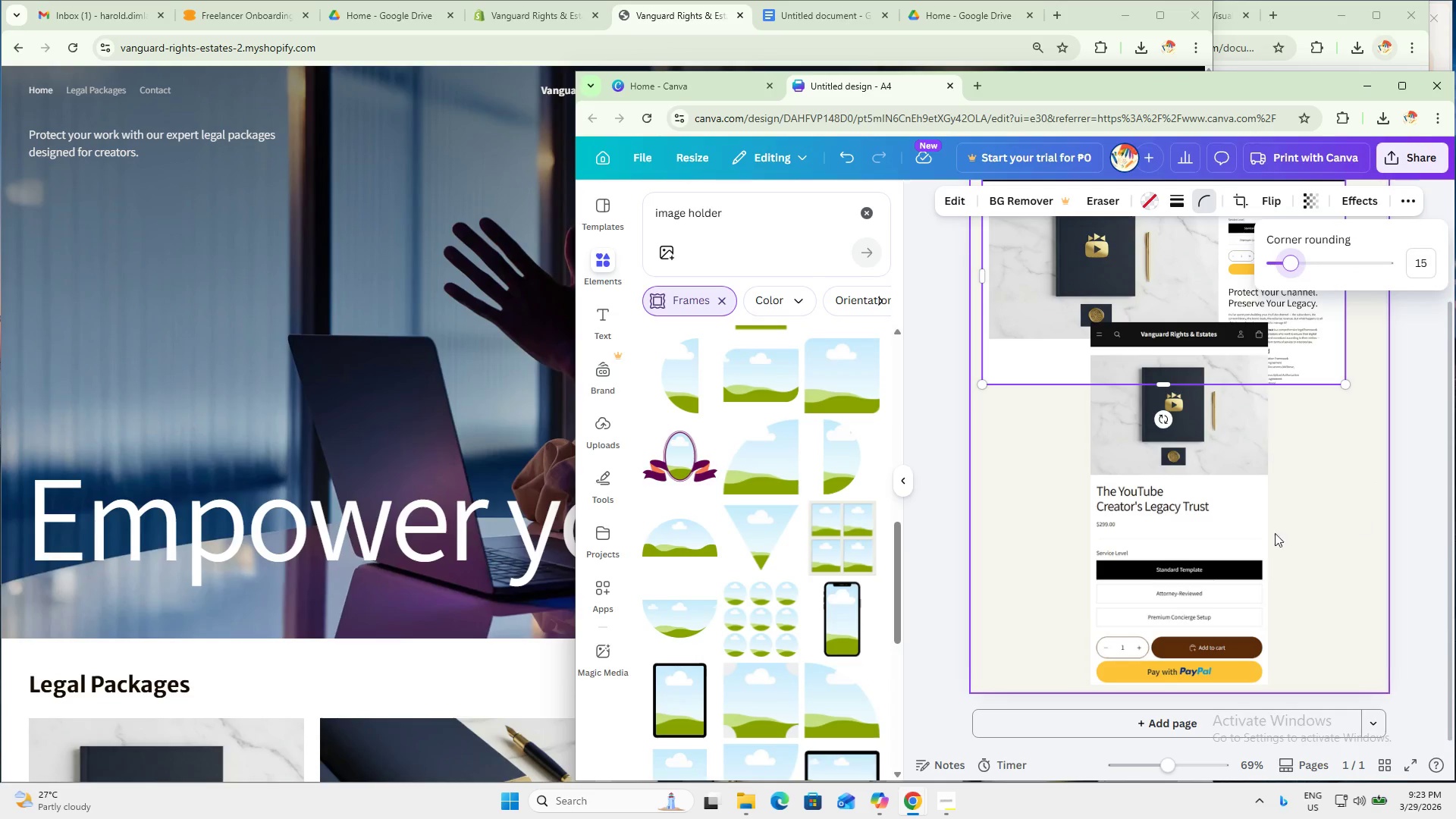 
left_click([1224, 523])
 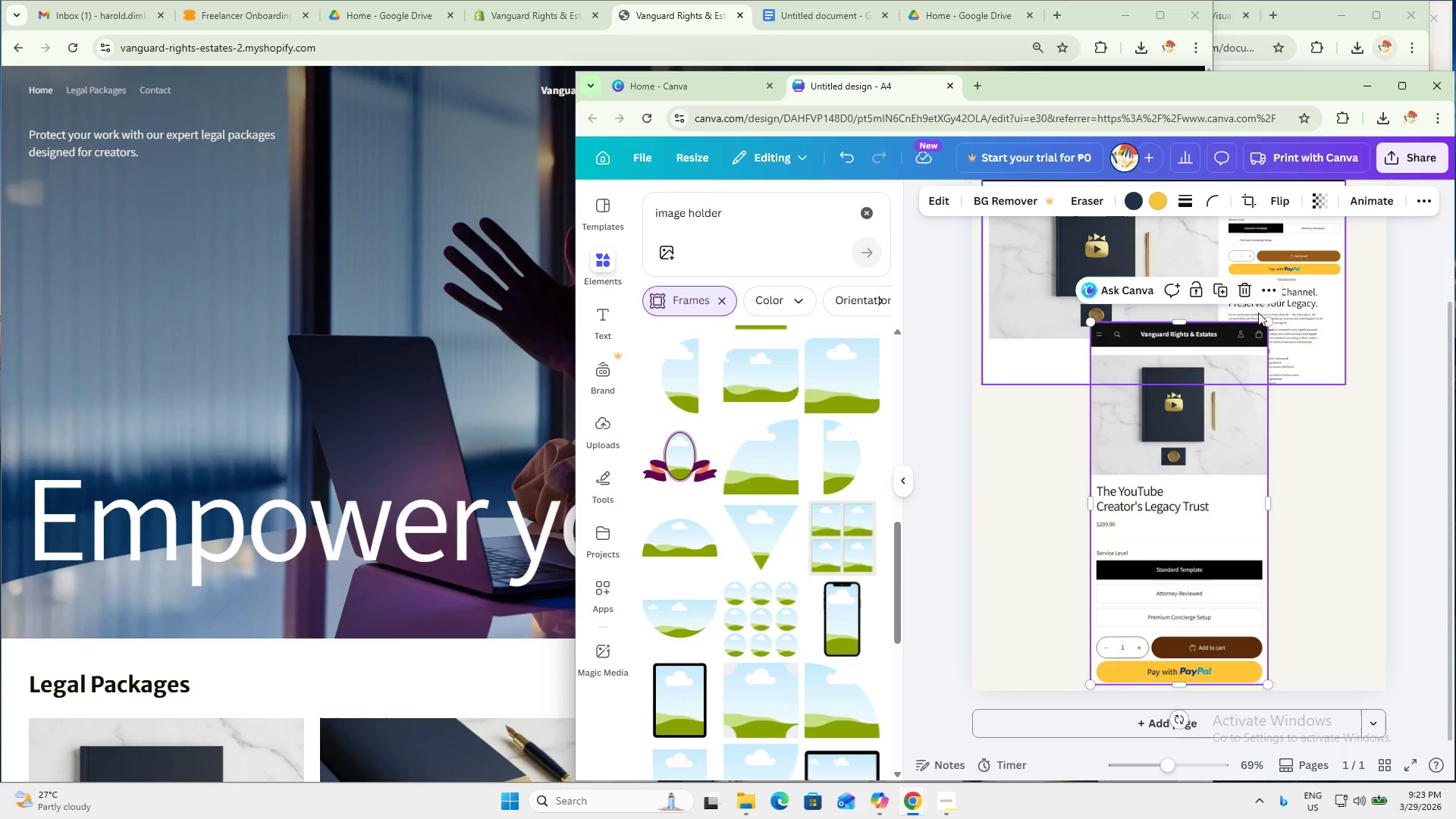 
key(Control+ControlLeft)
 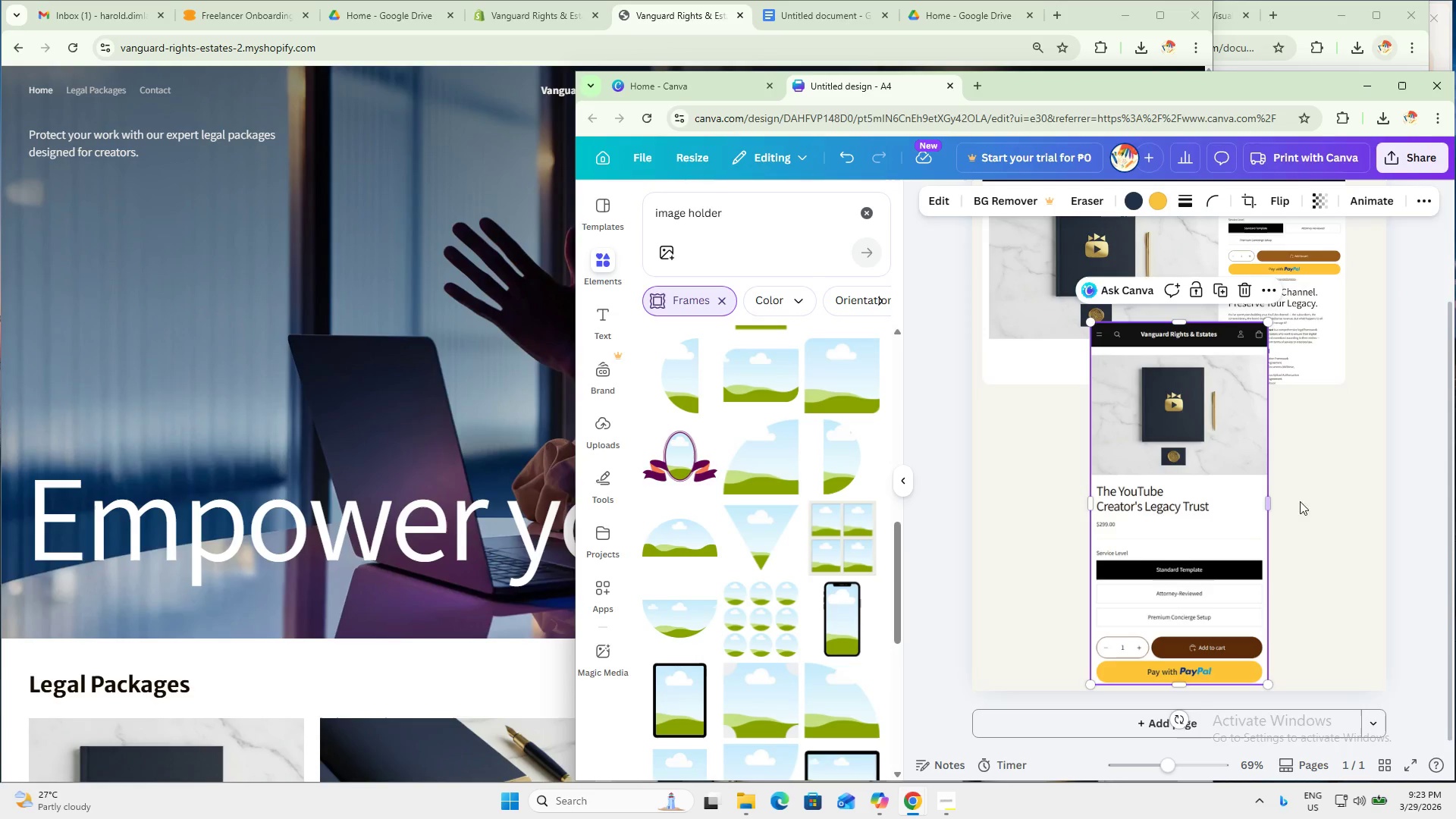 
left_click([1349, 469])
 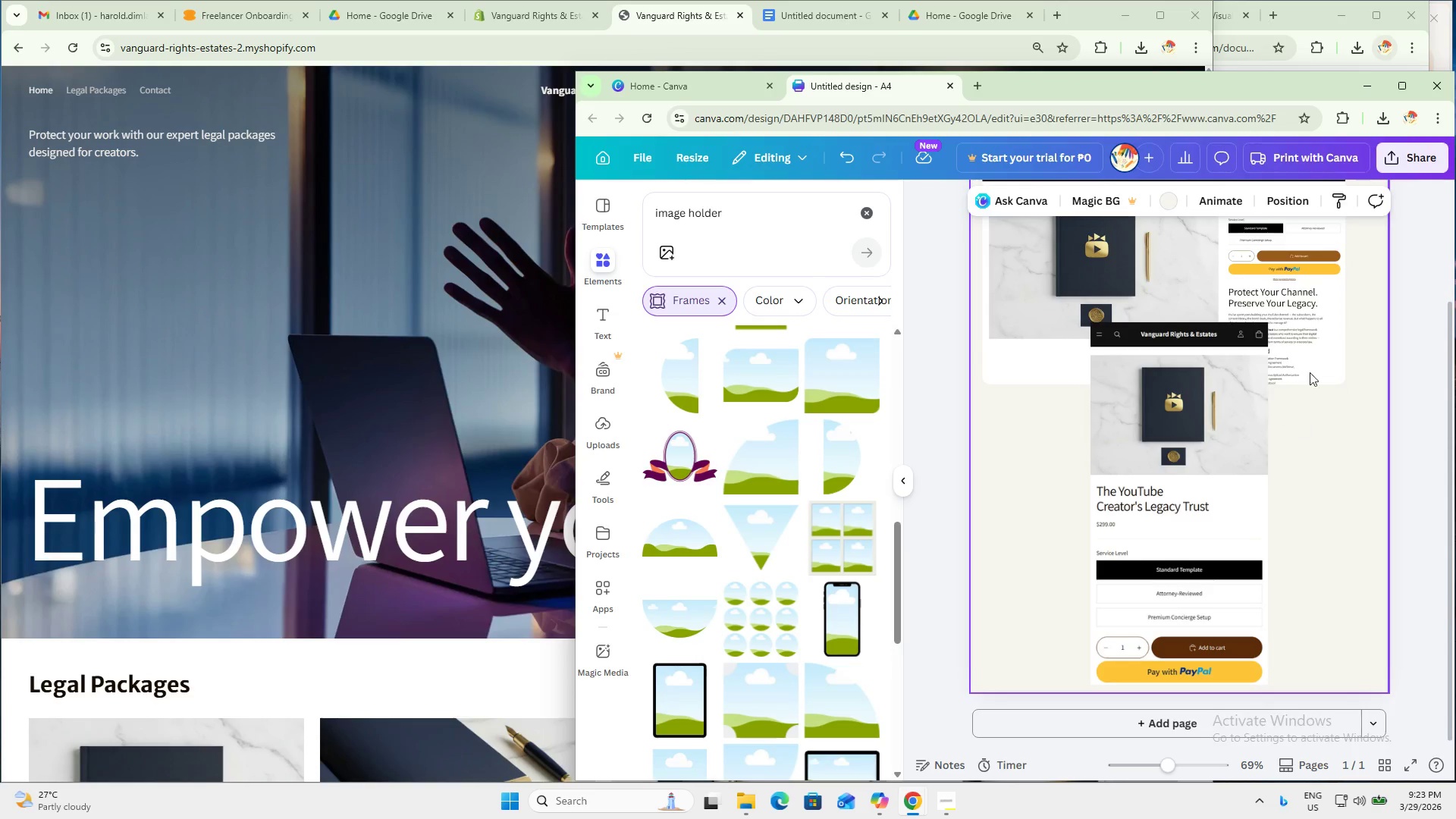 
left_click([1316, 340])
 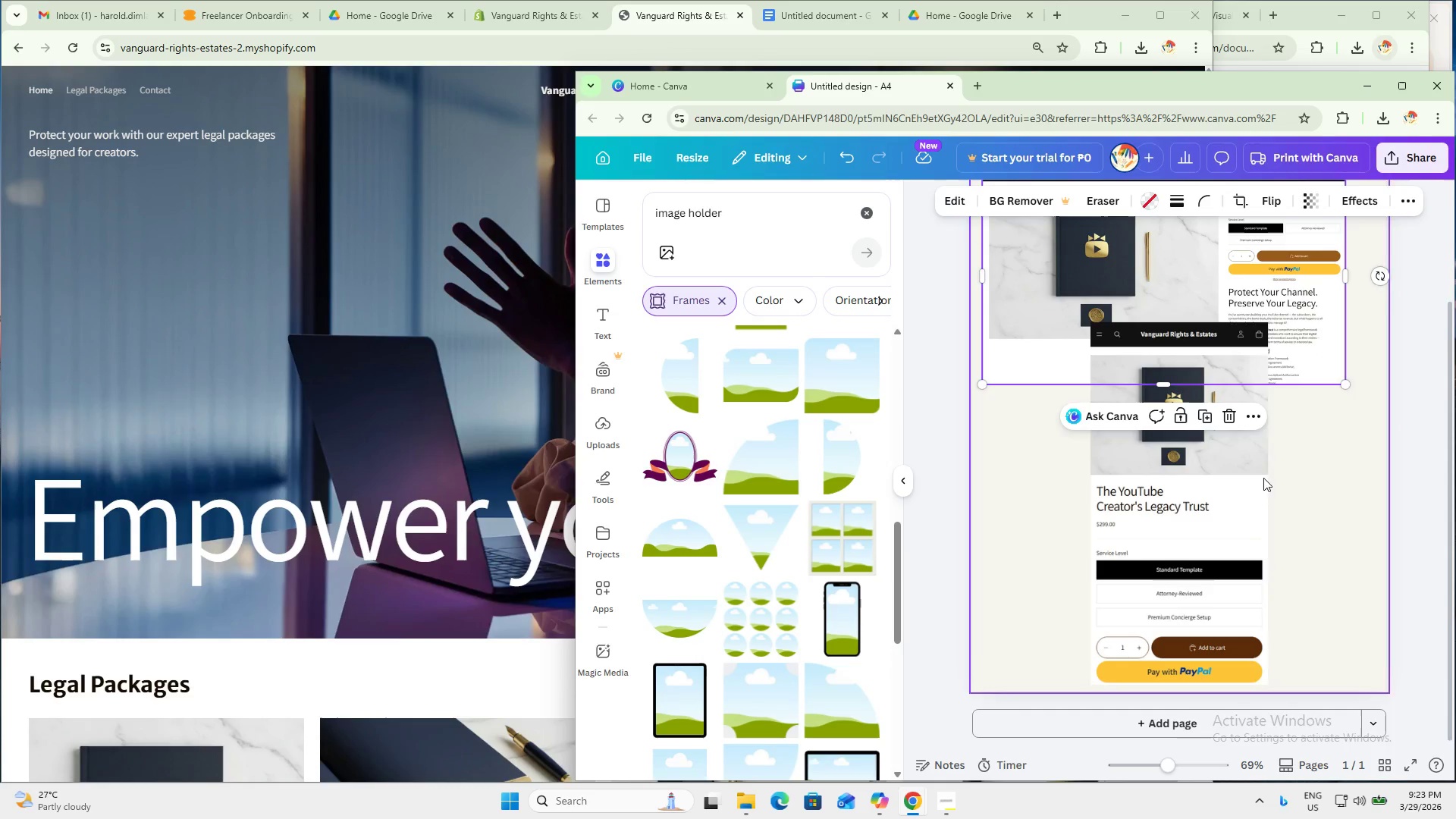 
left_click([1256, 489])
 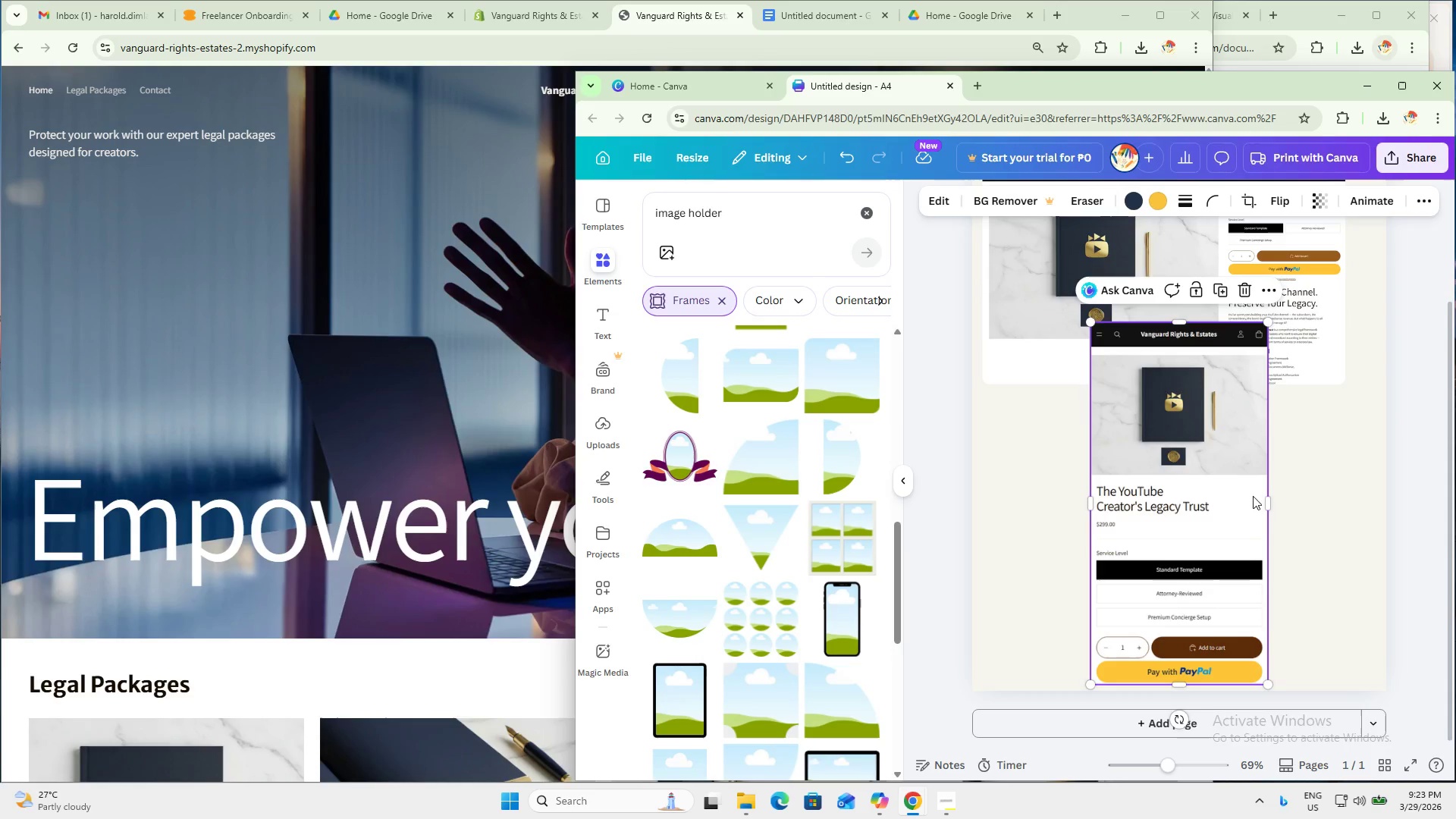 
left_click_drag(start_coordinate=[1207, 515], to_coordinate=[1303, 487])
 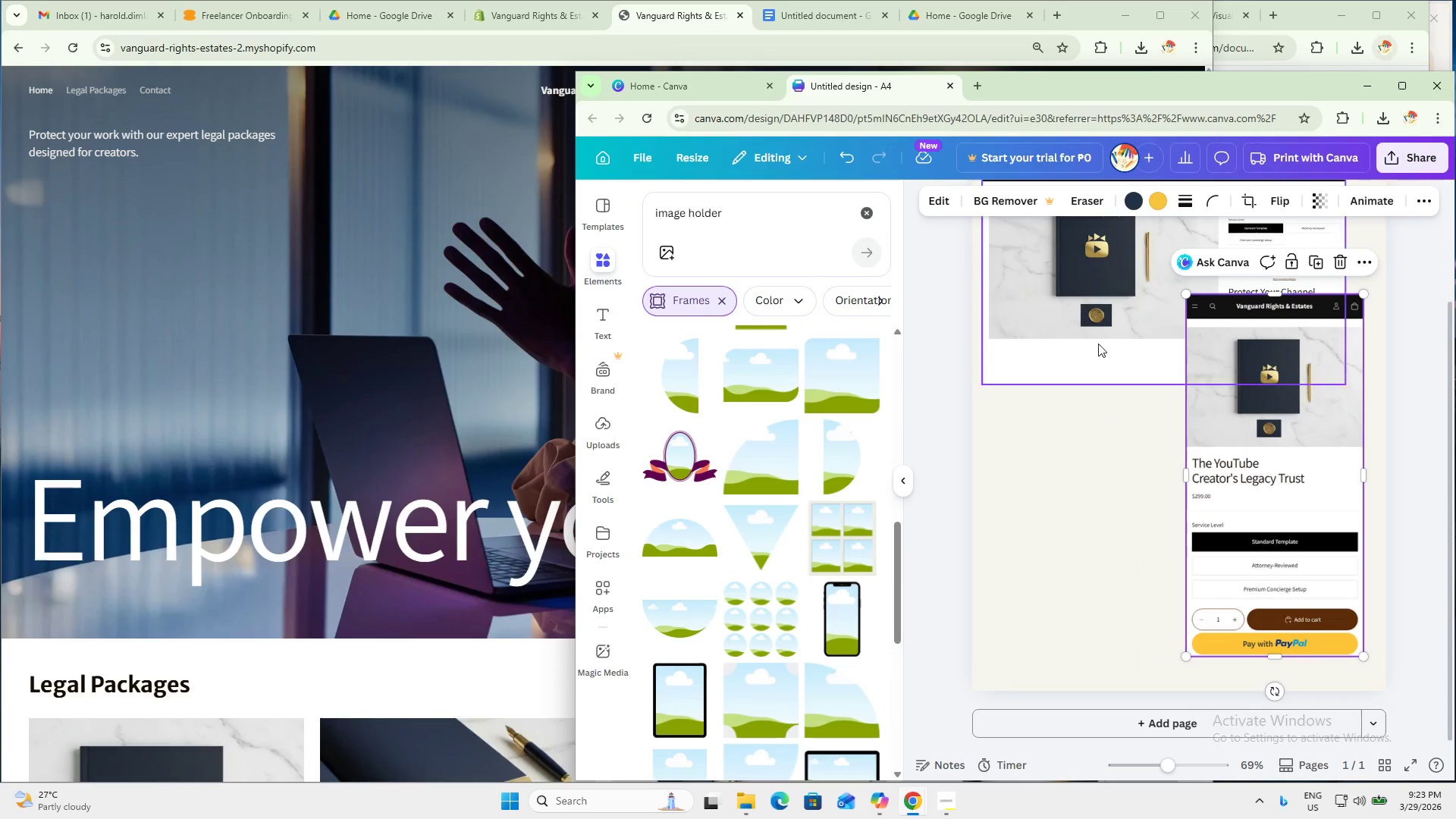 
triple_click([1069, 329])
 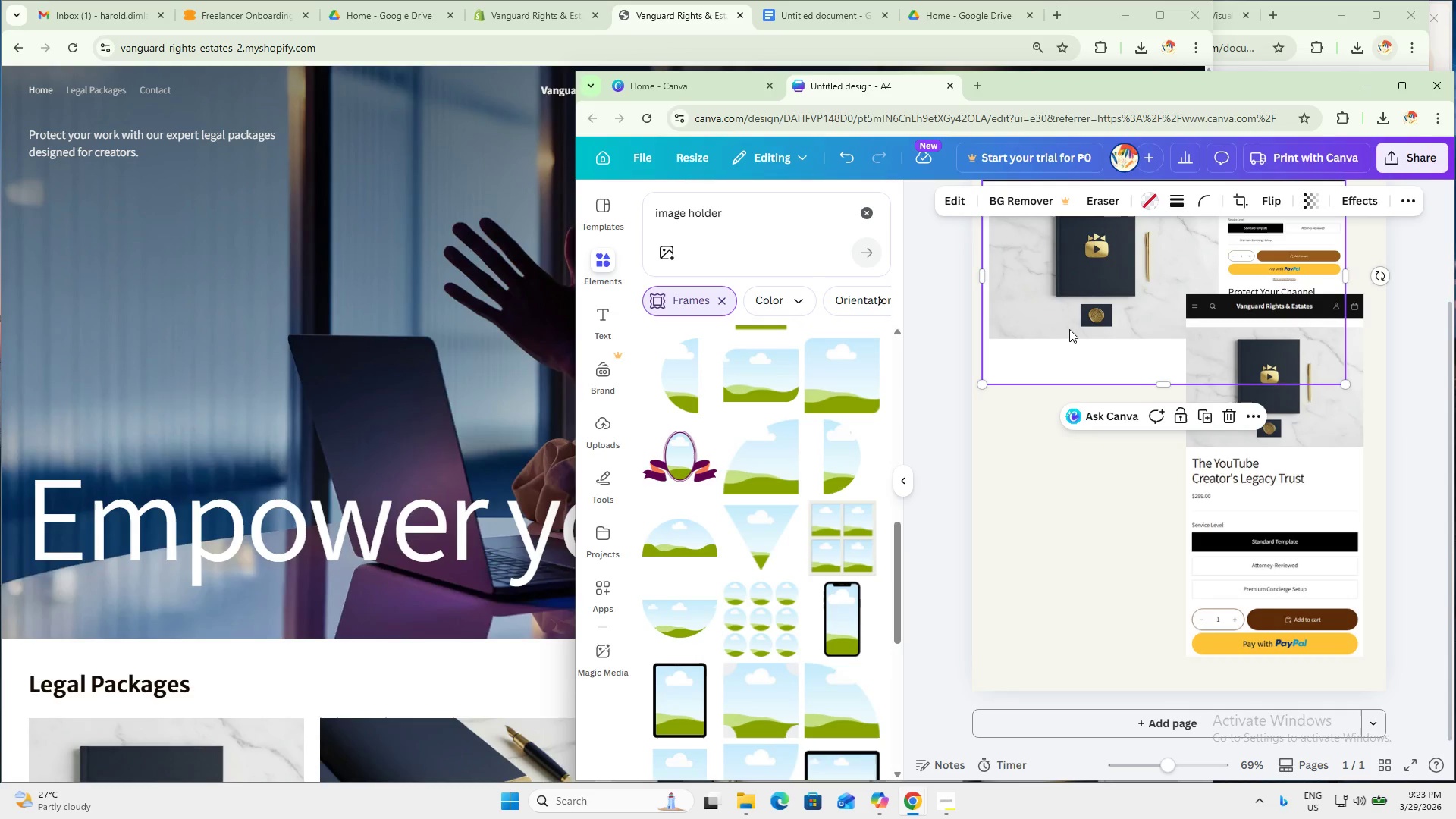 
key(Control+C)
 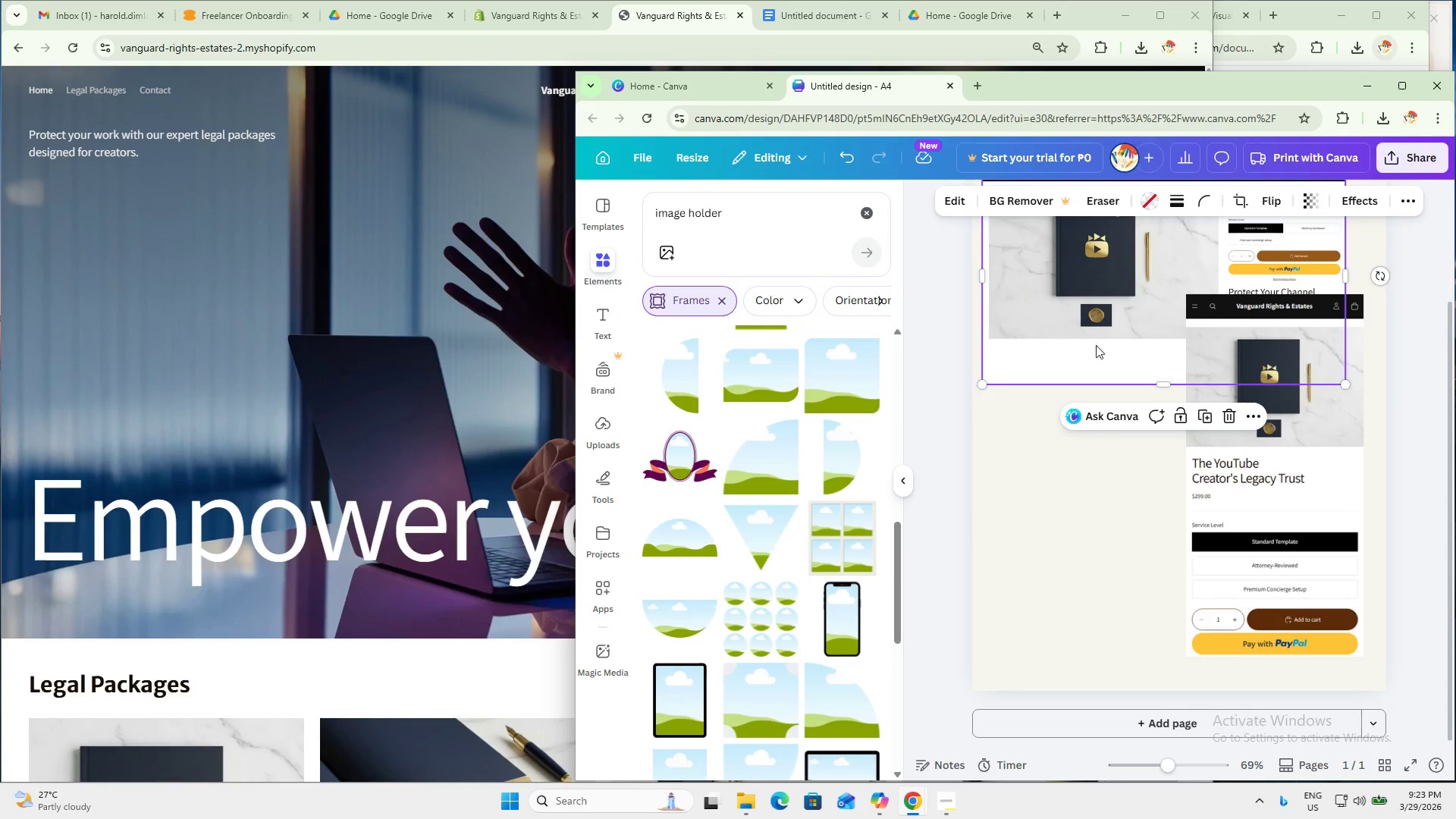 
key(Control+V)
 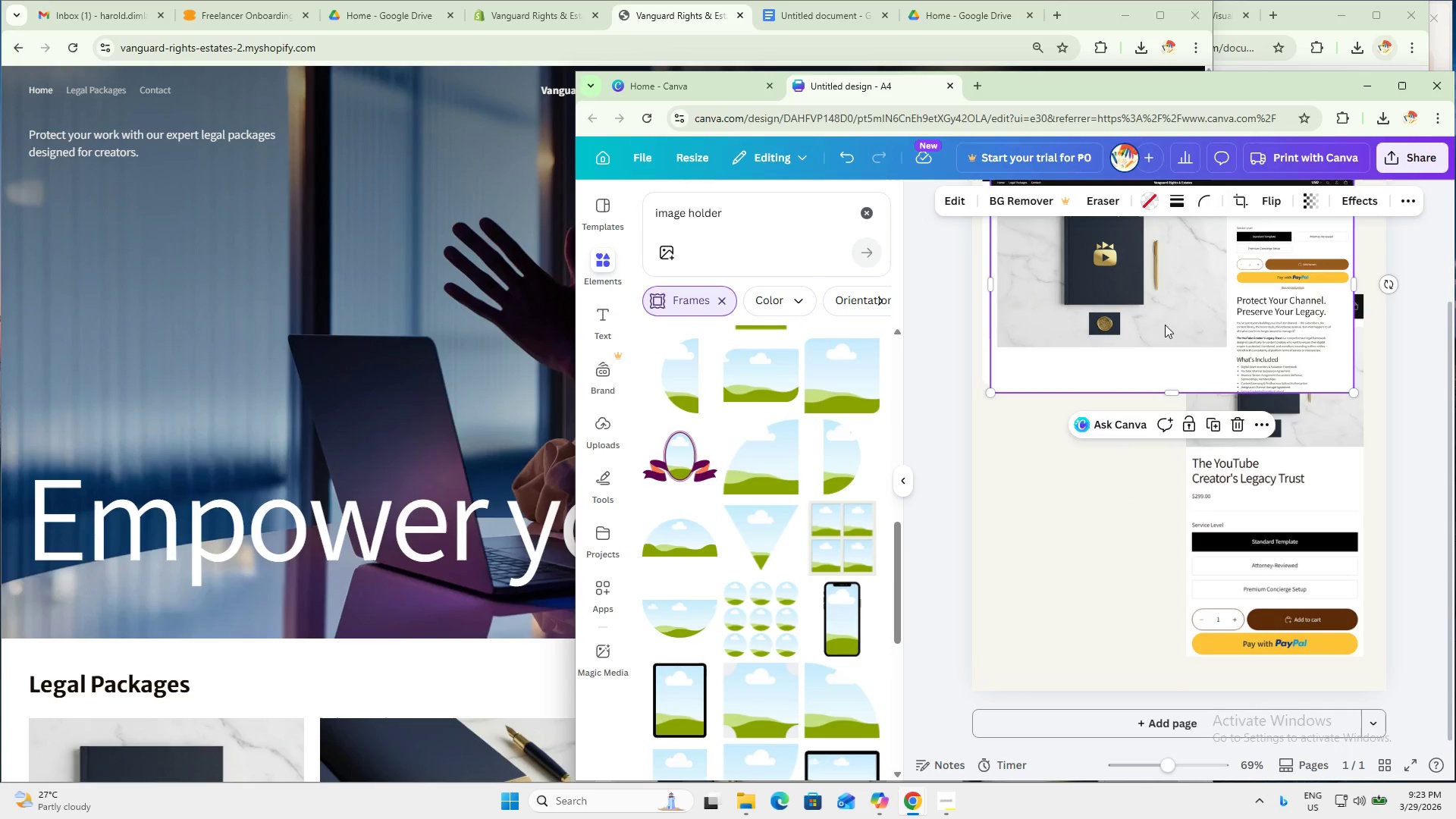 
left_click_drag(start_coordinate=[1170, 327], to_coordinate=[1106, 544])
 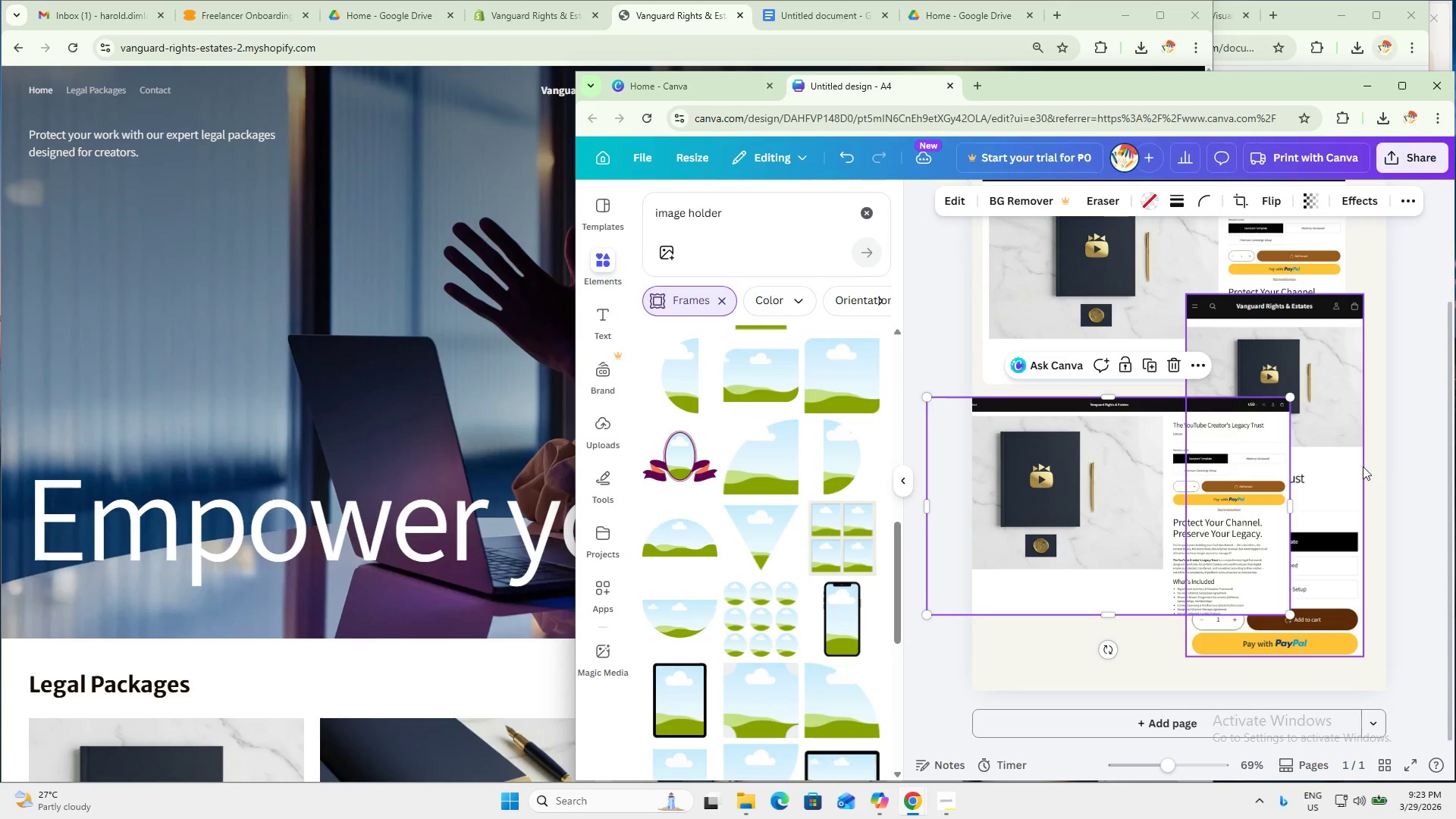 
left_click_drag(start_coordinate=[1363, 463], to_coordinate=[1180, 528])
 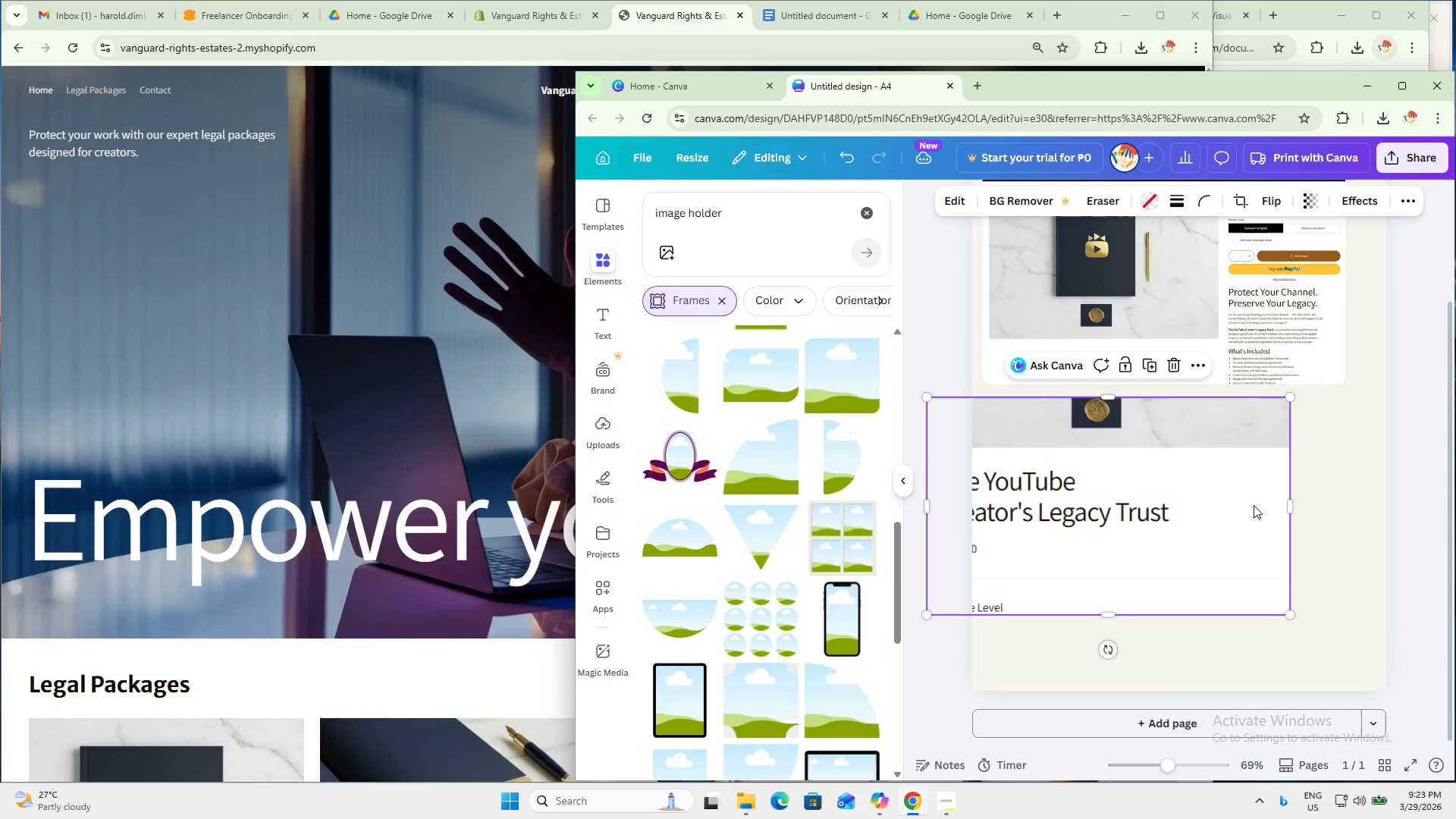 
left_click_drag(start_coordinate=[1204, 539], to_coordinate=[1269, 488])
 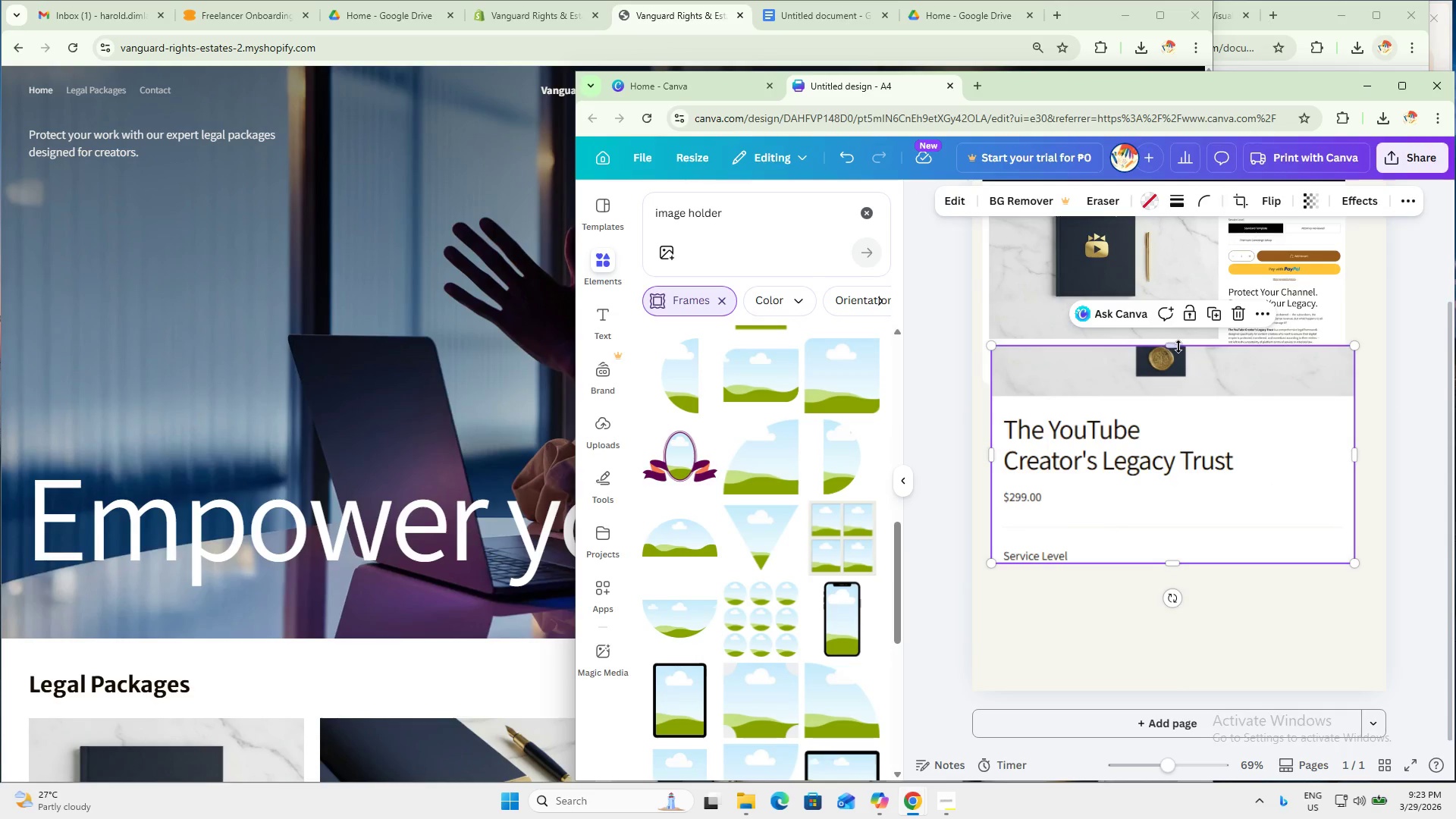 
left_click_drag(start_coordinate=[1171, 348], to_coordinate=[1194, 253])
 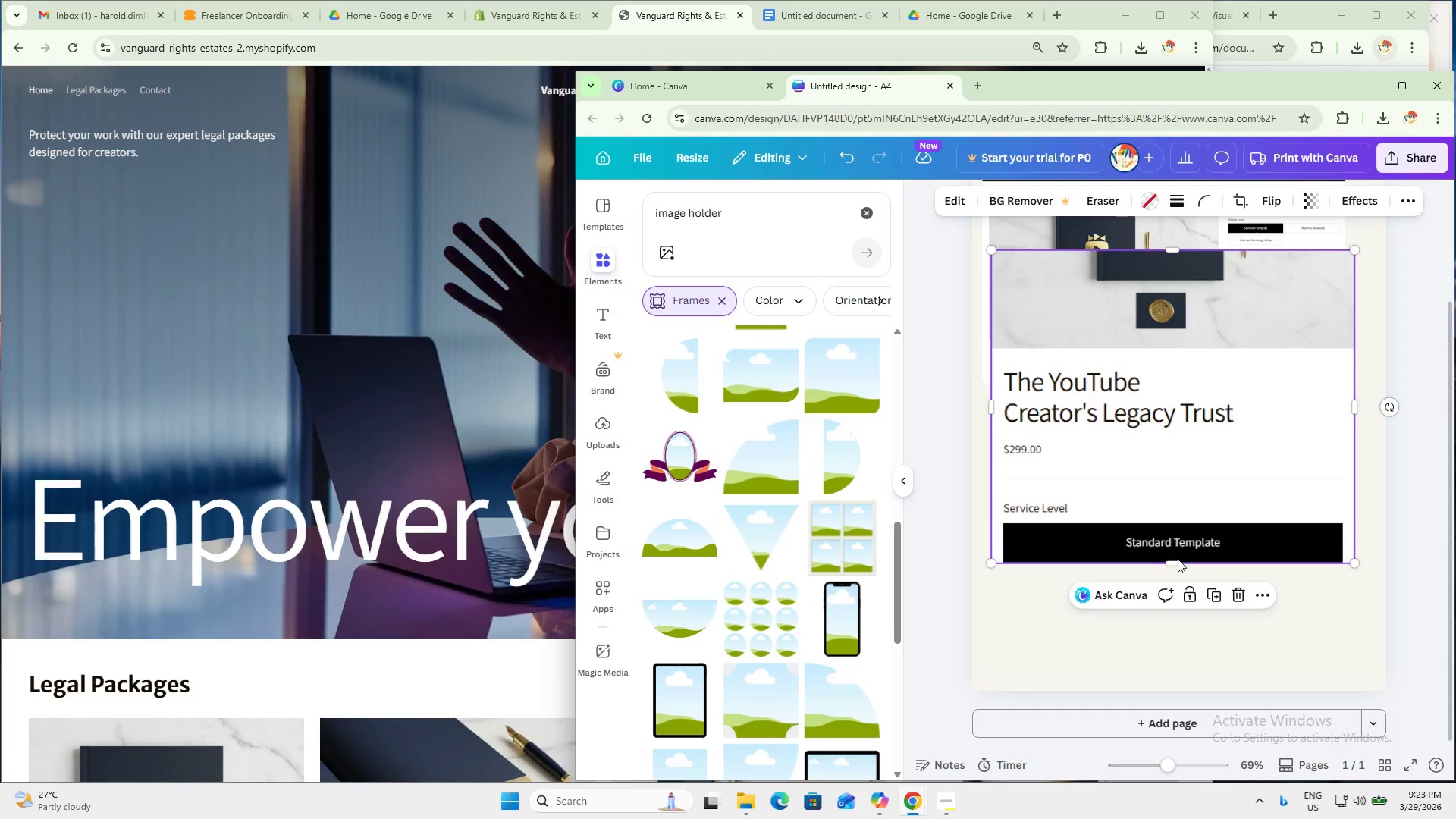 
left_click_drag(start_coordinate=[1174, 566], to_coordinate=[1190, 698])
 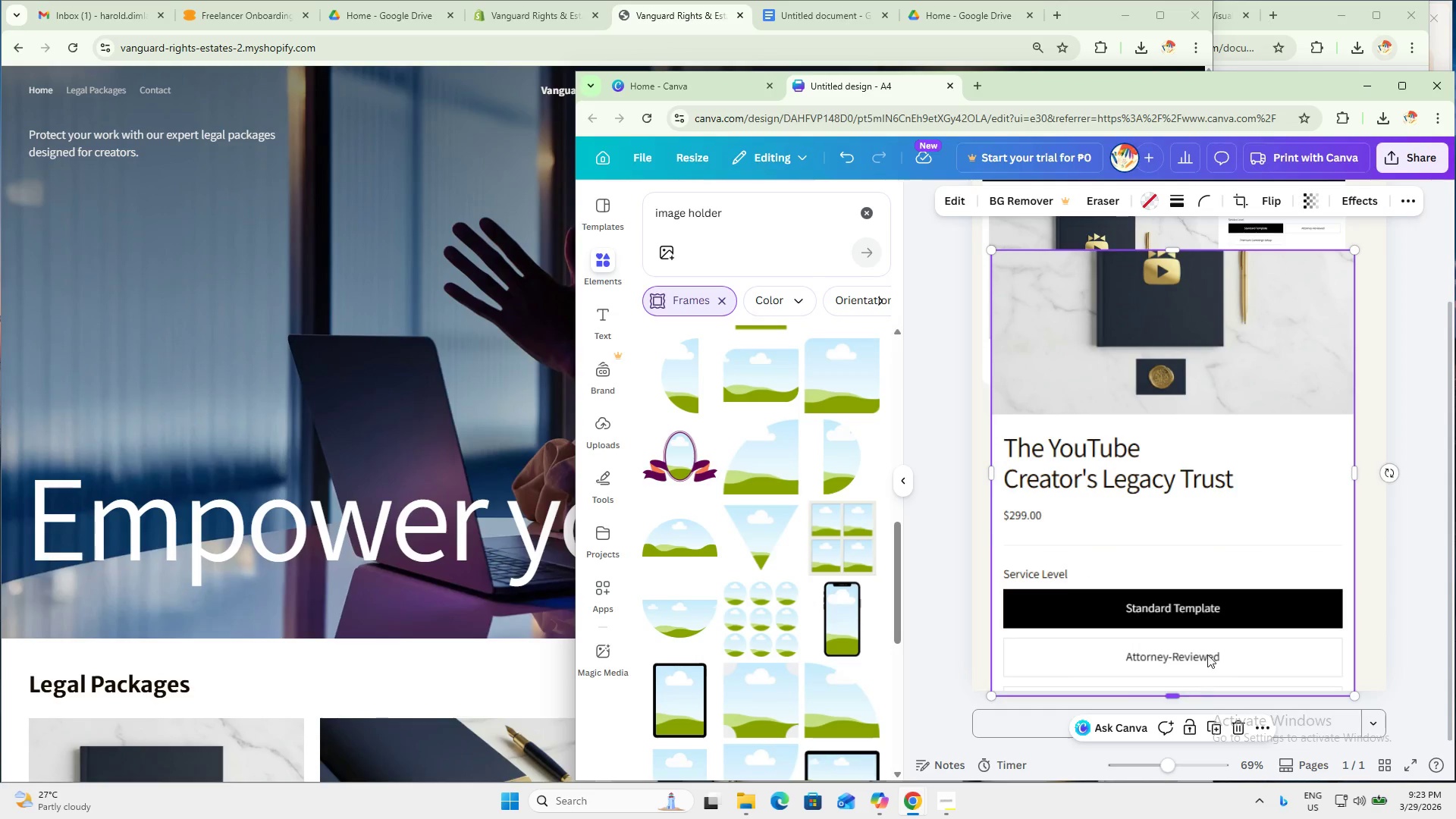 
left_click_drag(start_coordinate=[1220, 566], to_coordinate=[1209, 397])
 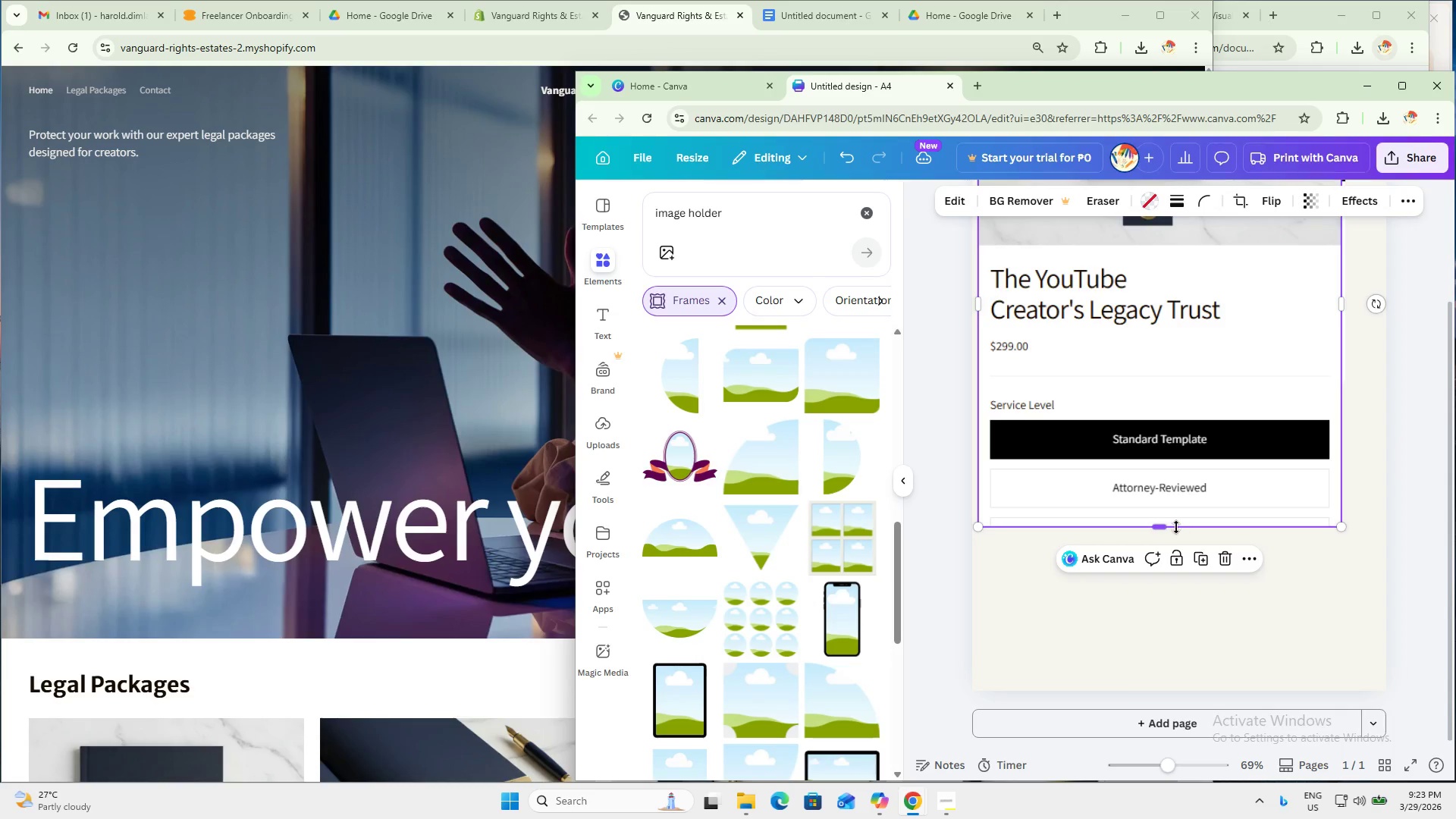 
left_click_drag(start_coordinate=[1167, 531], to_coordinate=[1169, 723])
 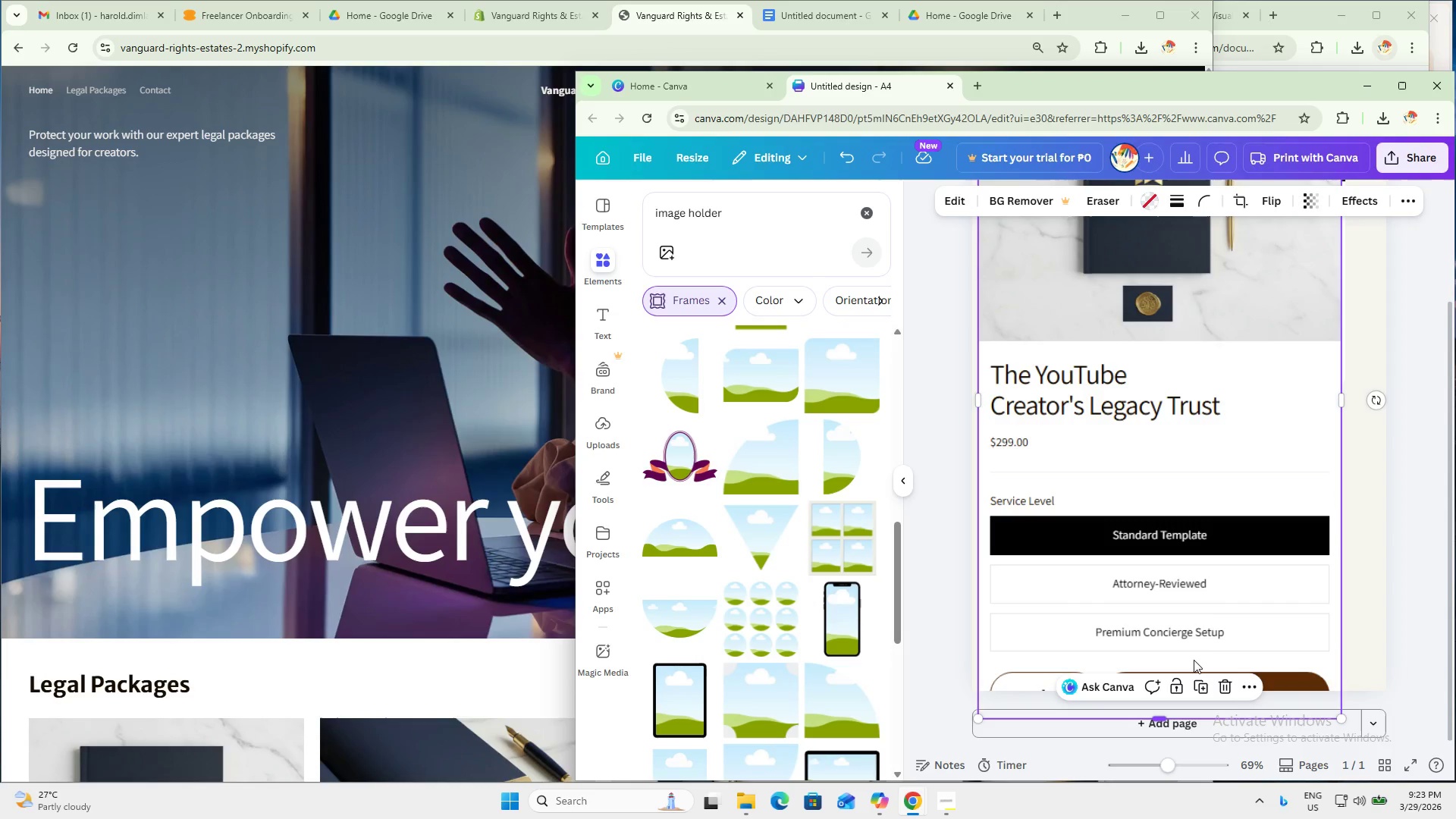 
left_click_drag(start_coordinate=[1205, 620], to_coordinate=[1220, 410])
 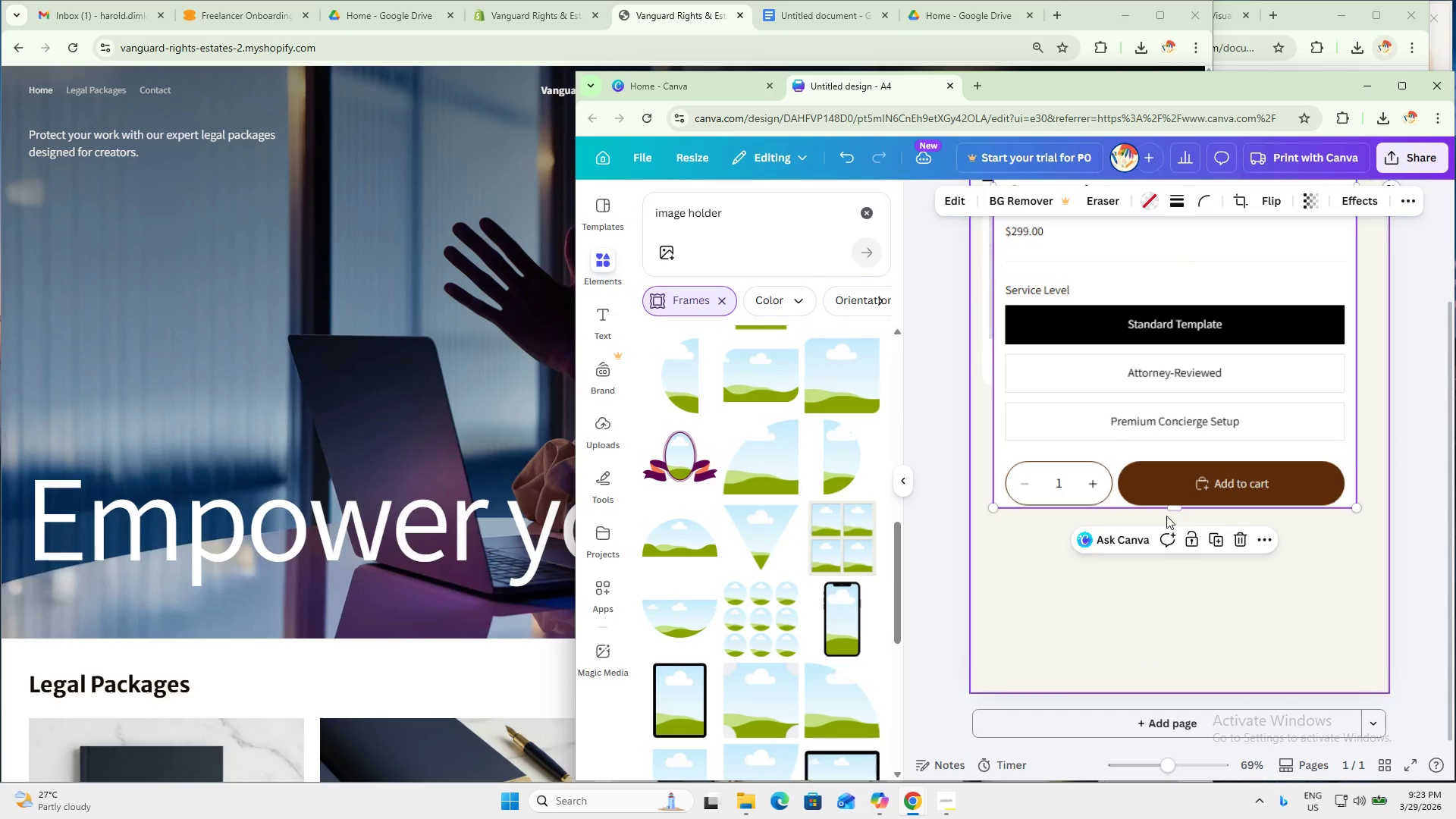 
left_click_drag(start_coordinate=[1172, 507], to_coordinate=[1178, 709])
 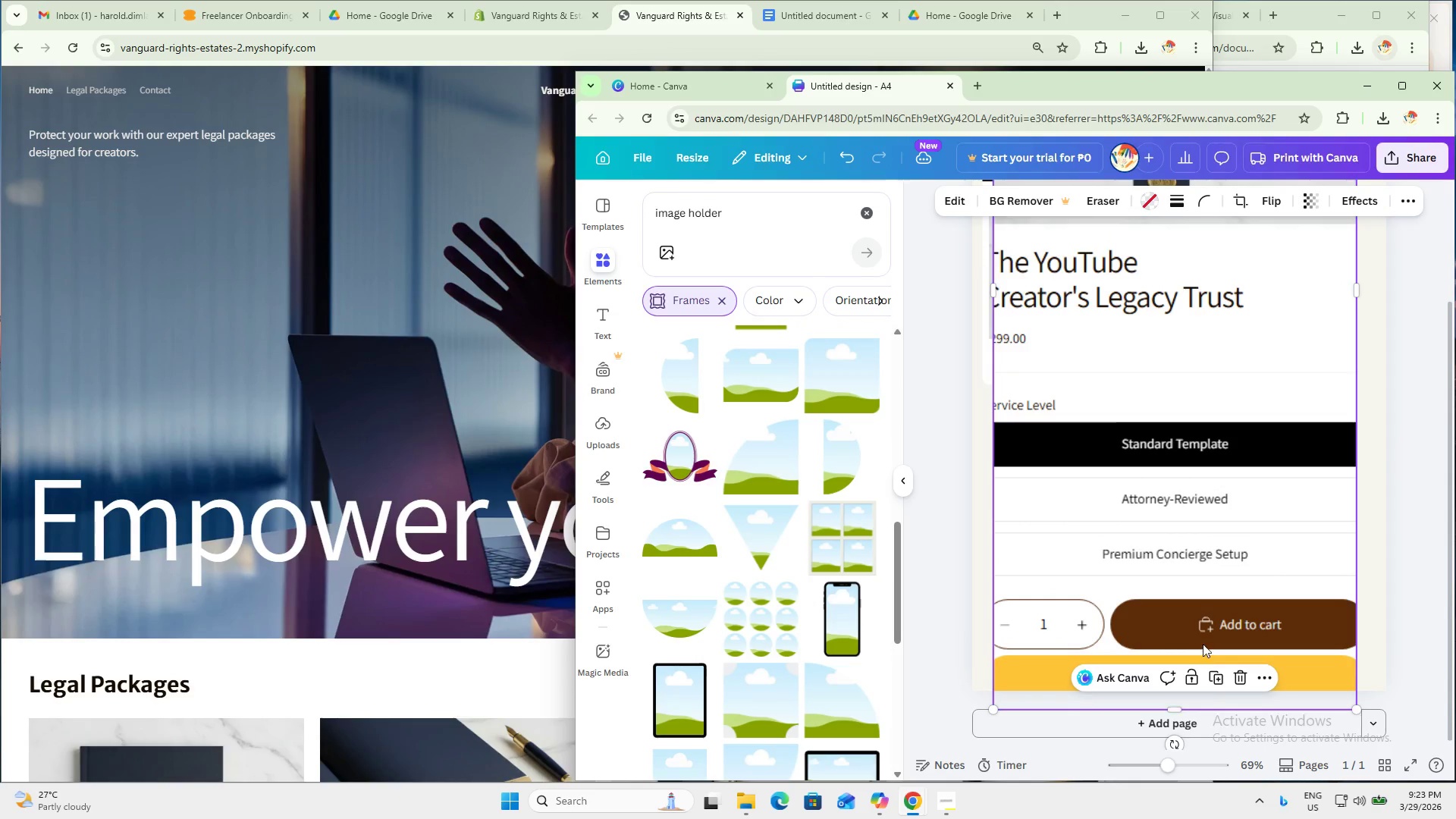 
left_click_drag(start_coordinate=[1205, 640], to_coordinate=[1242, 444])
 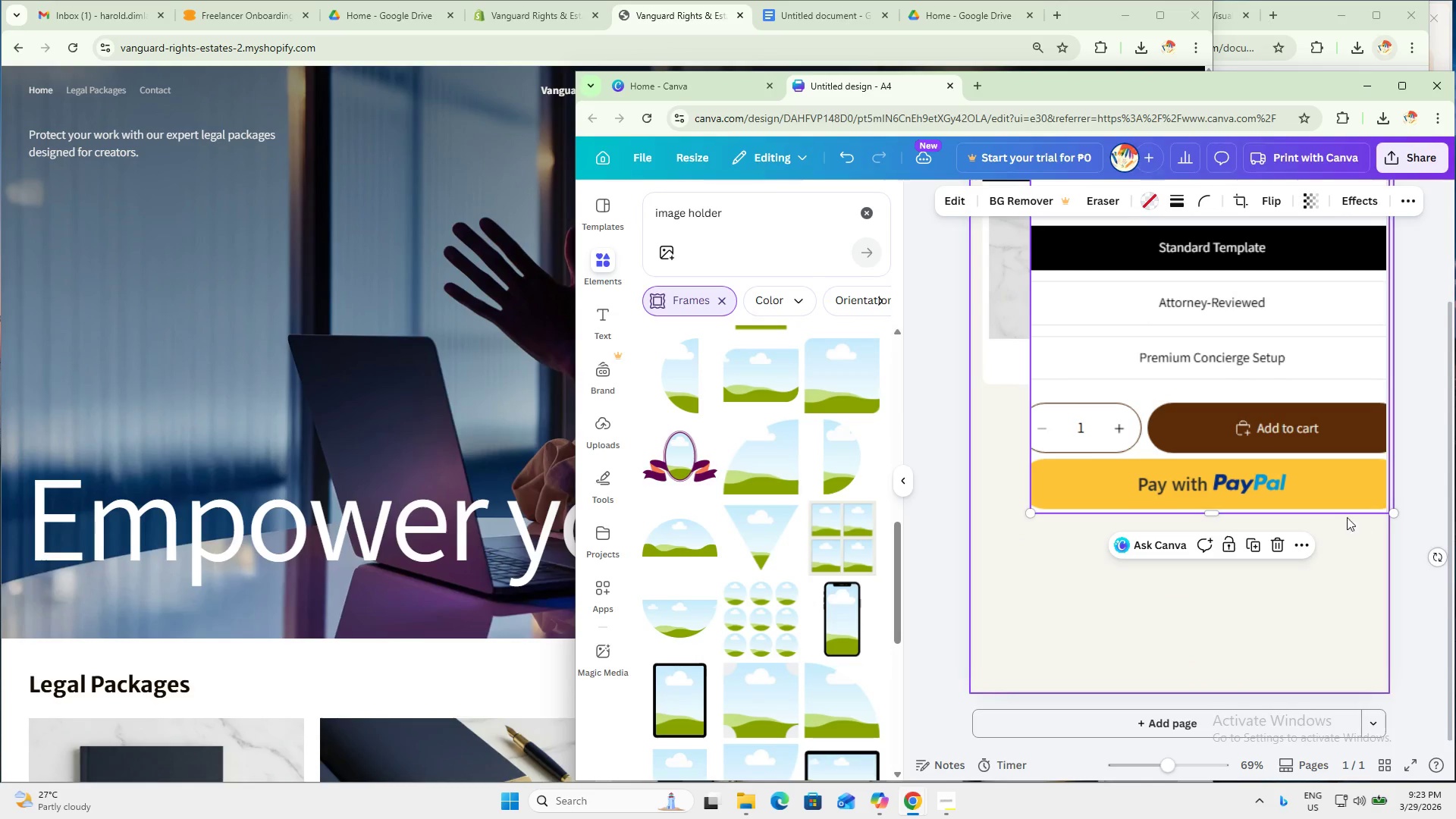 
left_click_drag(start_coordinate=[1330, 463], to_coordinate=[1132, 491])
 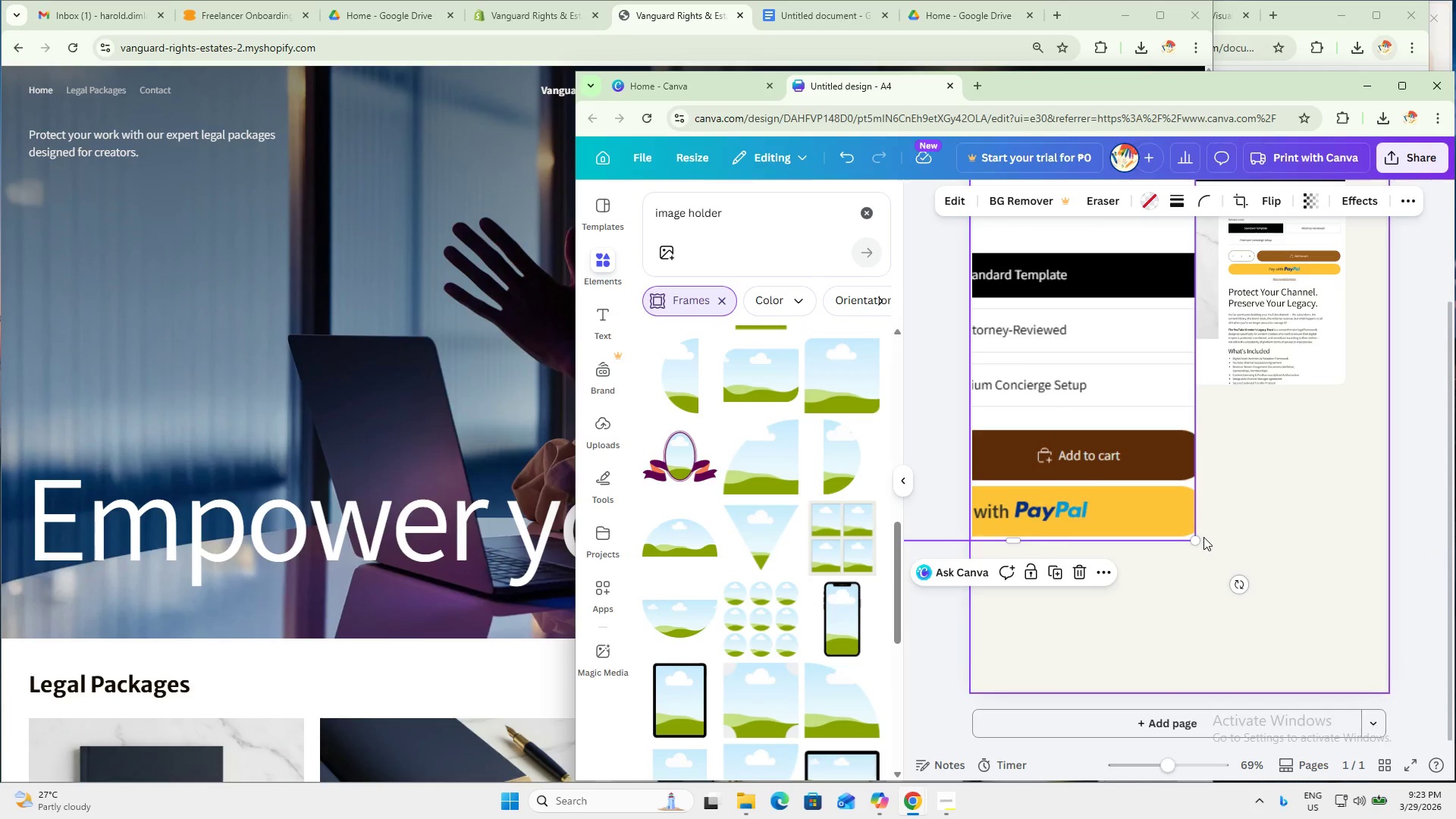 
left_click_drag(start_coordinate=[1195, 542], to_coordinate=[1232, 561])
 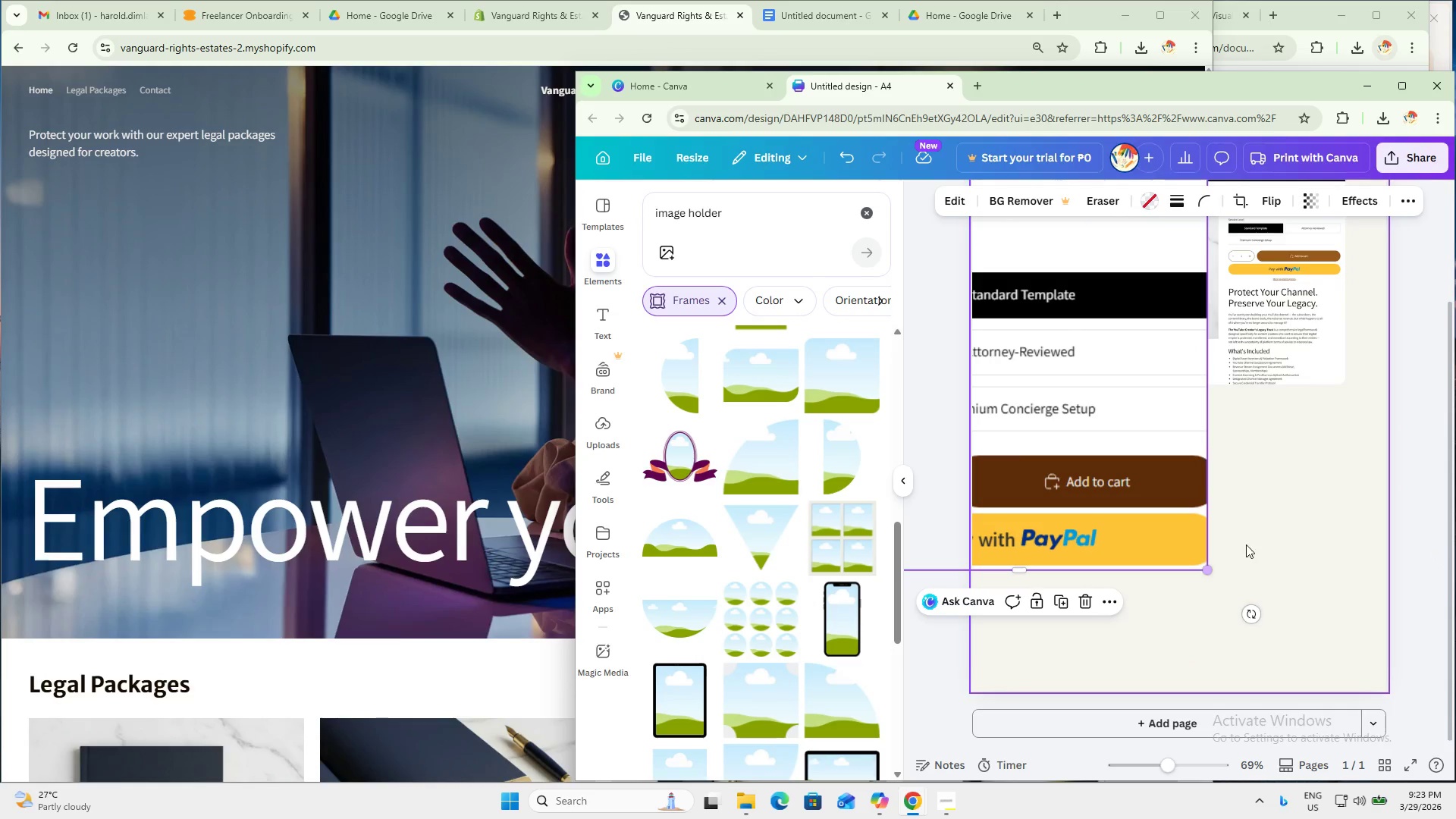 
key(Control+Z)
 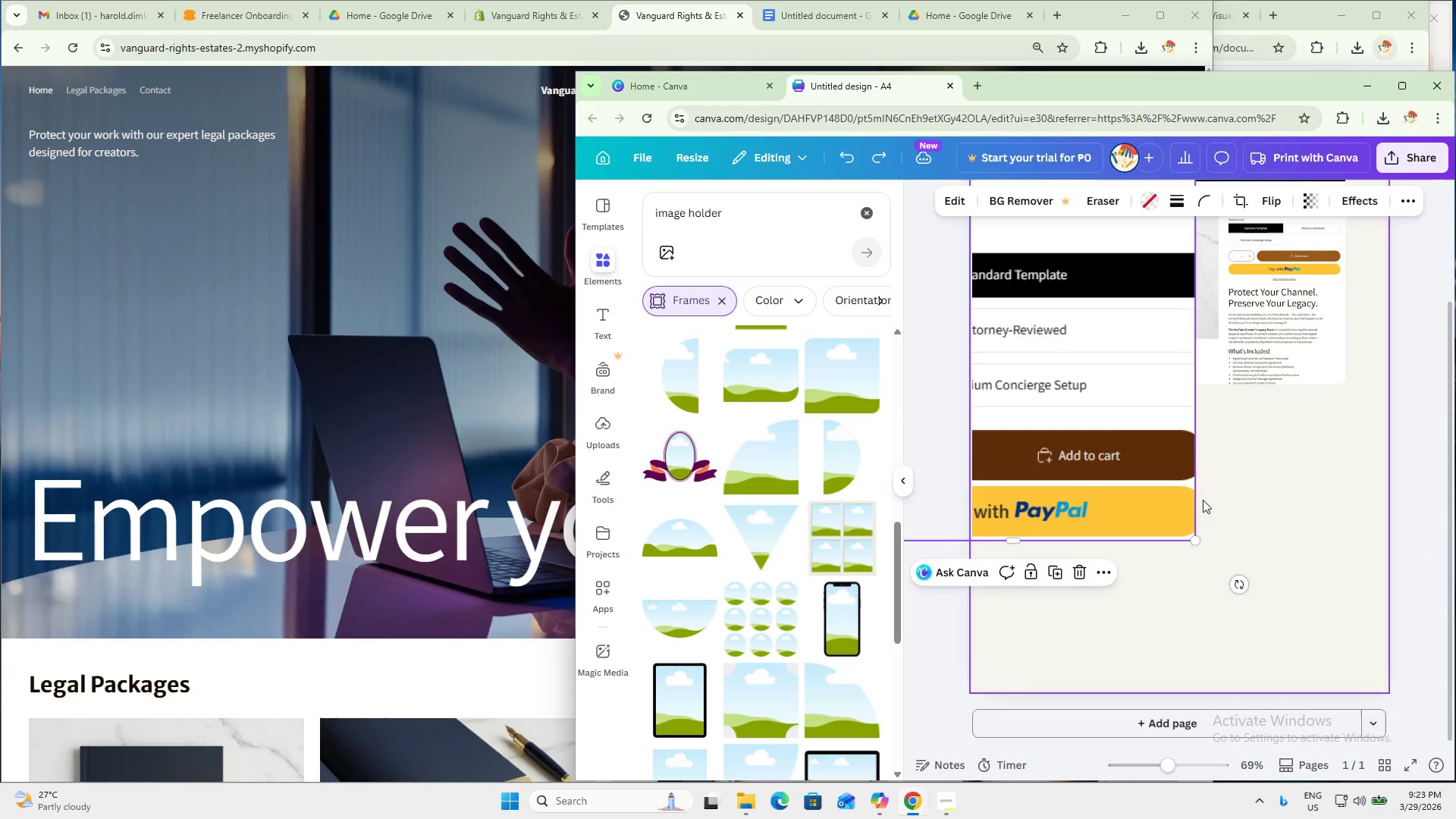 
left_click_drag(start_coordinate=[1132, 450], to_coordinate=[1189, 557])
 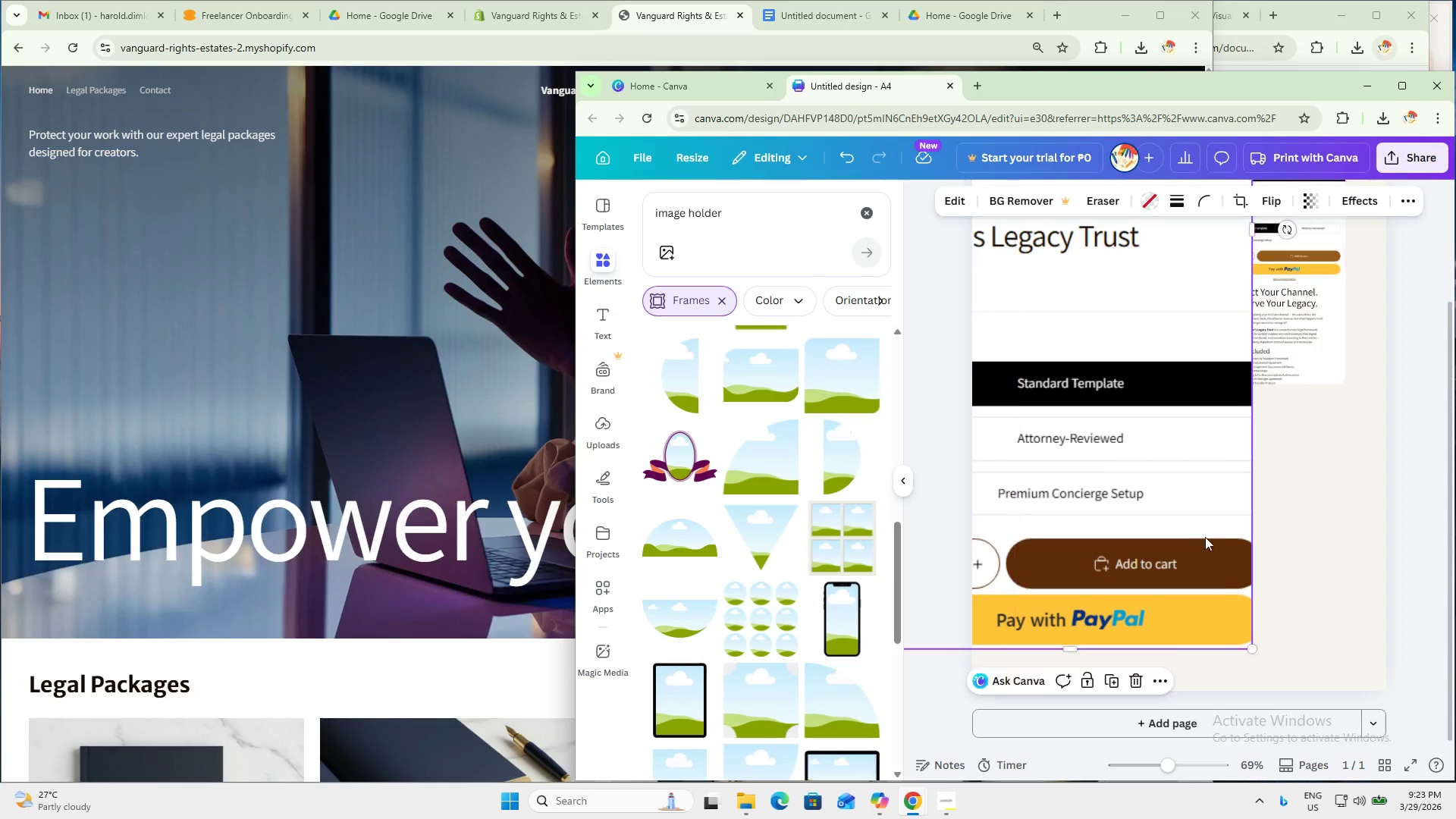 
hold_key(key=ControlLeft, duration=0.67)
scroll: coordinate [1232, 471], scroll_direction: down, amount: 3.0
 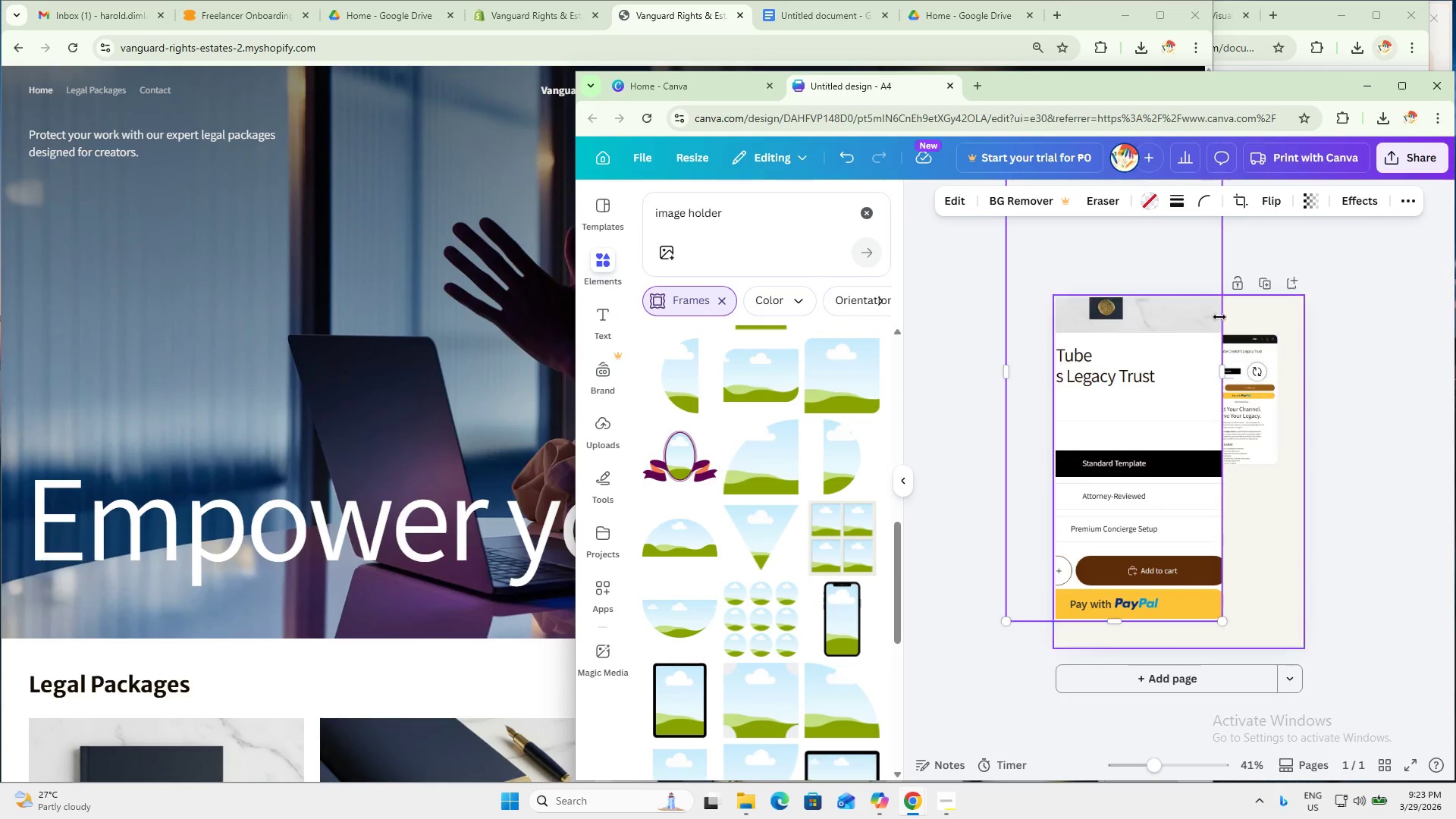 
left_click_drag(start_coordinate=[1181, 413], to_coordinate=[1274, 541])
 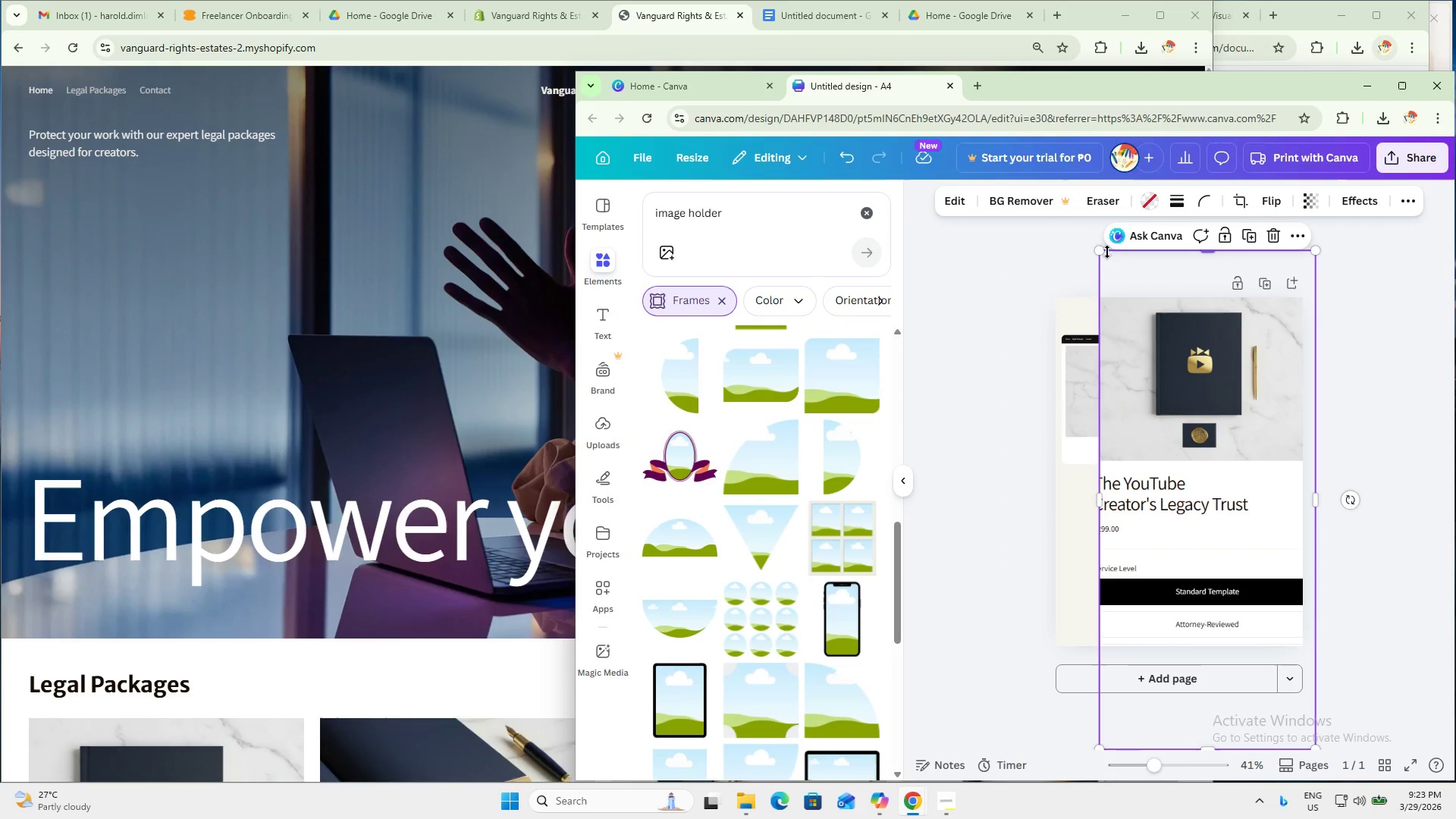 
left_click_drag(start_coordinate=[1099, 249], to_coordinate=[1286, 590])
 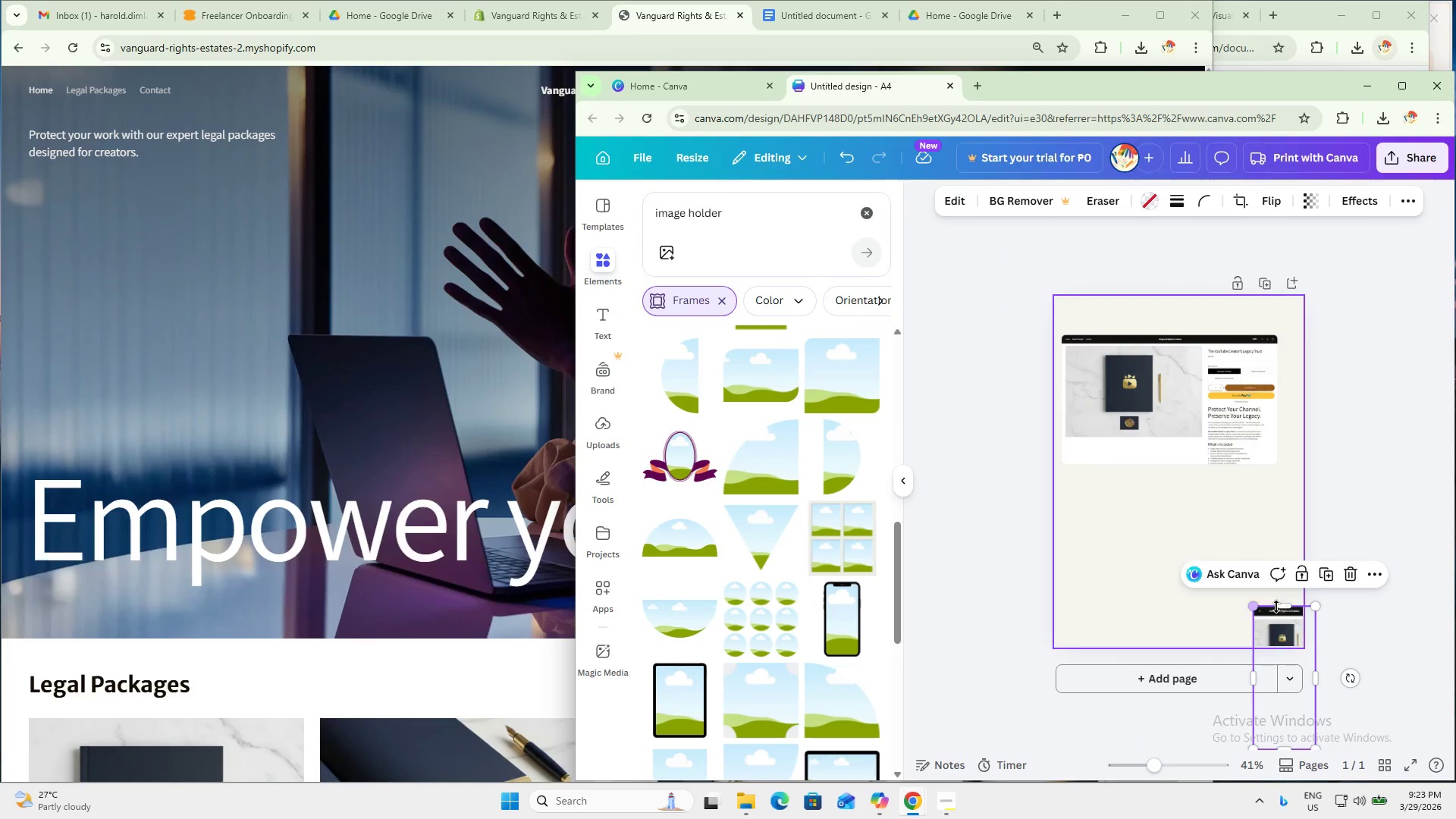 
left_click_drag(start_coordinate=[1285, 620], to_coordinate=[1125, 418])
 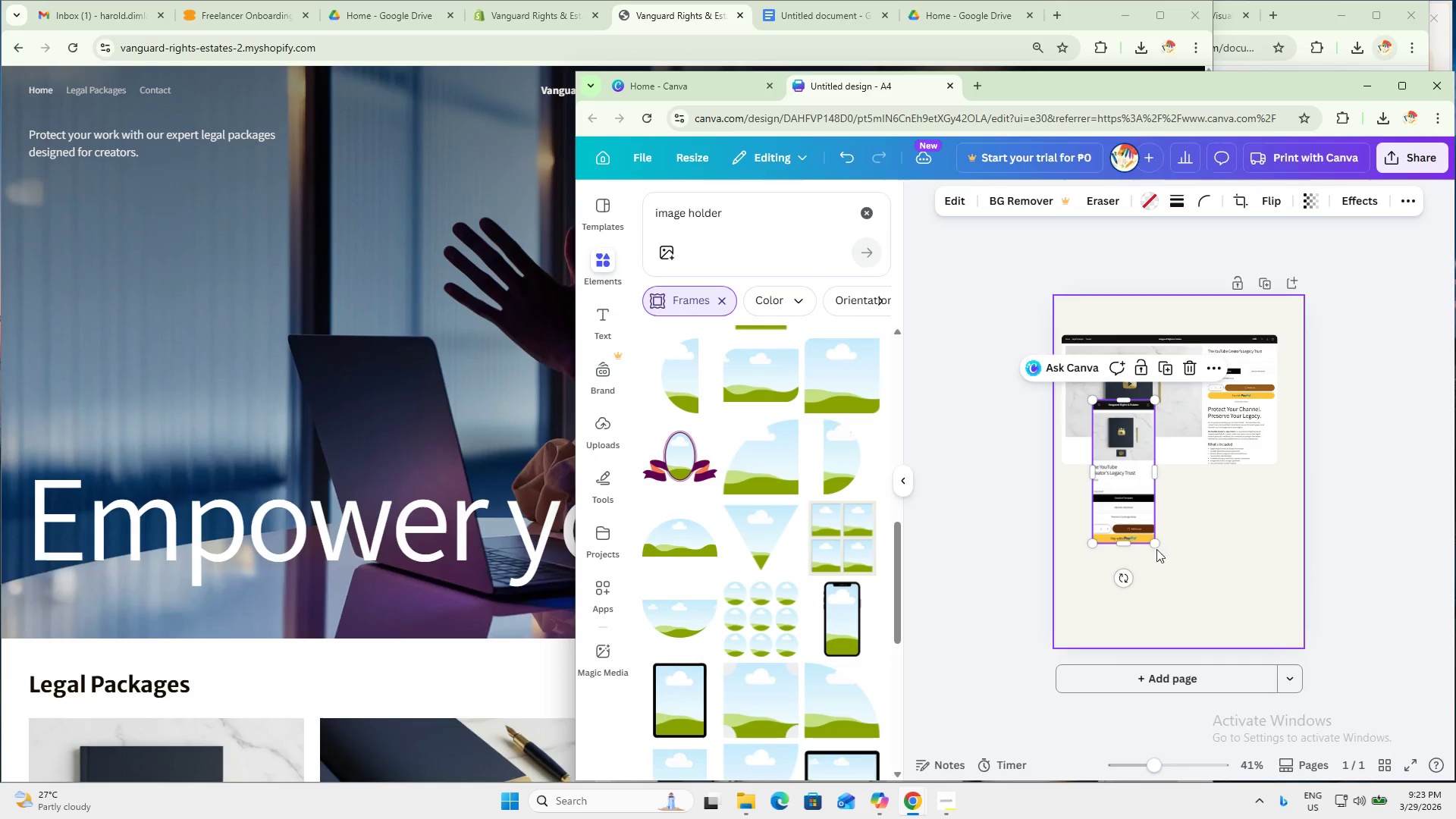 
left_click_drag(start_coordinate=[1157, 548], to_coordinate=[1194, 585])
 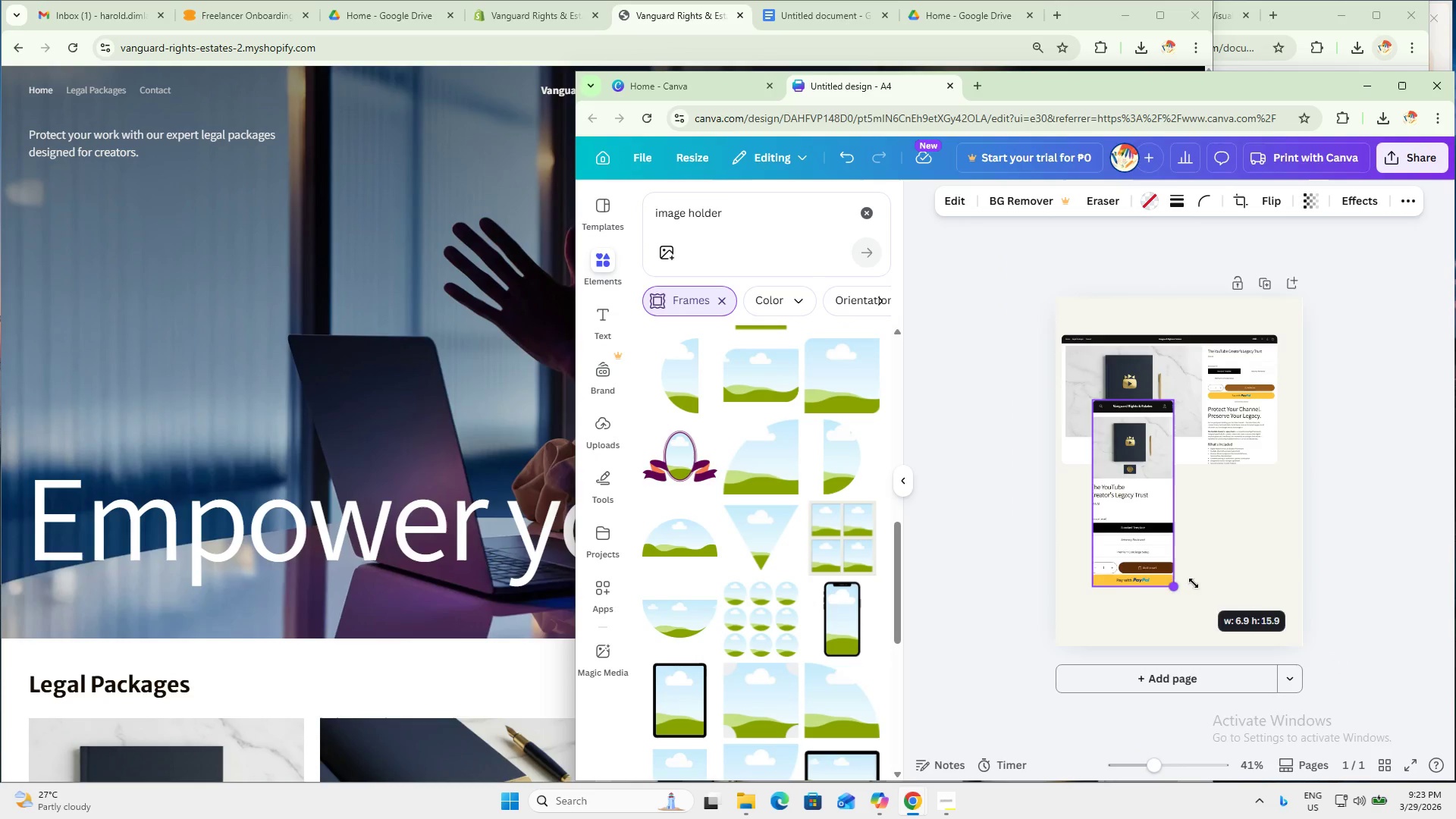 
hold_key(key=ControlLeft, duration=0.44)
scroll: coordinate [1217, 563], scroll_direction: up, amount: 1.0
 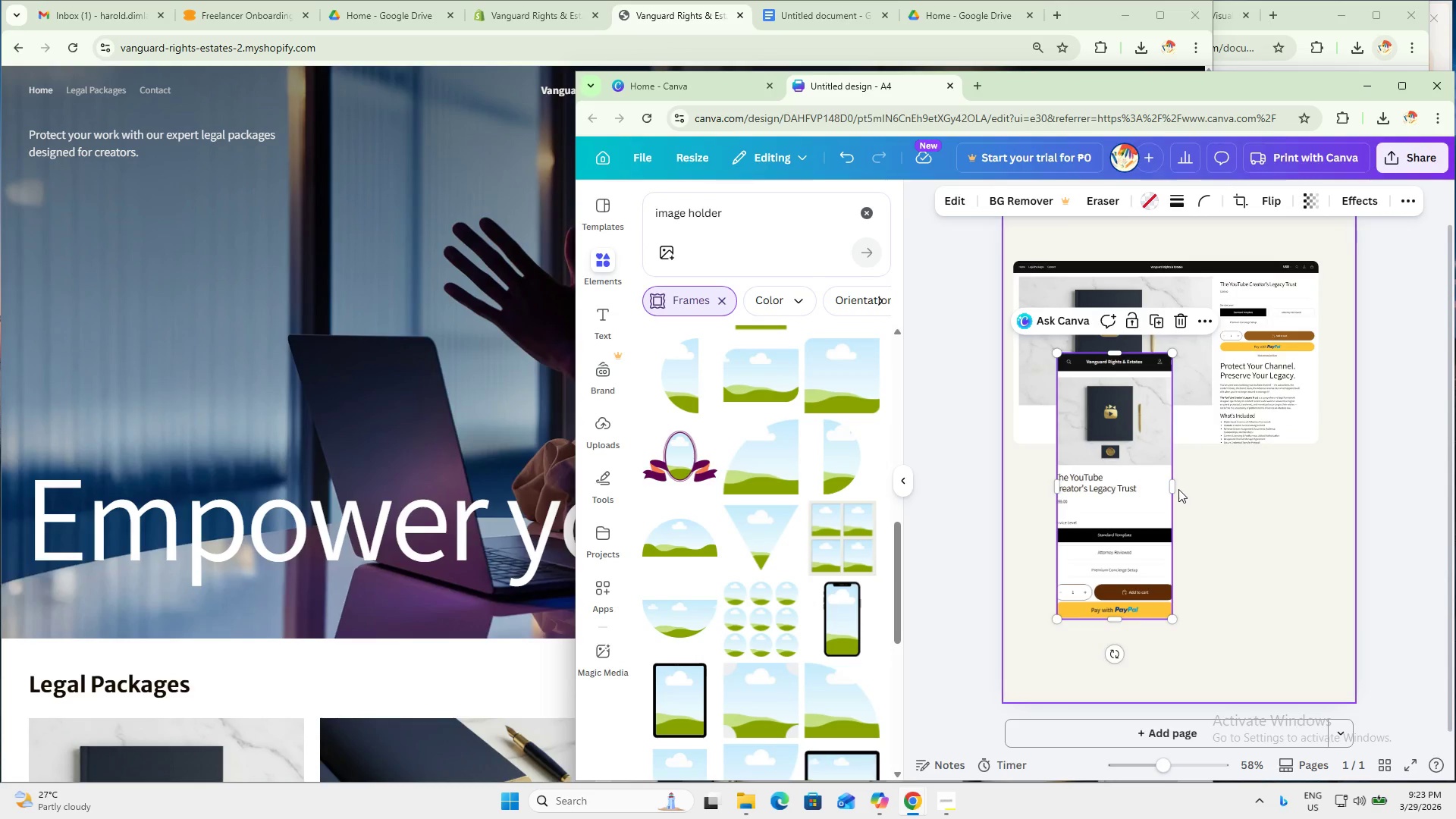 
left_click_drag(start_coordinate=[1174, 485], to_coordinate=[1190, 500])
 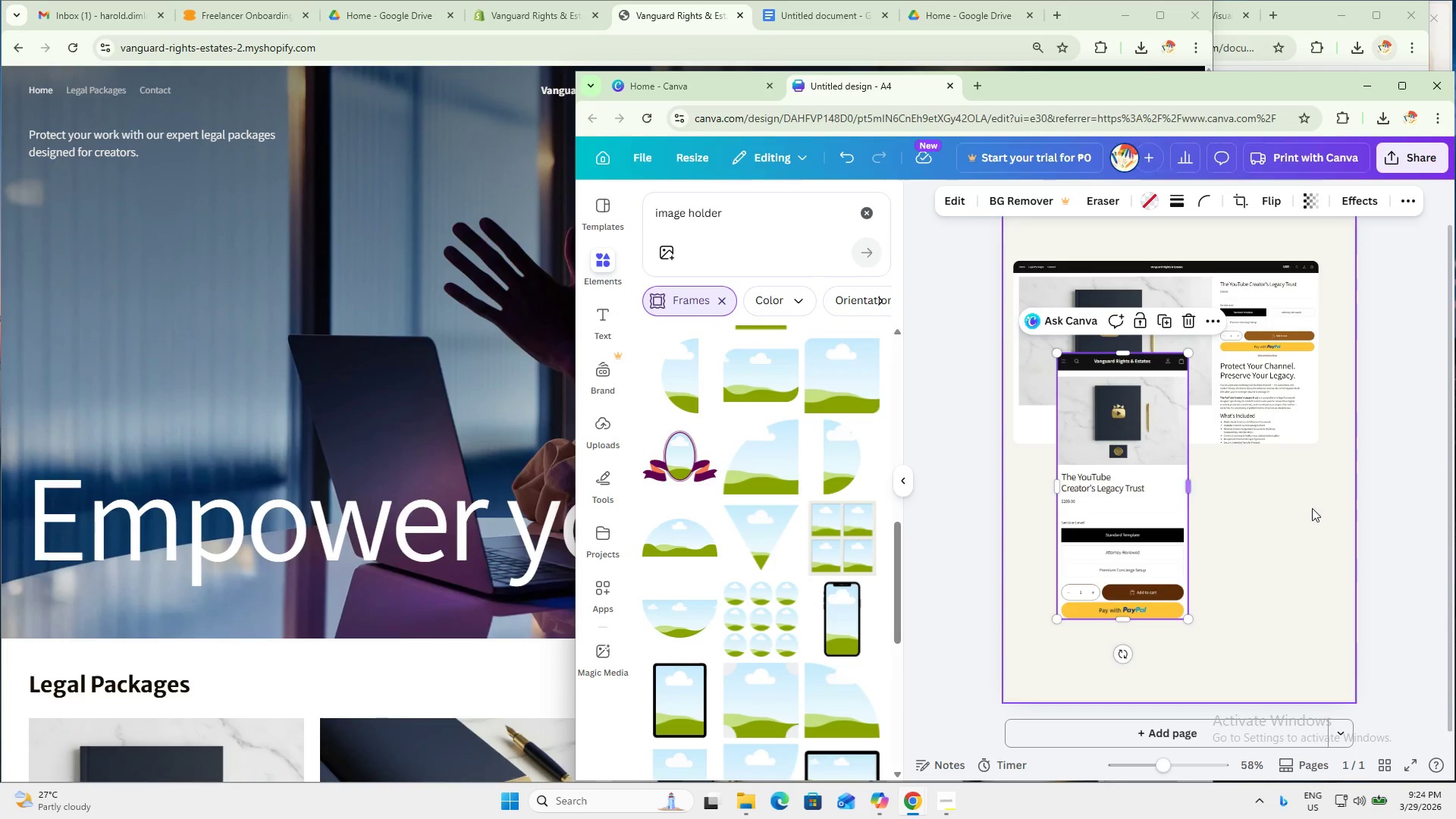 
left_click([1316, 505])
 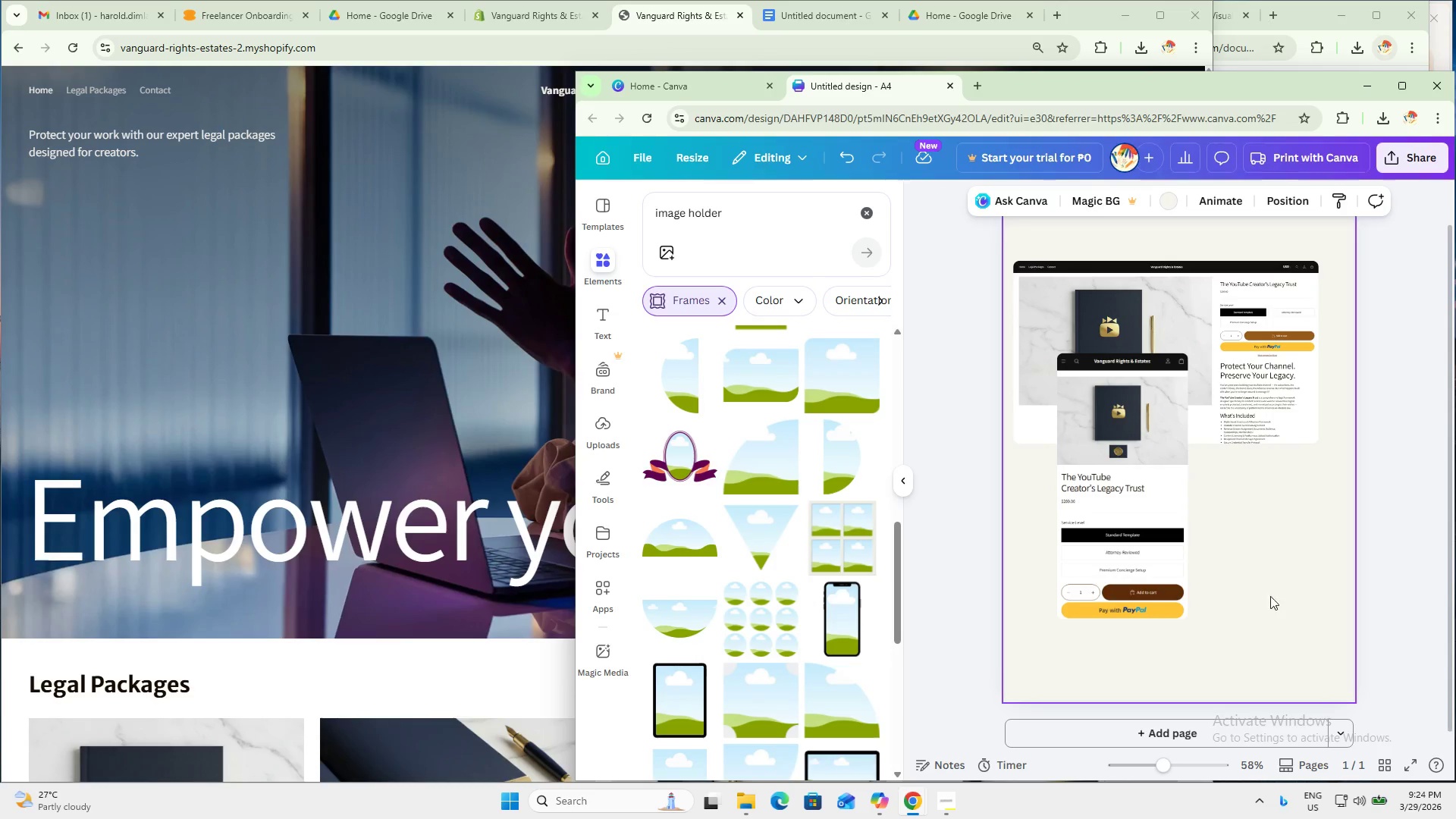 
left_click_drag(start_coordinate=[1169, 573], to_coordinate=[1235, 630])
 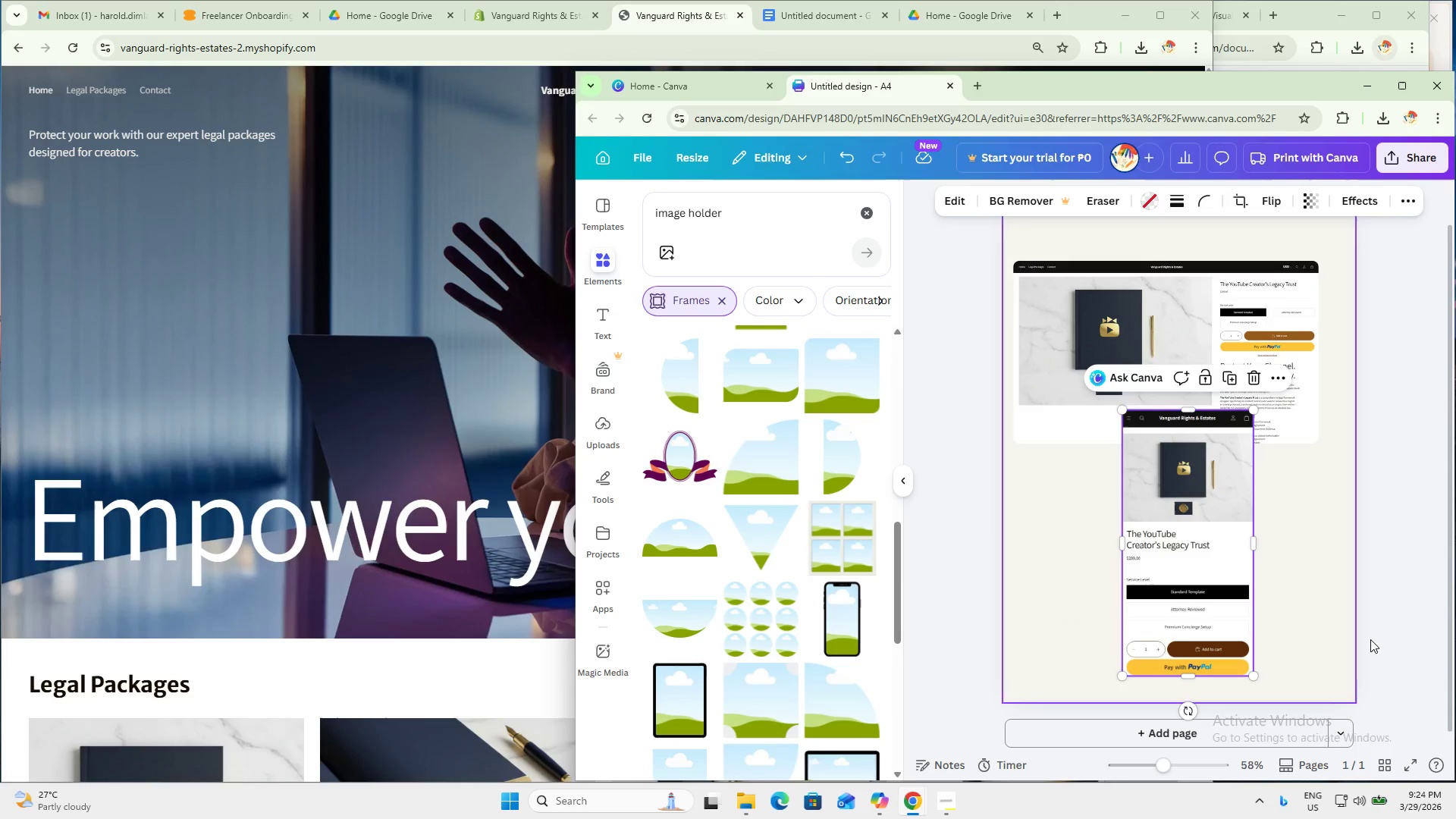 
left_click([1385, 628])
 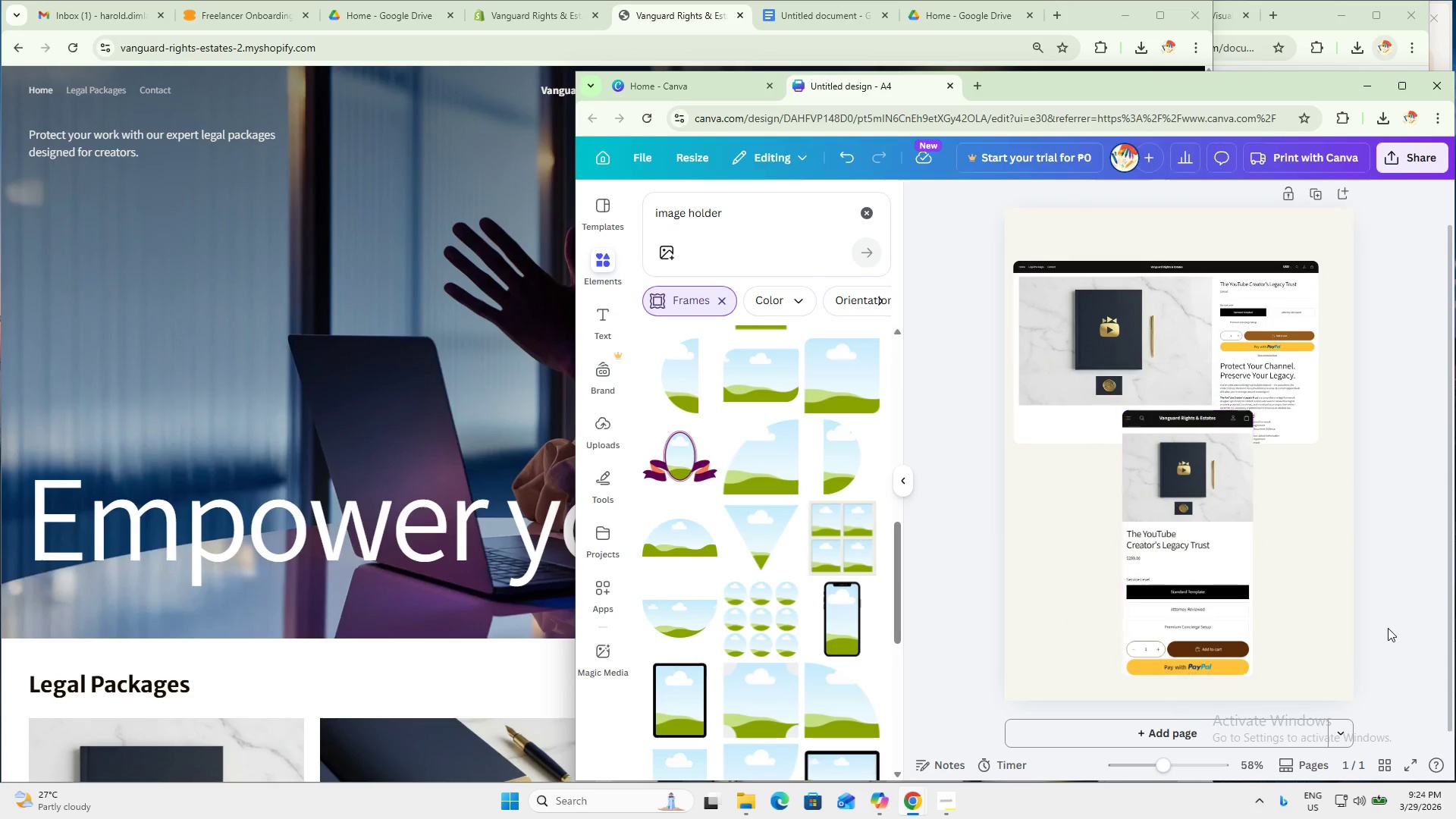 
hold_key(key=ControlLeft, duration=0.67)
 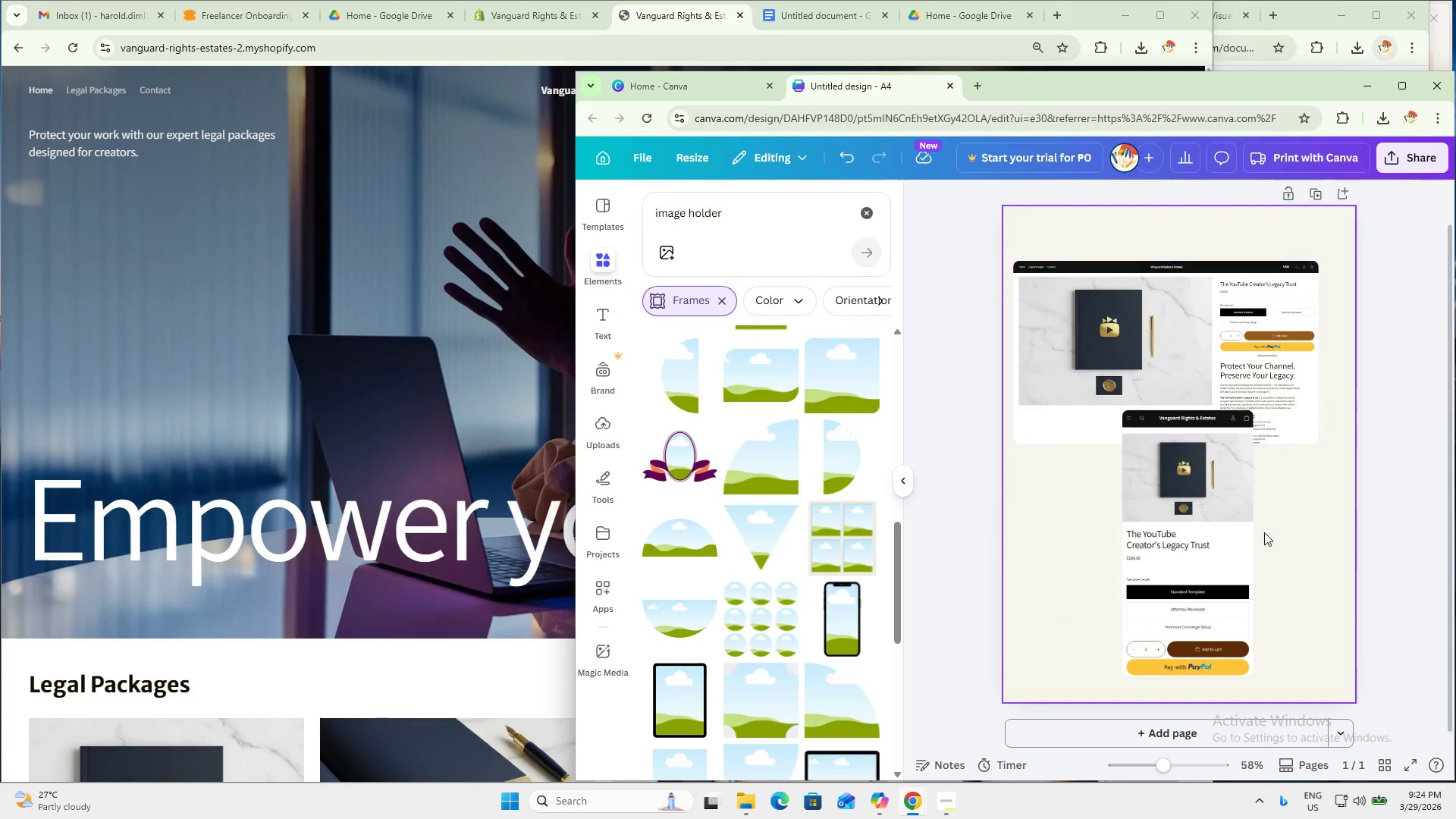 
left_click_drag(start_coordinate=[1210, 546], to_coordinate=[1150, 535])
 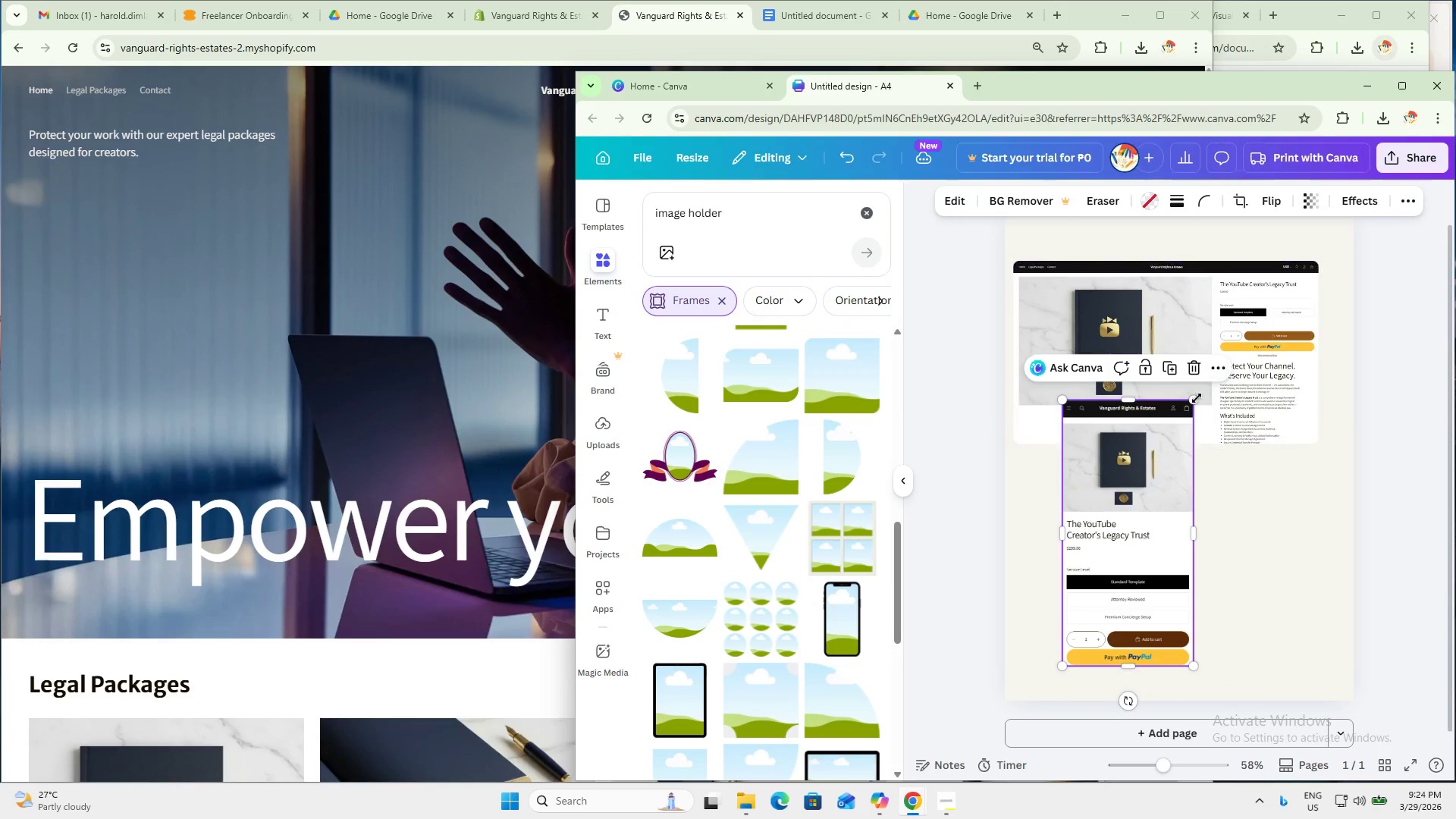 
left_click_drag(start_coordinate=[1197, 399], to_coordinate=[1162, 447])
 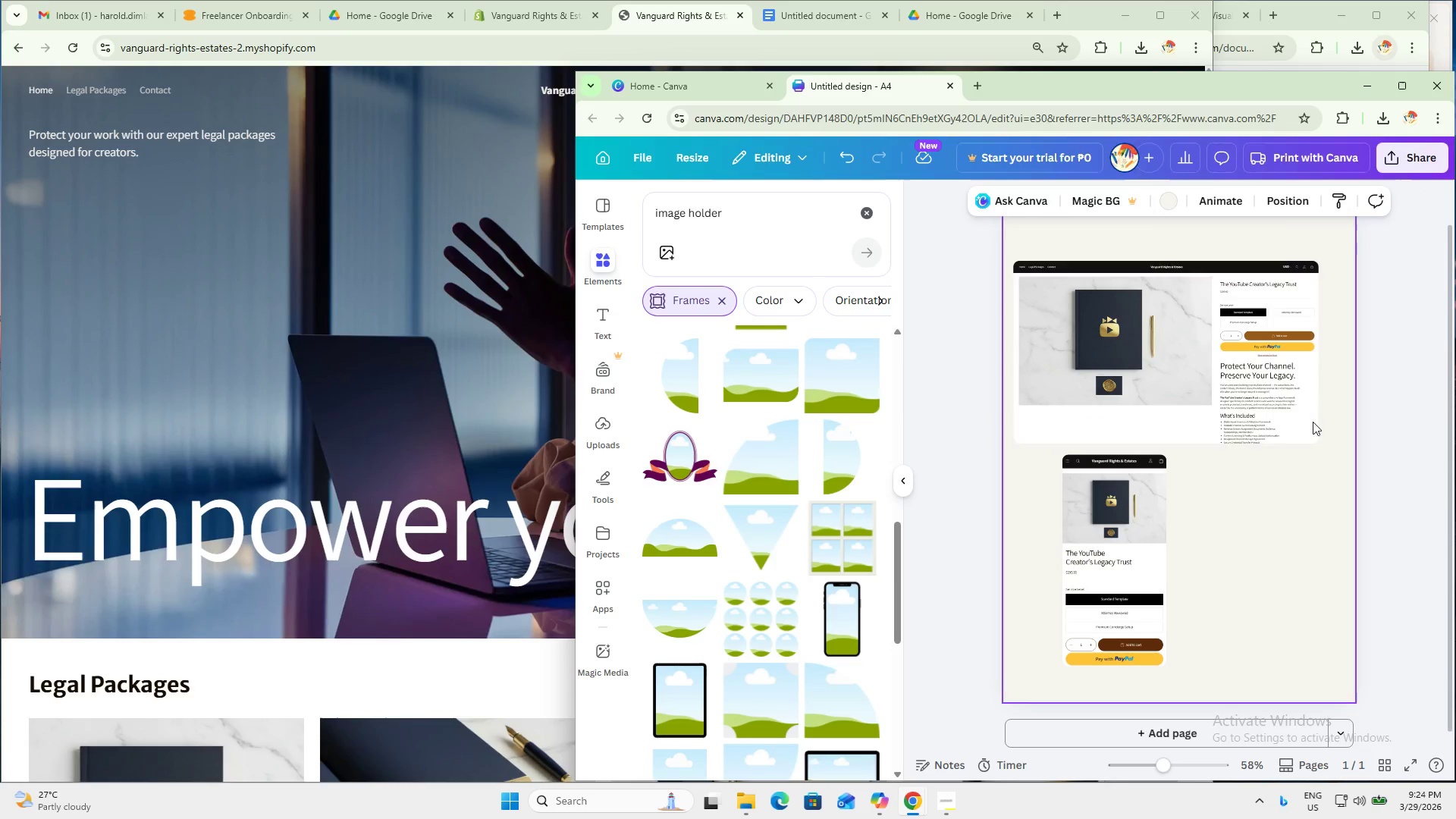 
double_click([1260, 378])
 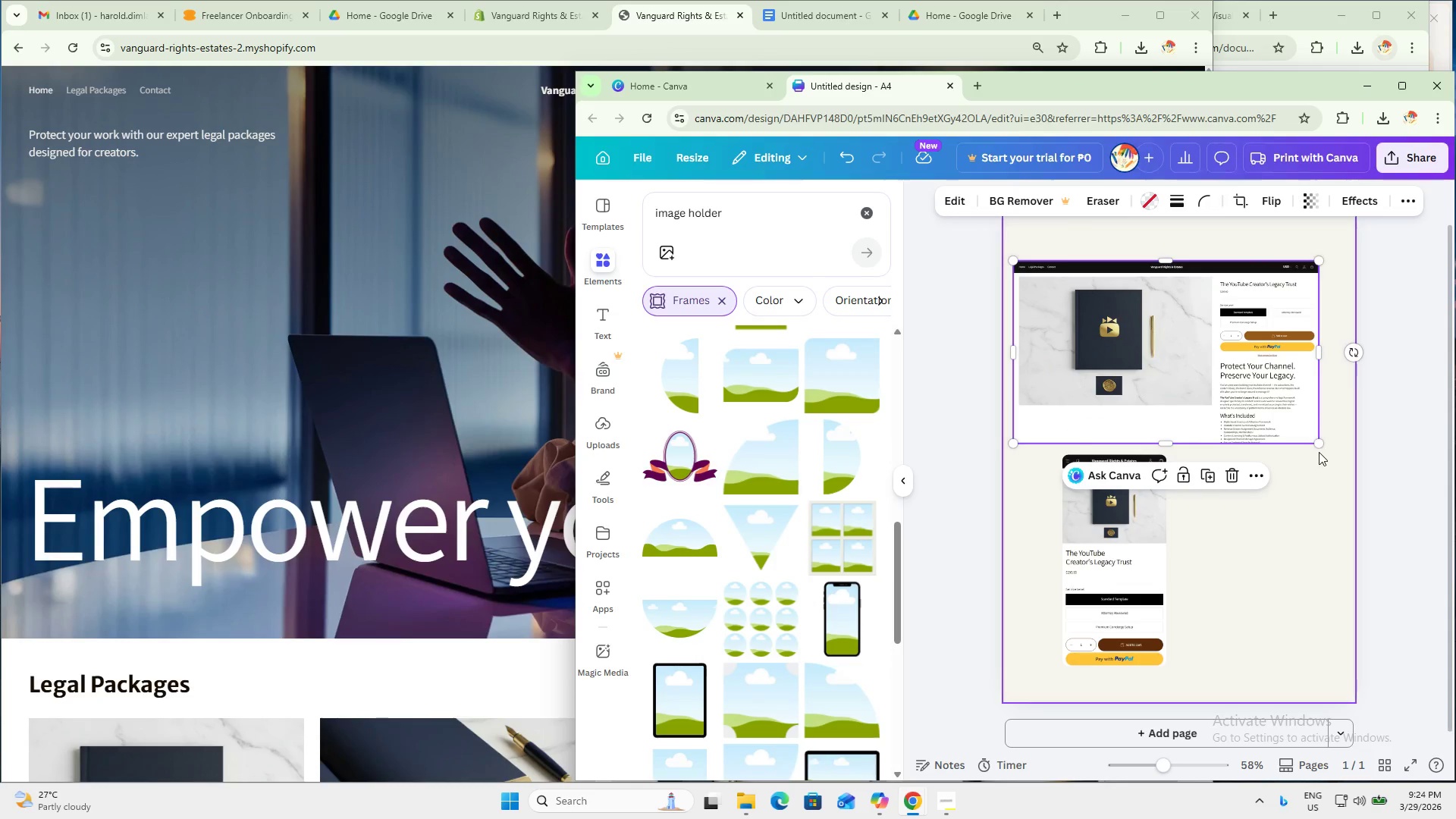 
left_click_drag(start_coordinate=[1320, 445], to_coordinate=[1339, 468])
 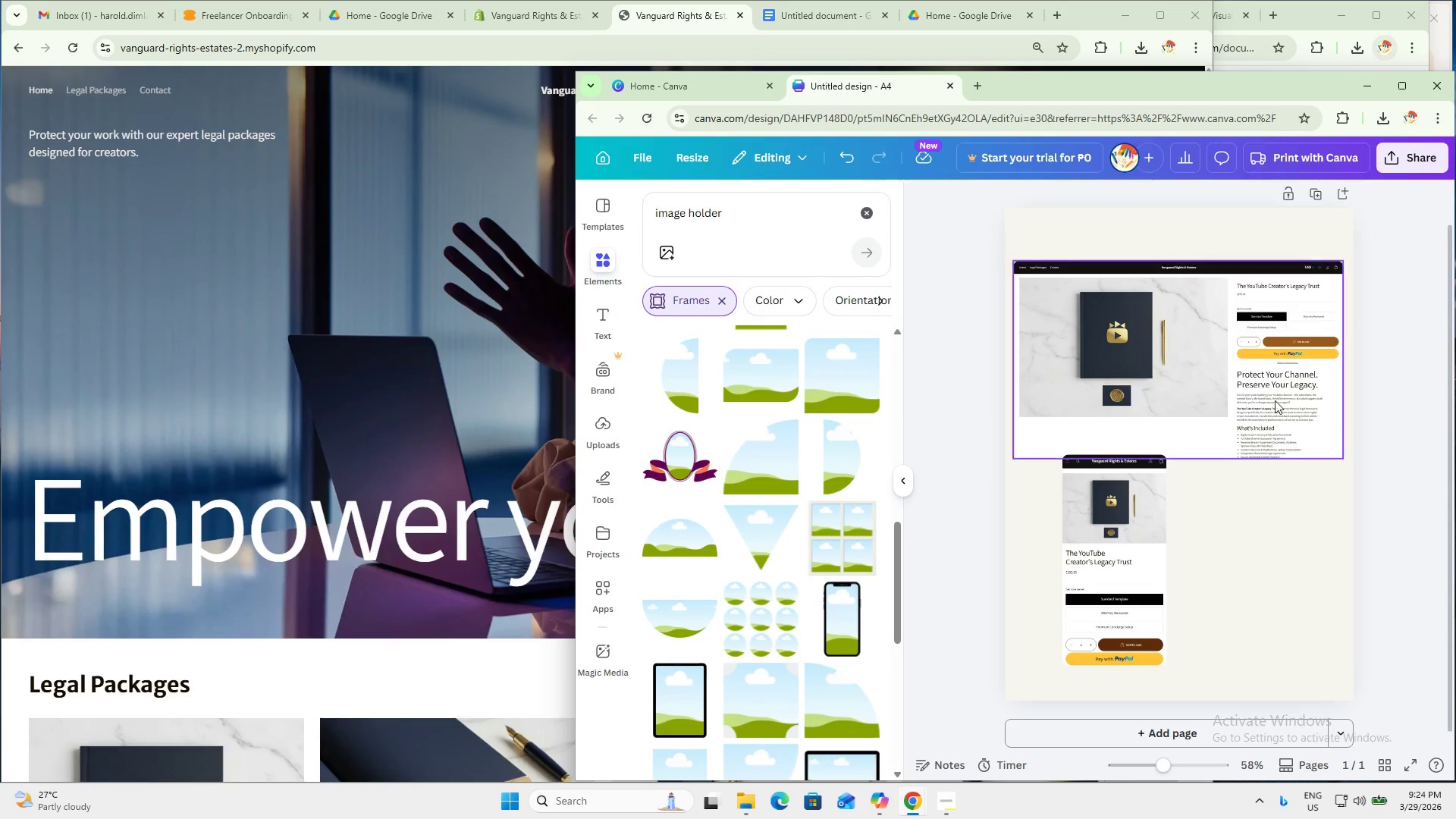 
scroll: coordinate [1277, 403], scroll_direction: up, amount: 1.0
 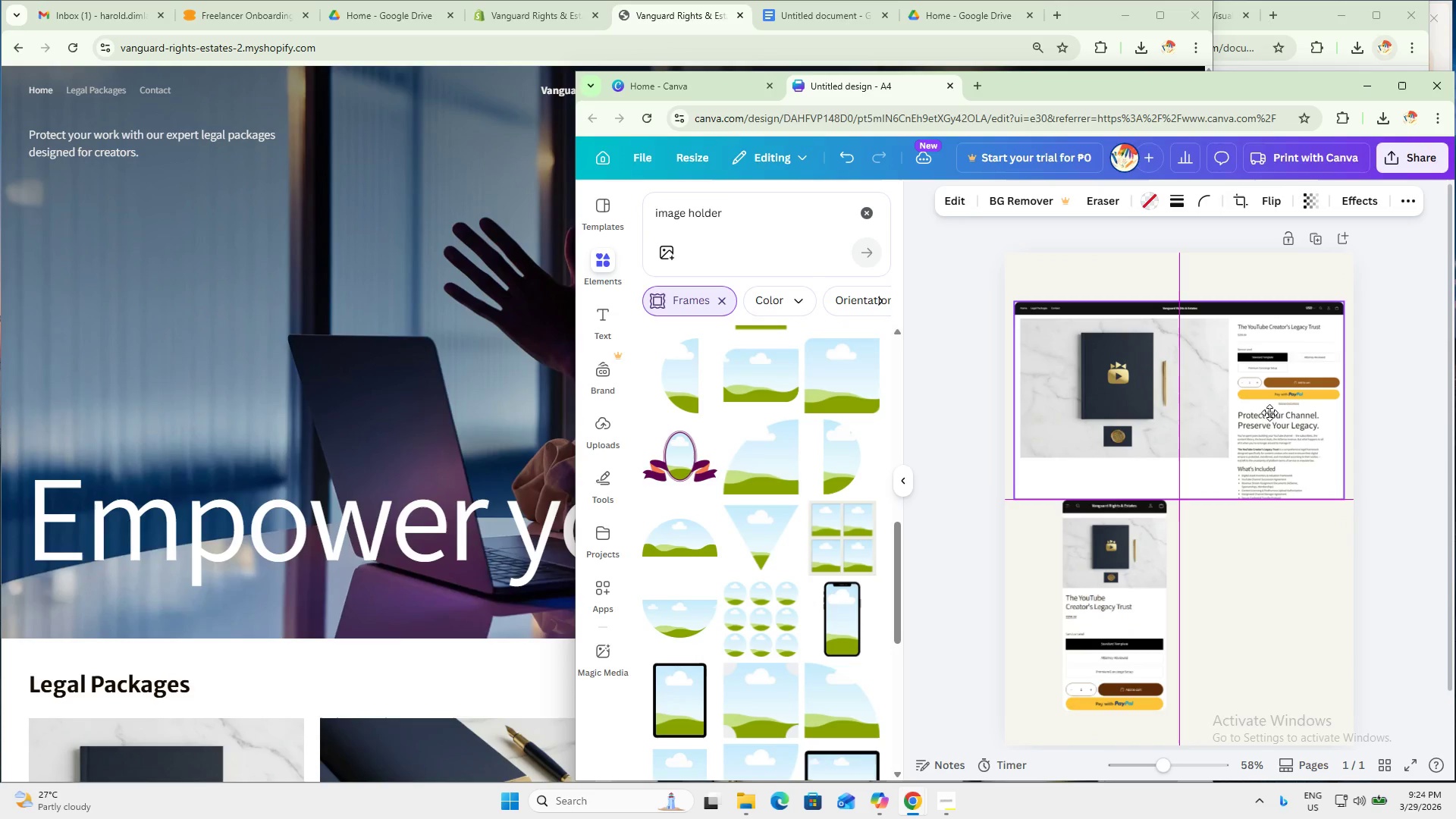 
double_click([1151, 603])
 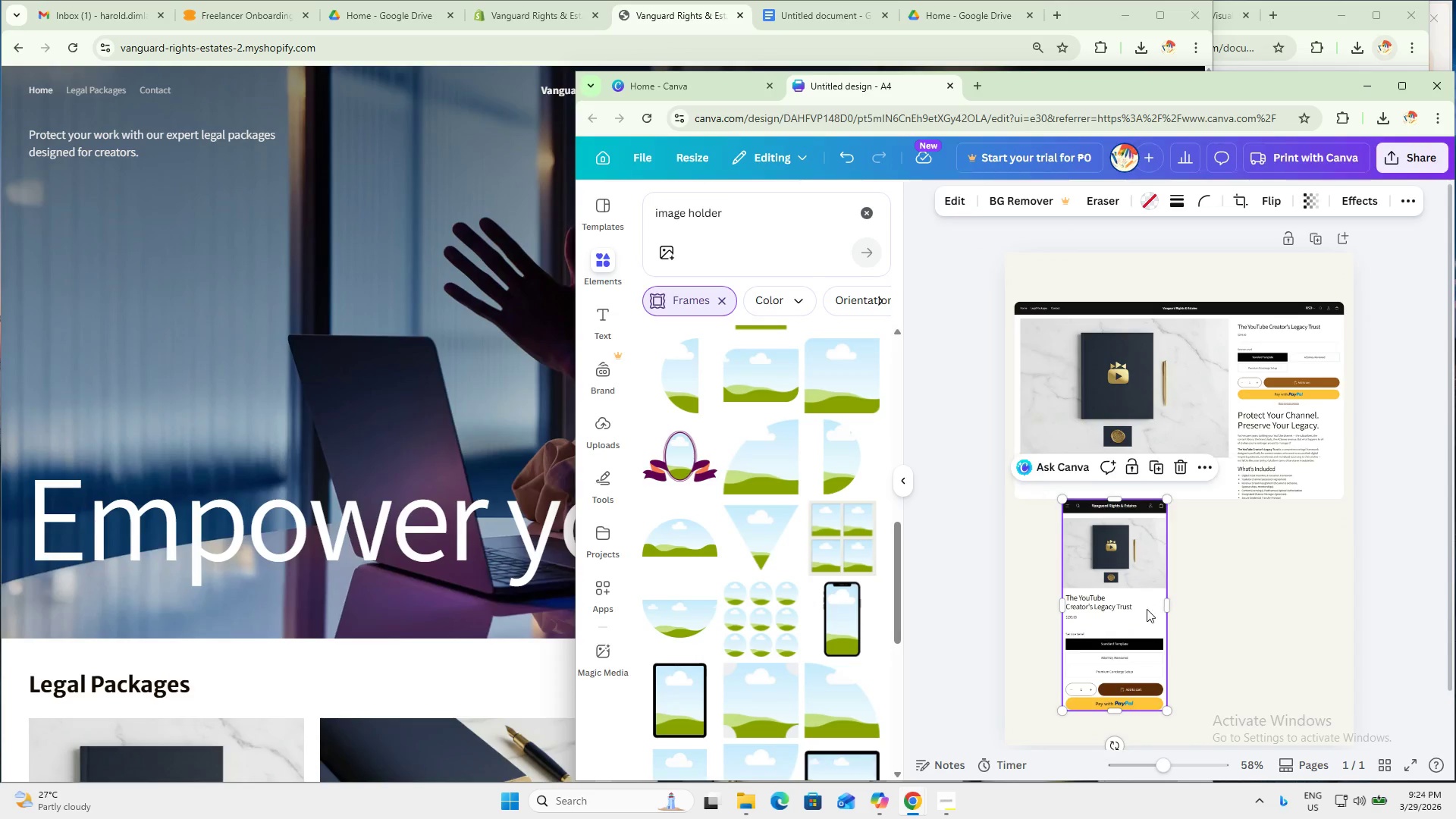 
left_click_drag(start_coordinate=[1136, 613], to_coordinate=[1200, 621])
 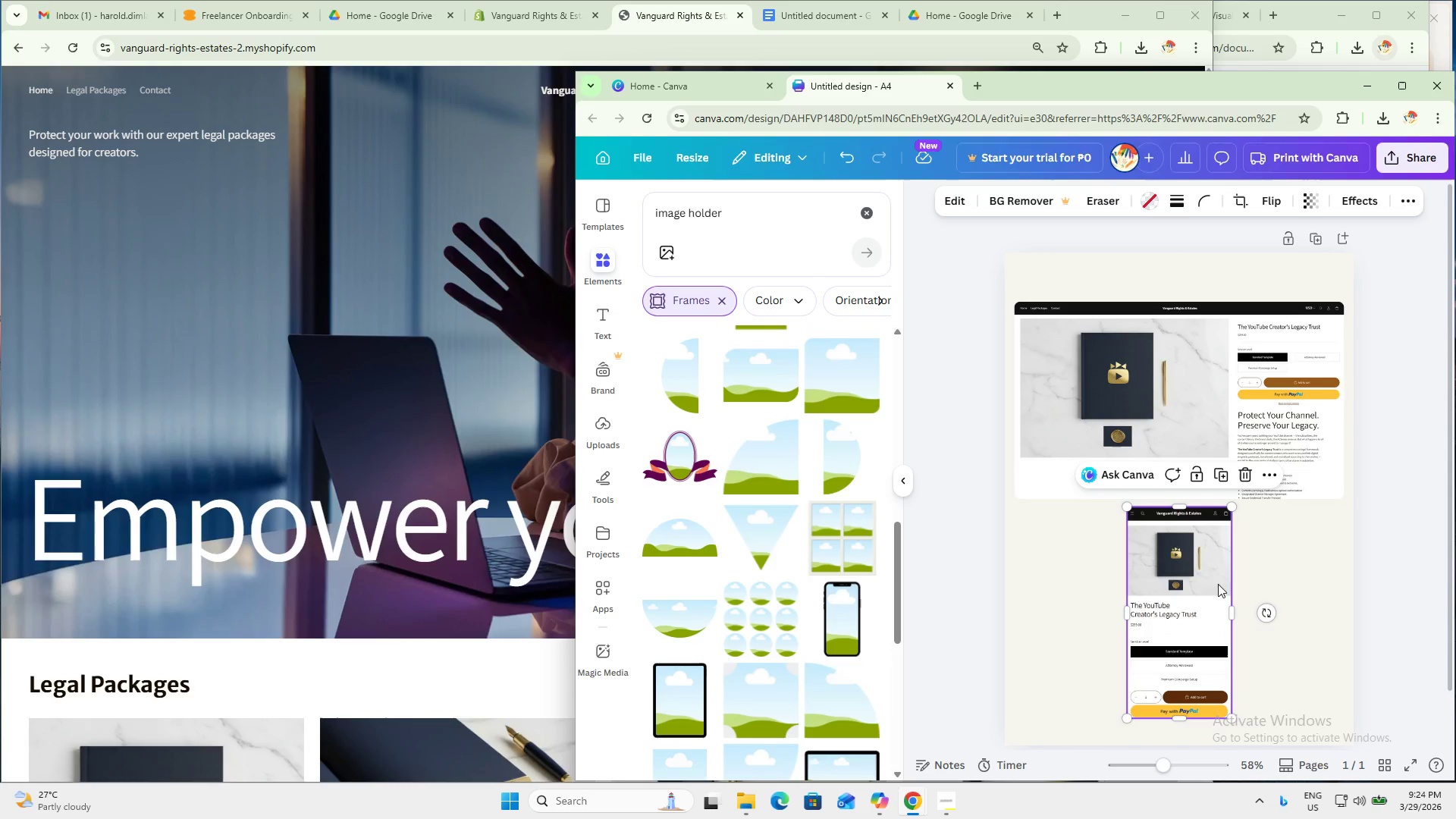 
left_click_drag(start_coordinate=[1215, 588], to_coordinate=[1154, 551])
 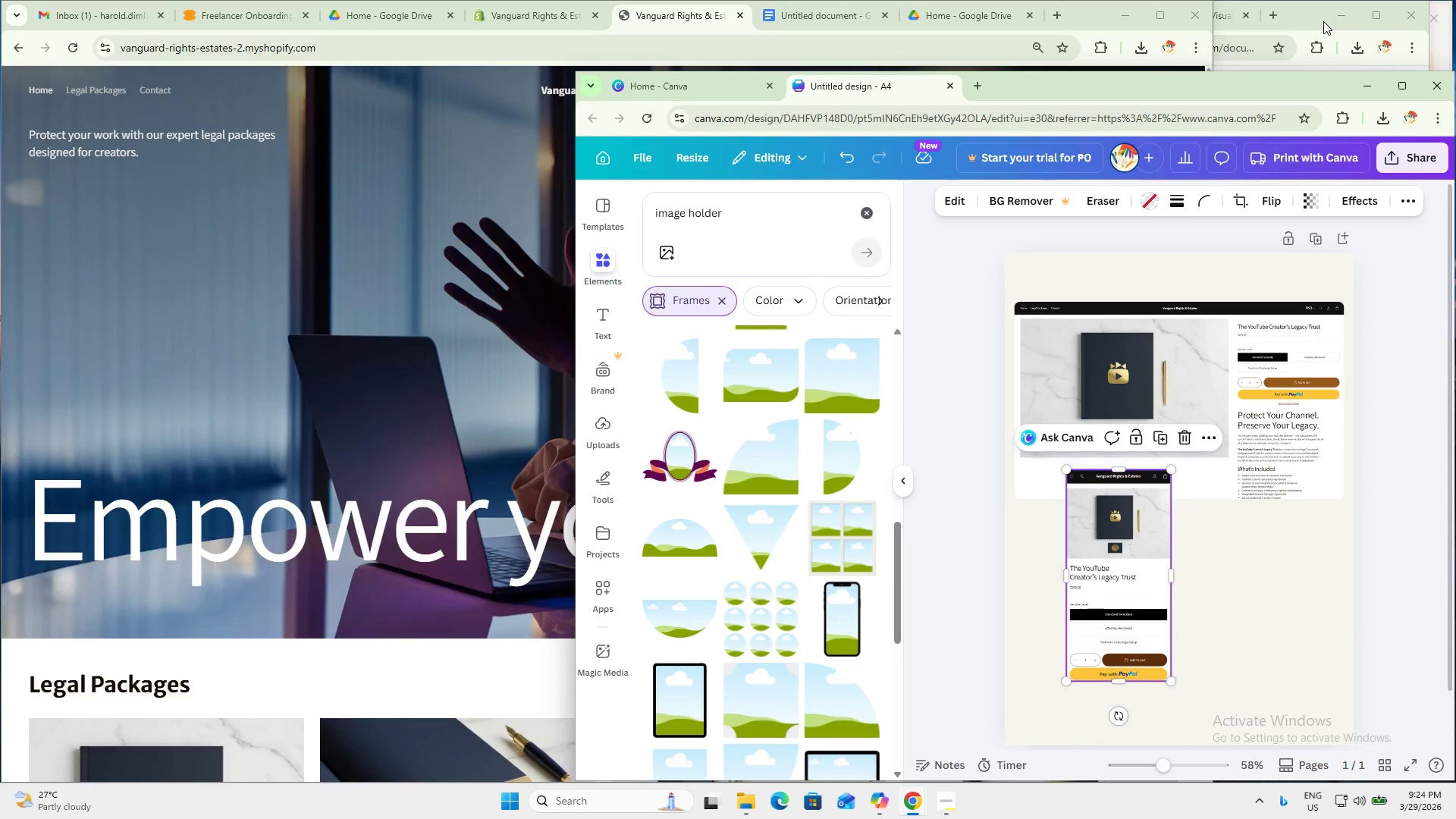 
left_click([1298, 20])
 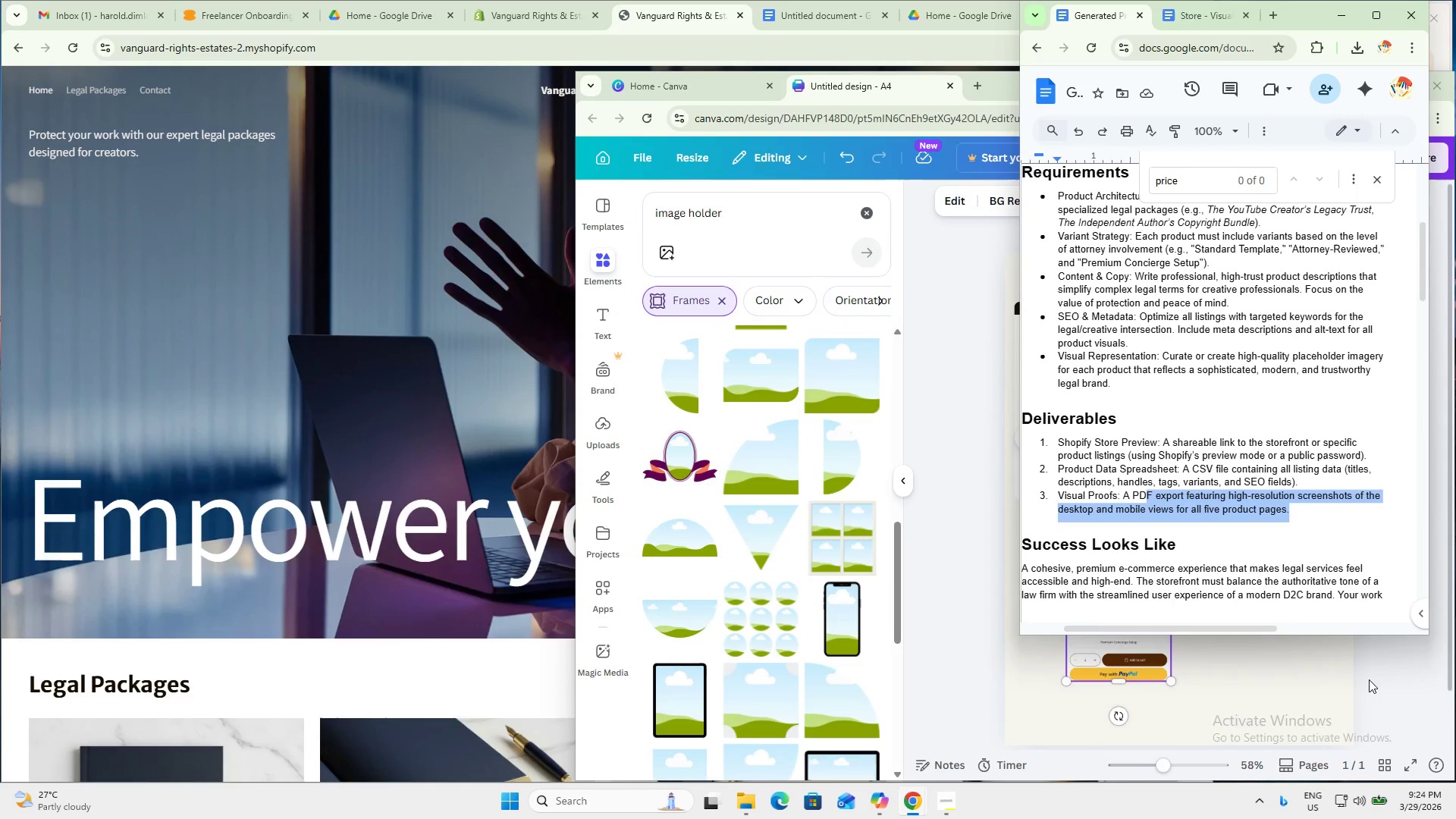 
left_click([1369, 679])
 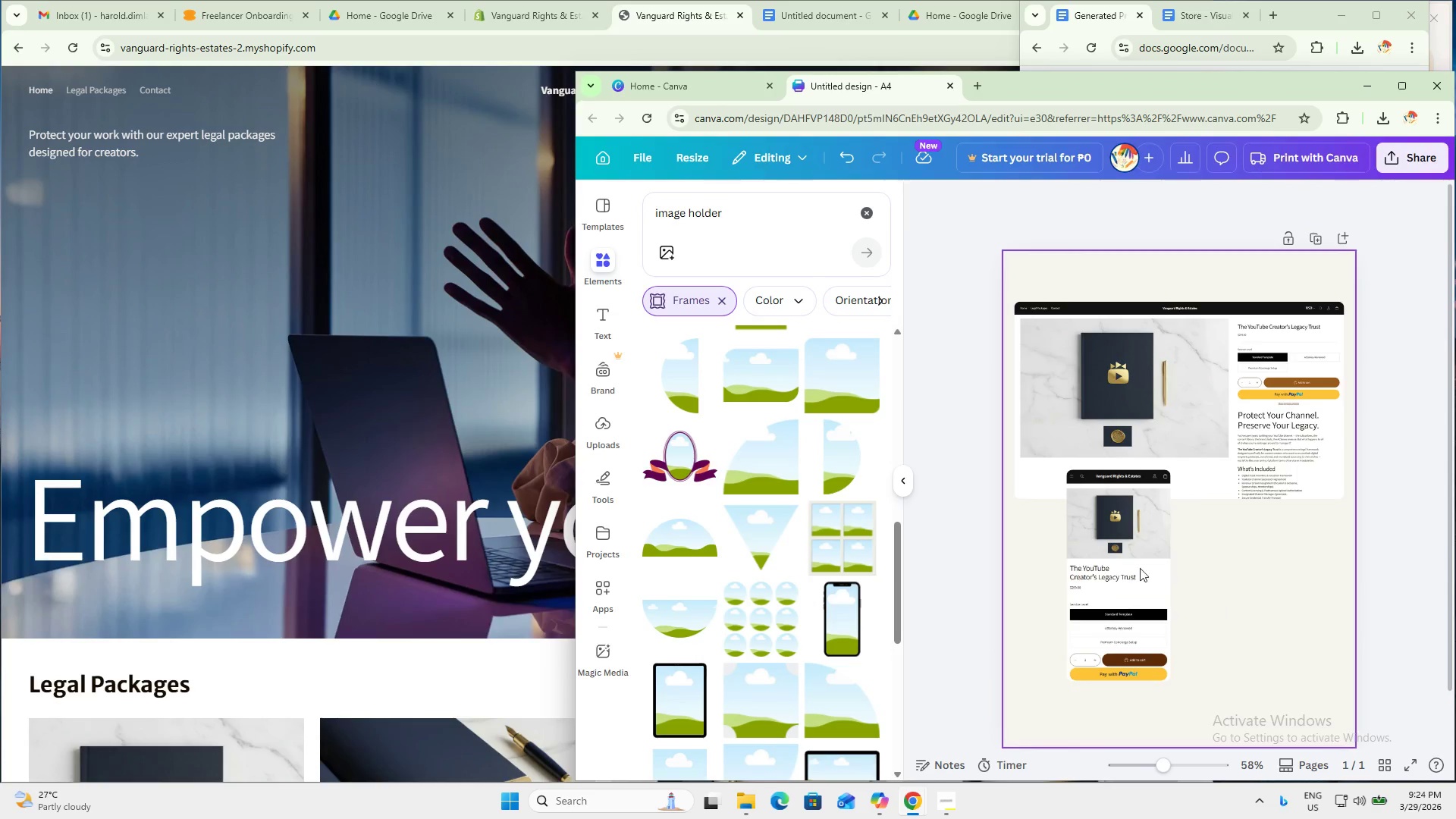 
left_click_drag(start_coordinate=[1132, 570], to_coordinate=[1191, 612])
 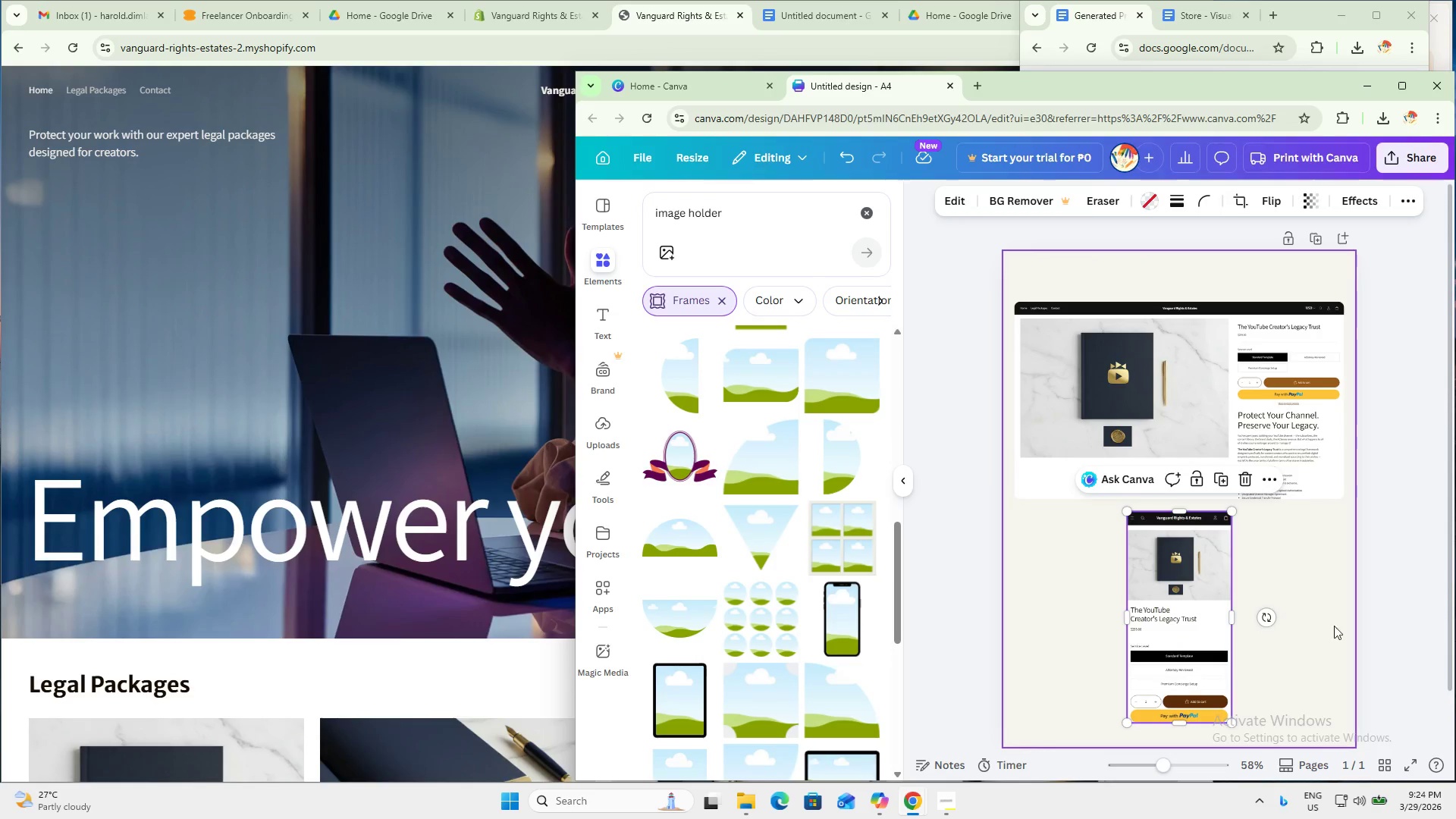 
left_click([1379, 610])
 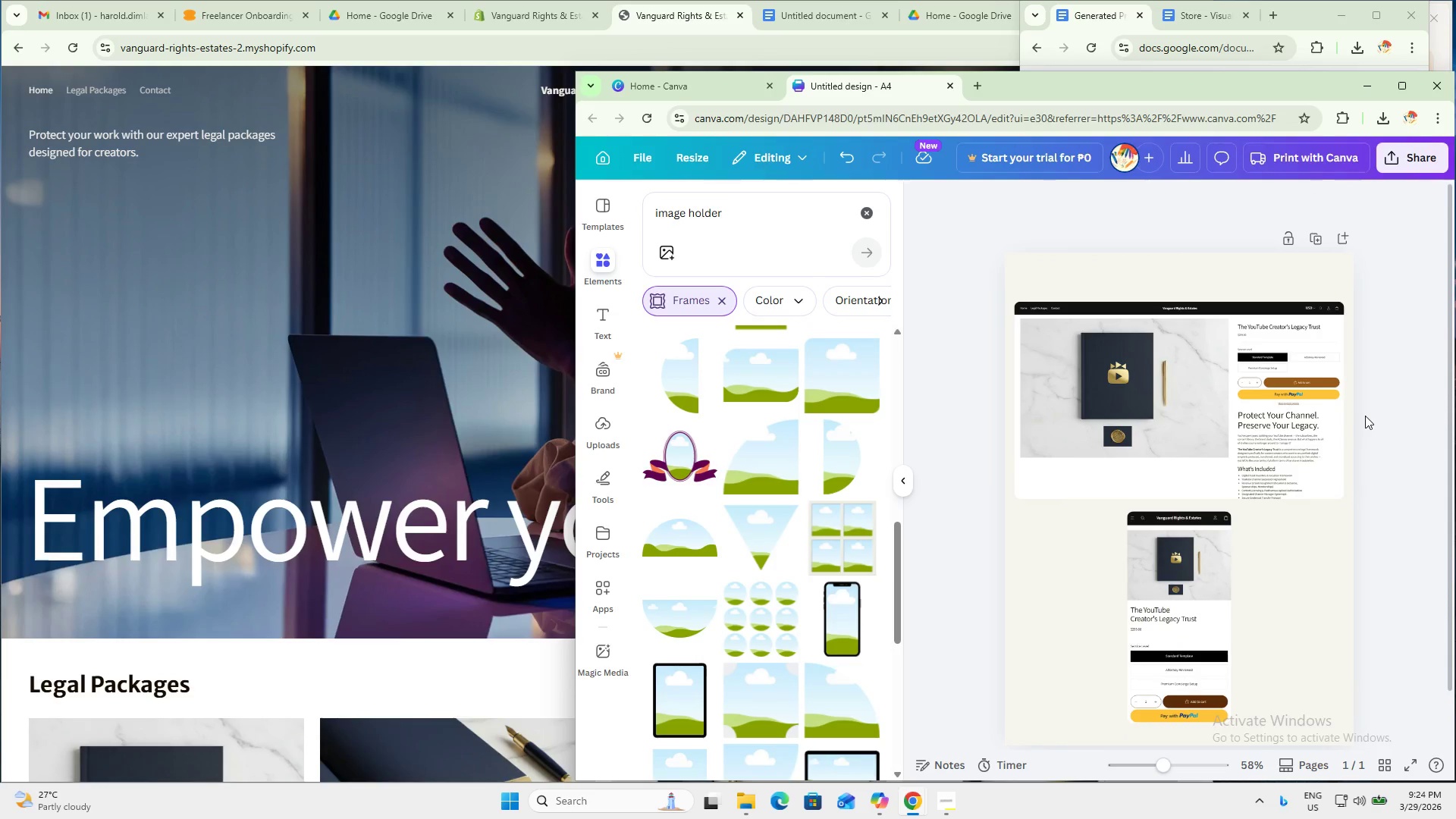 
scroll: coordinate [1365, 413], scroll_direction: none, amount: 0.0
 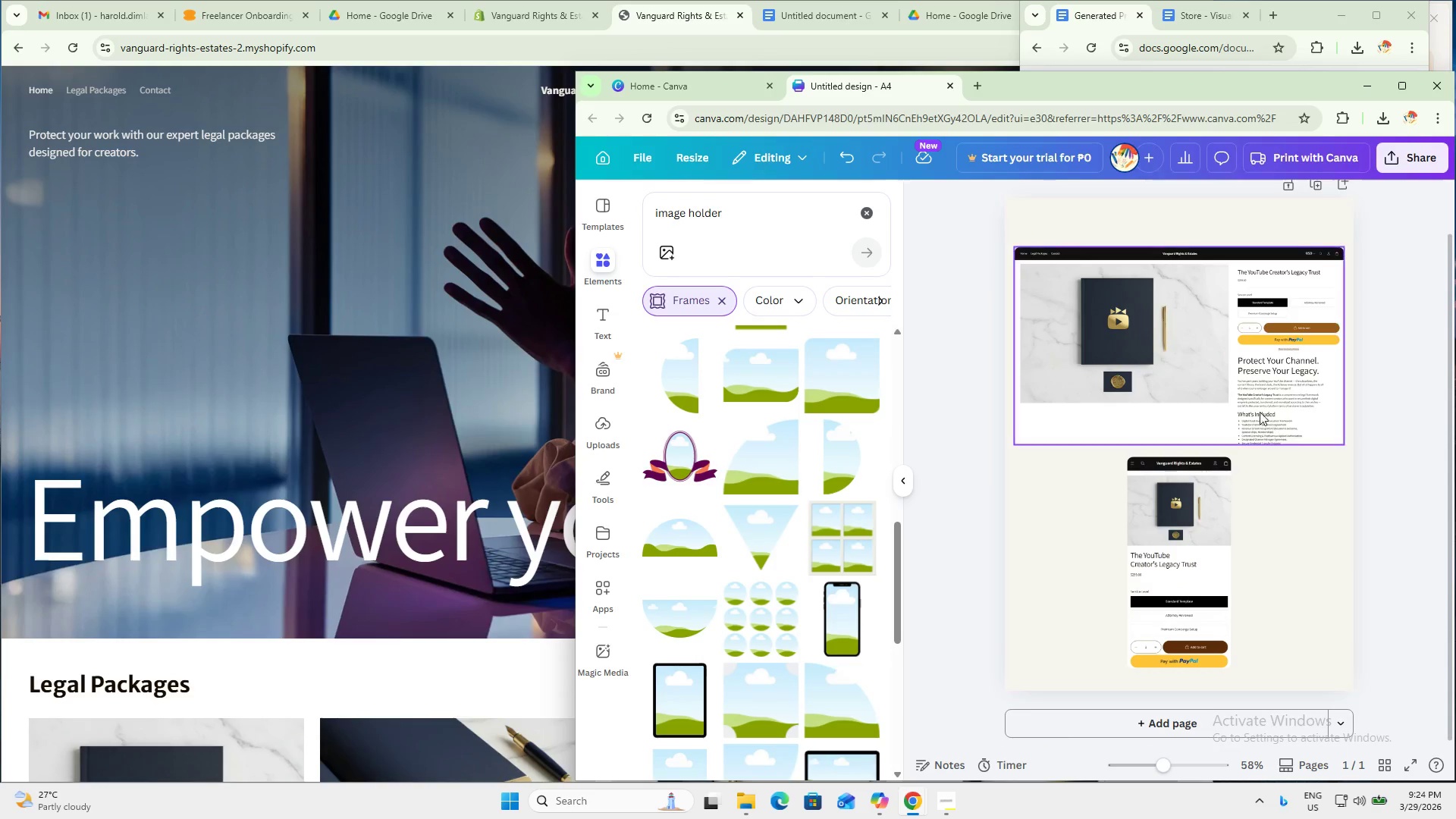 
left_click_drag(start_coordinate=[1255, 398], to_coordinate=[1260, 645])
 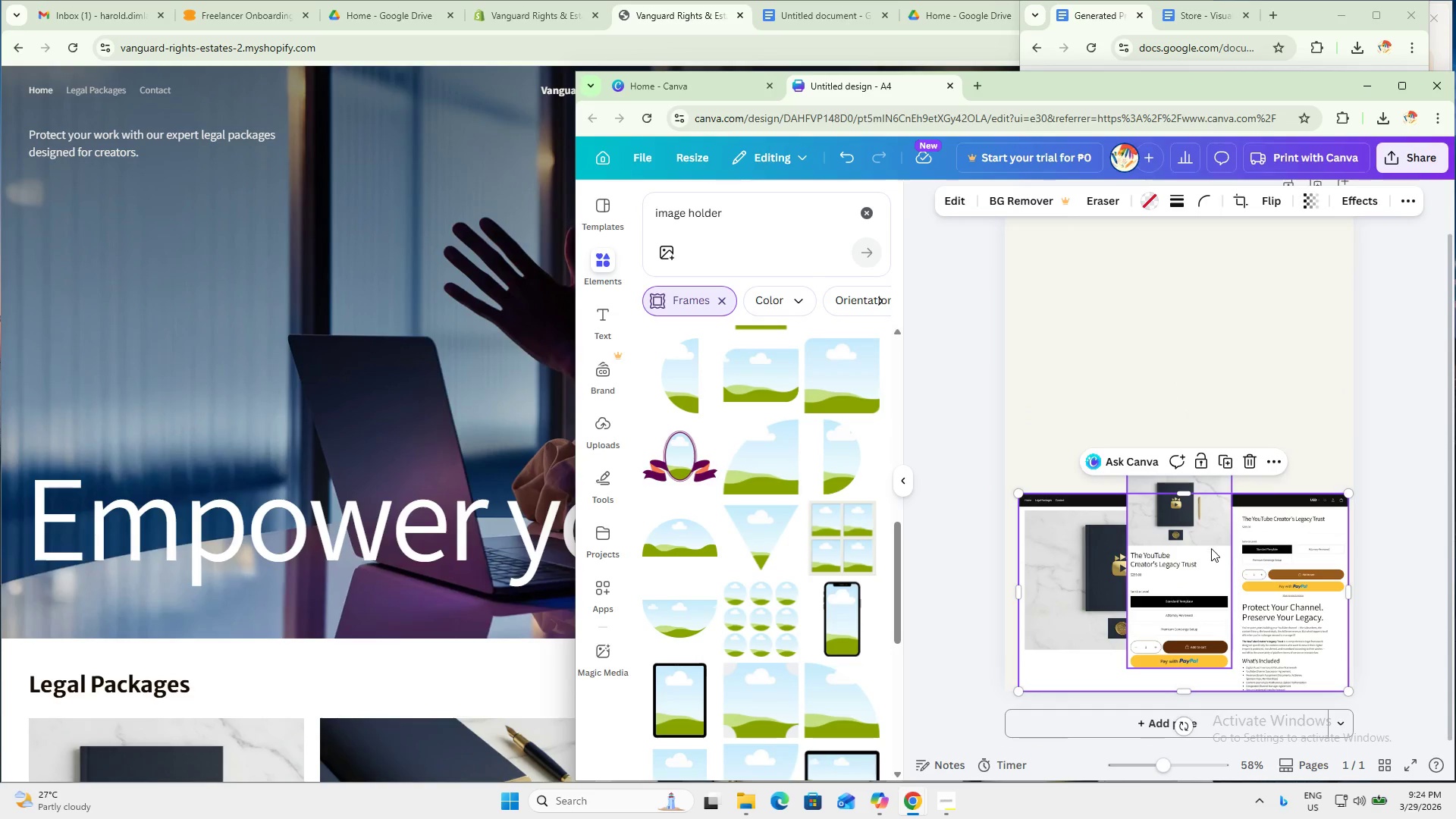 
left_click_drag(start_coordinate=[1454, 392], to_coordinate=[1448, 393])
 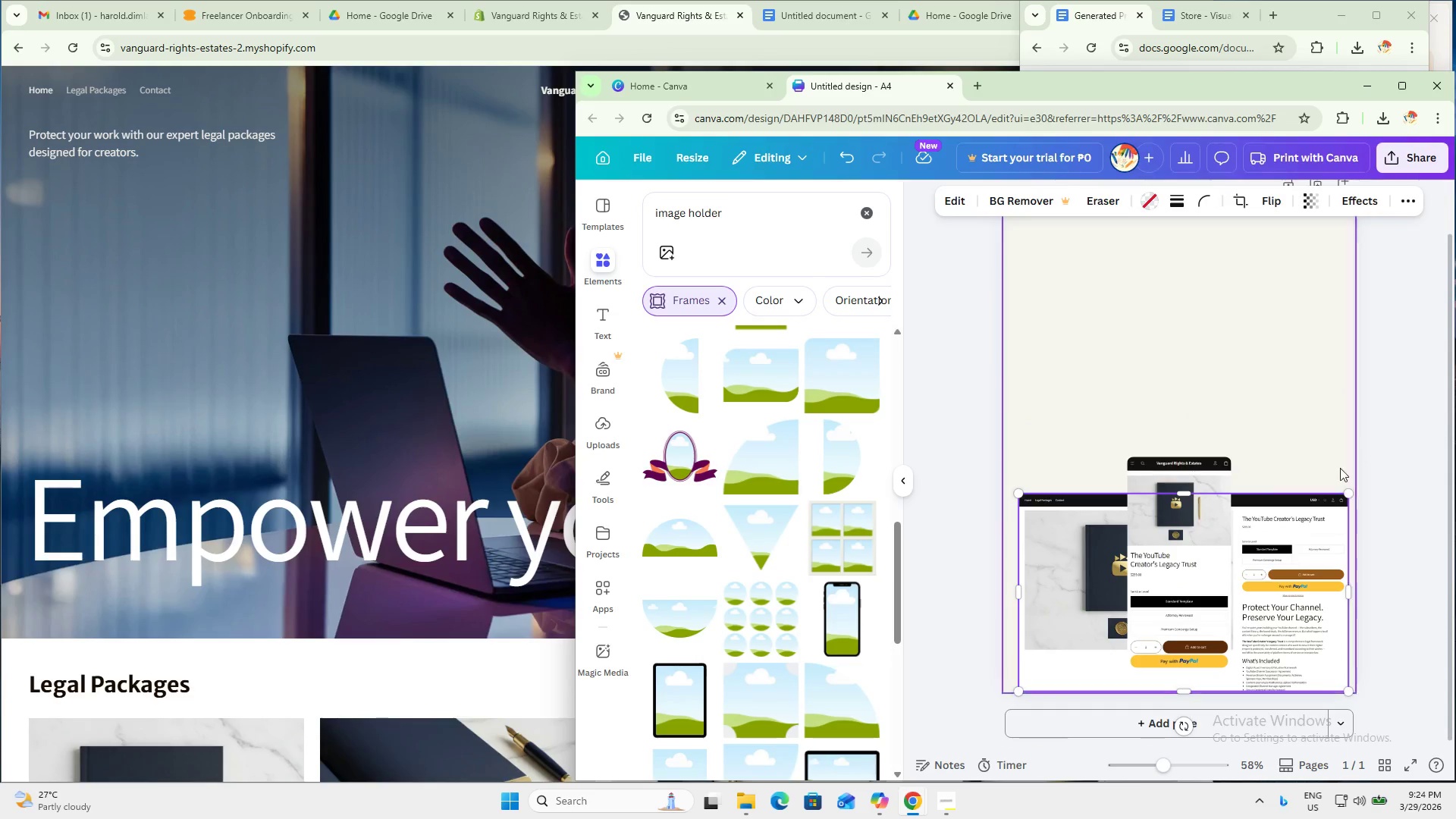 
scroll: coordinate [1347, 498], scroll_direction: none, amount: 0.0
 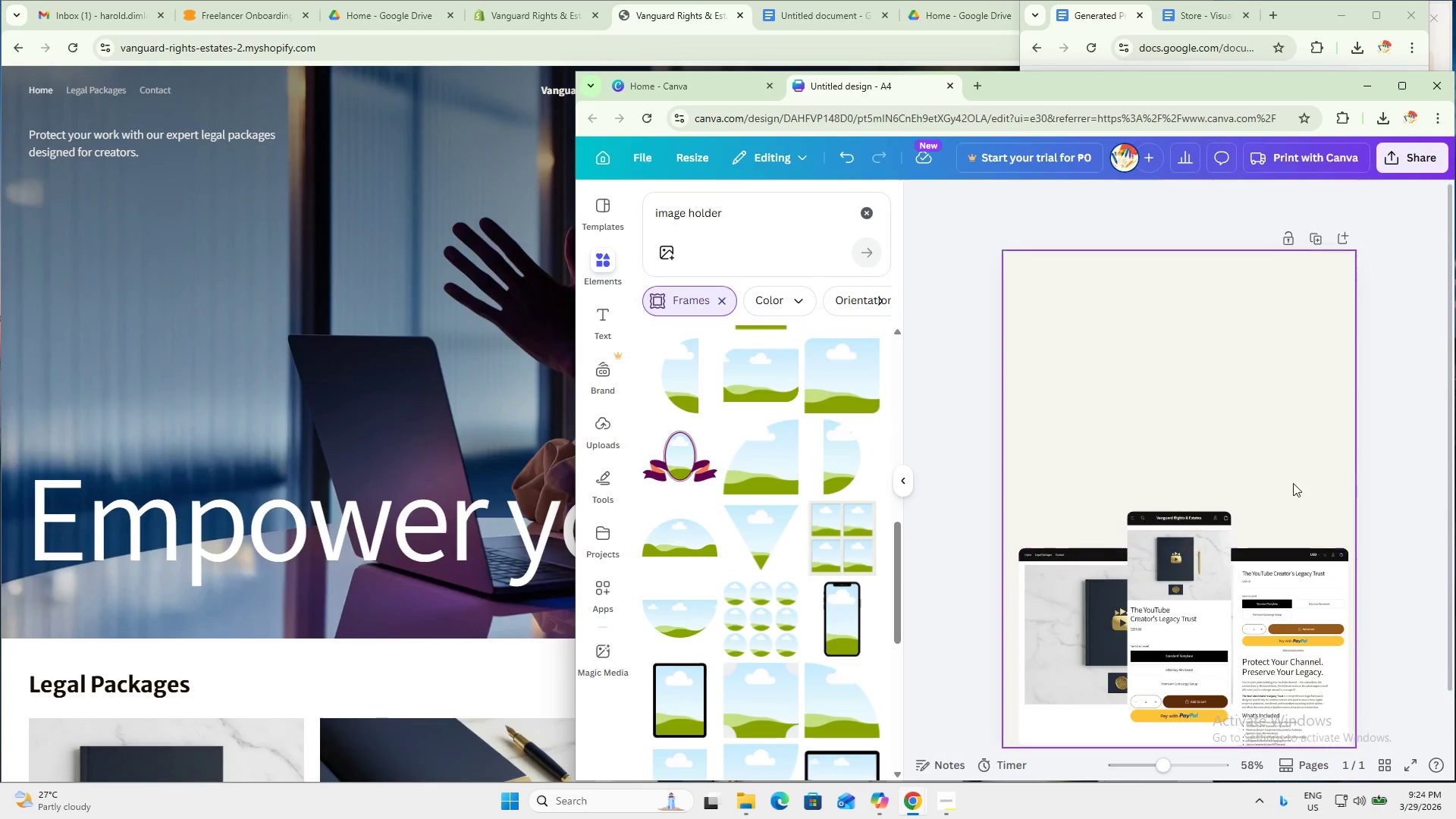 
left_click_drag(start_coordinate=[1220, 532], to_coordinate=[1133, 324])
 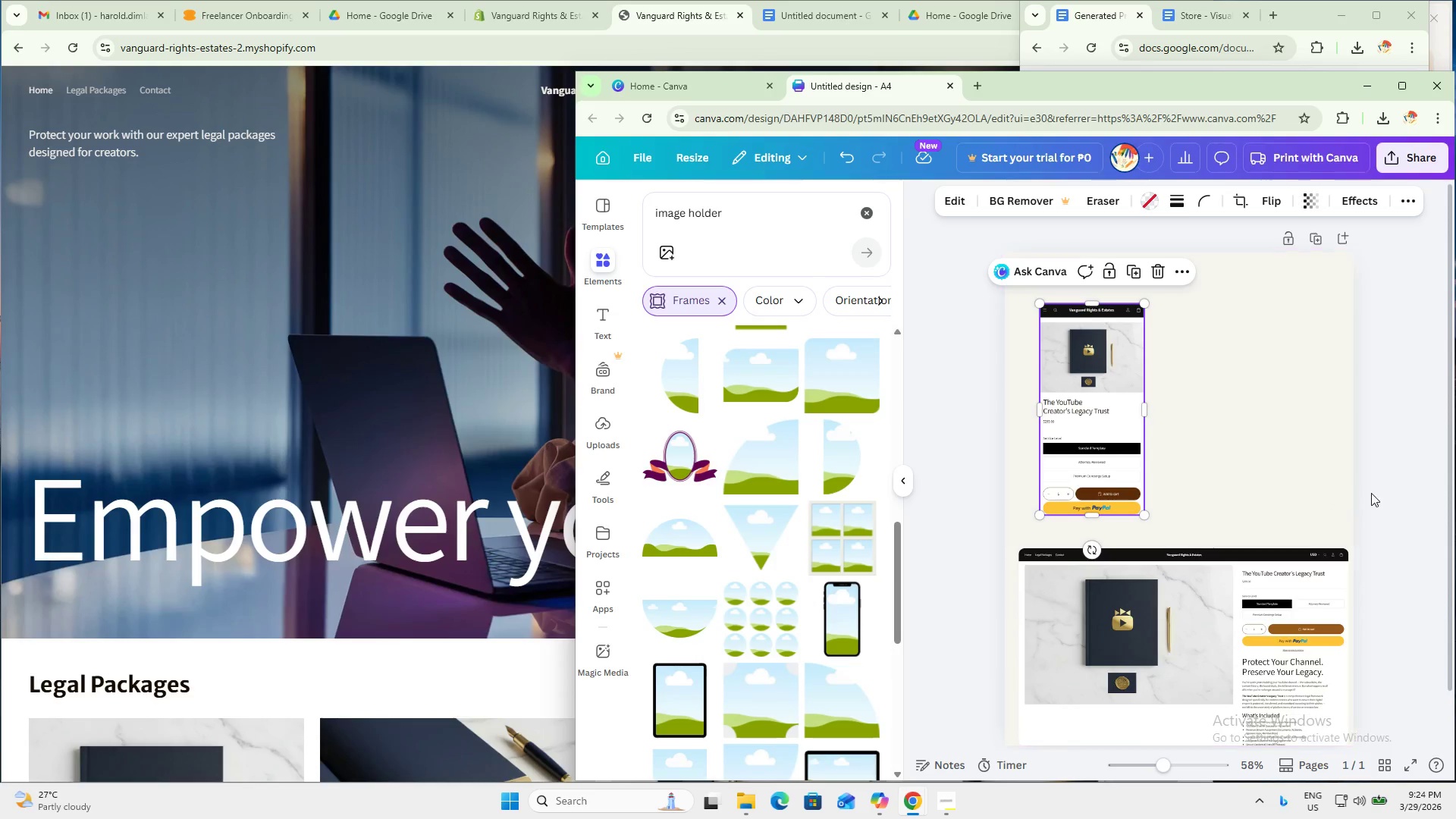 
left_click([1379, 494])
 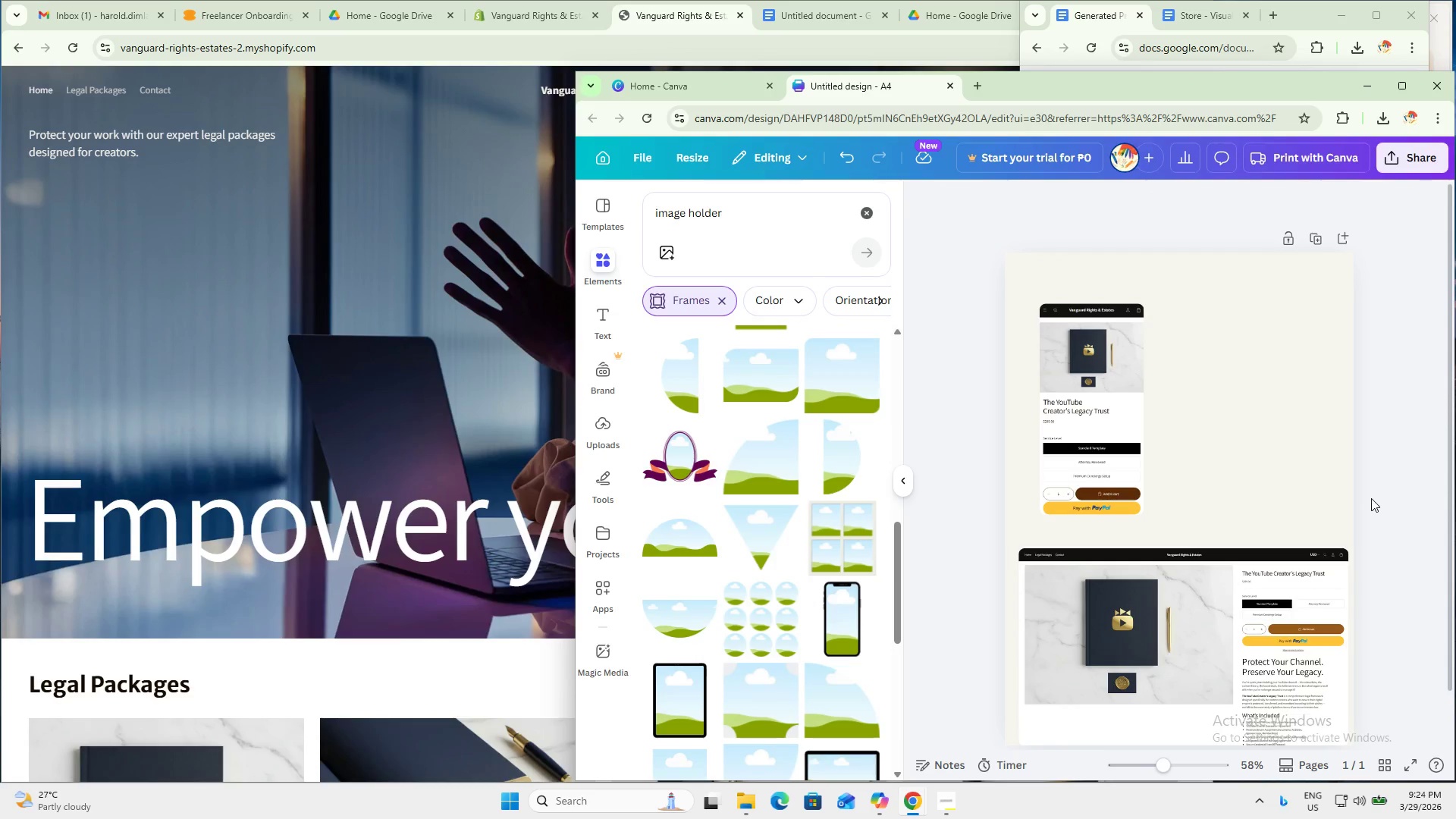 
left_click_drag(start_coordinate=[1233, 581], to_coordinate=[1230, 560])
 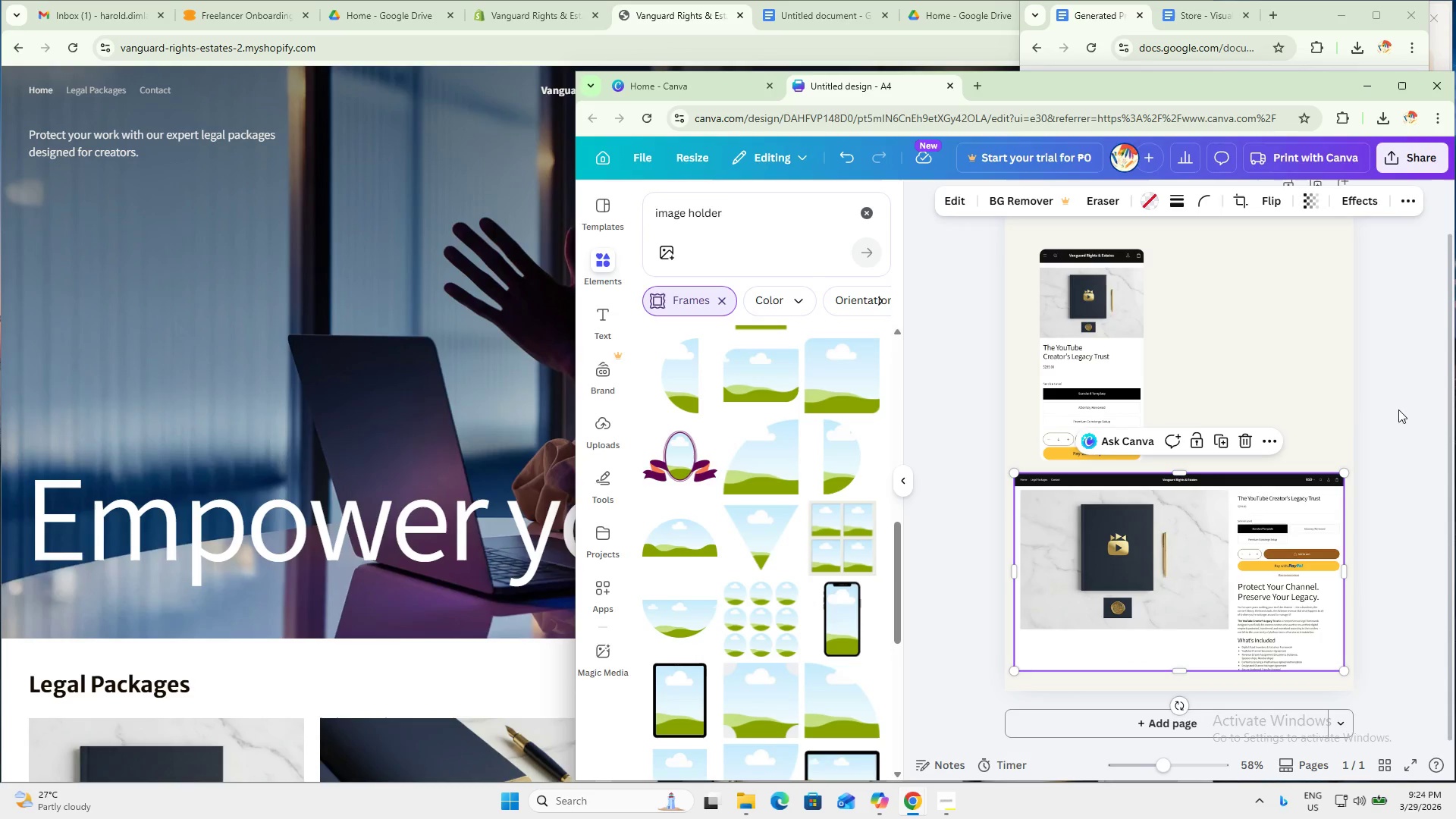 
scroll: coordinate [1263, 549], scroll_direction: down, amount: 1.0
 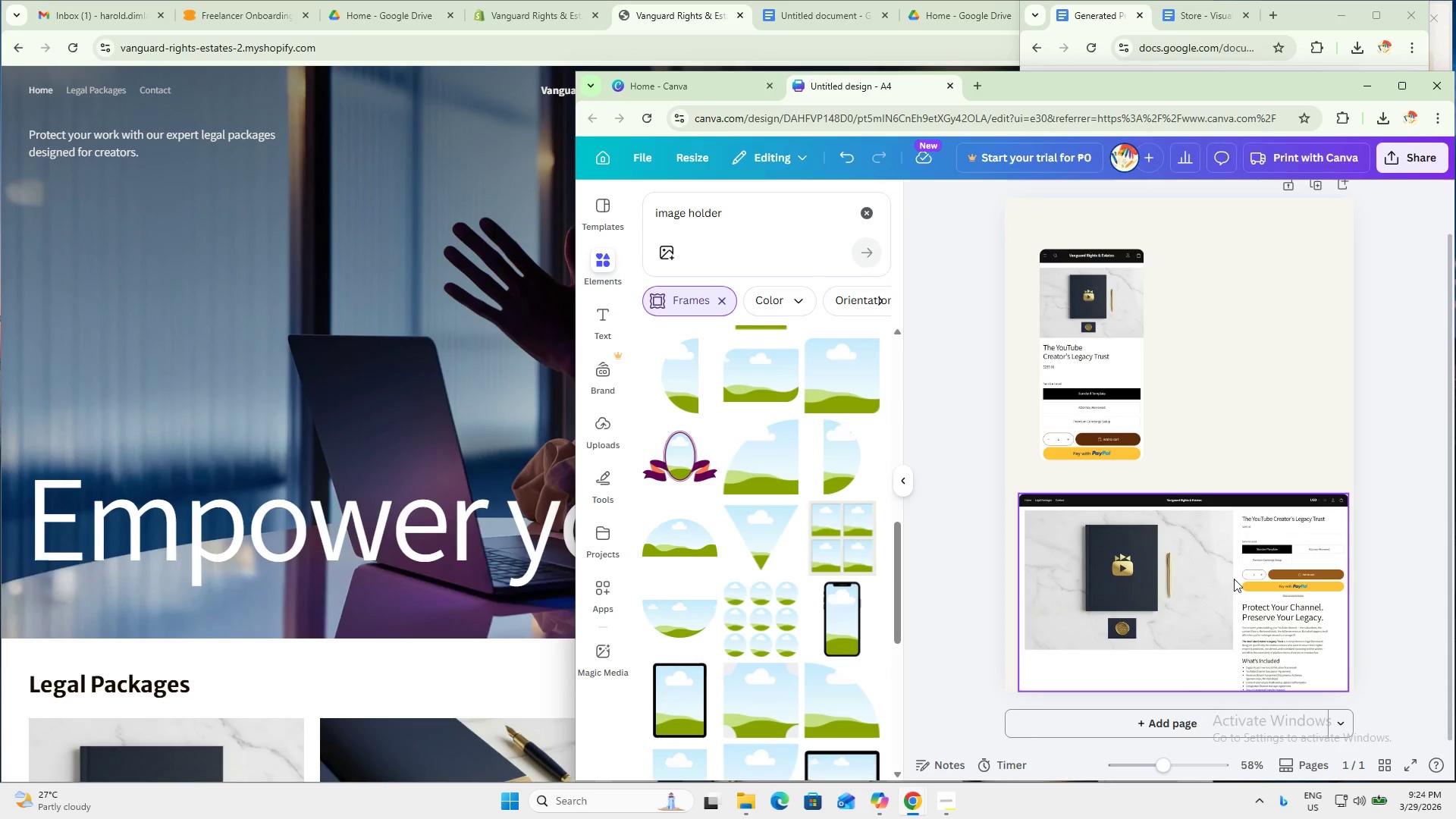 
left_click([1405, 410])
 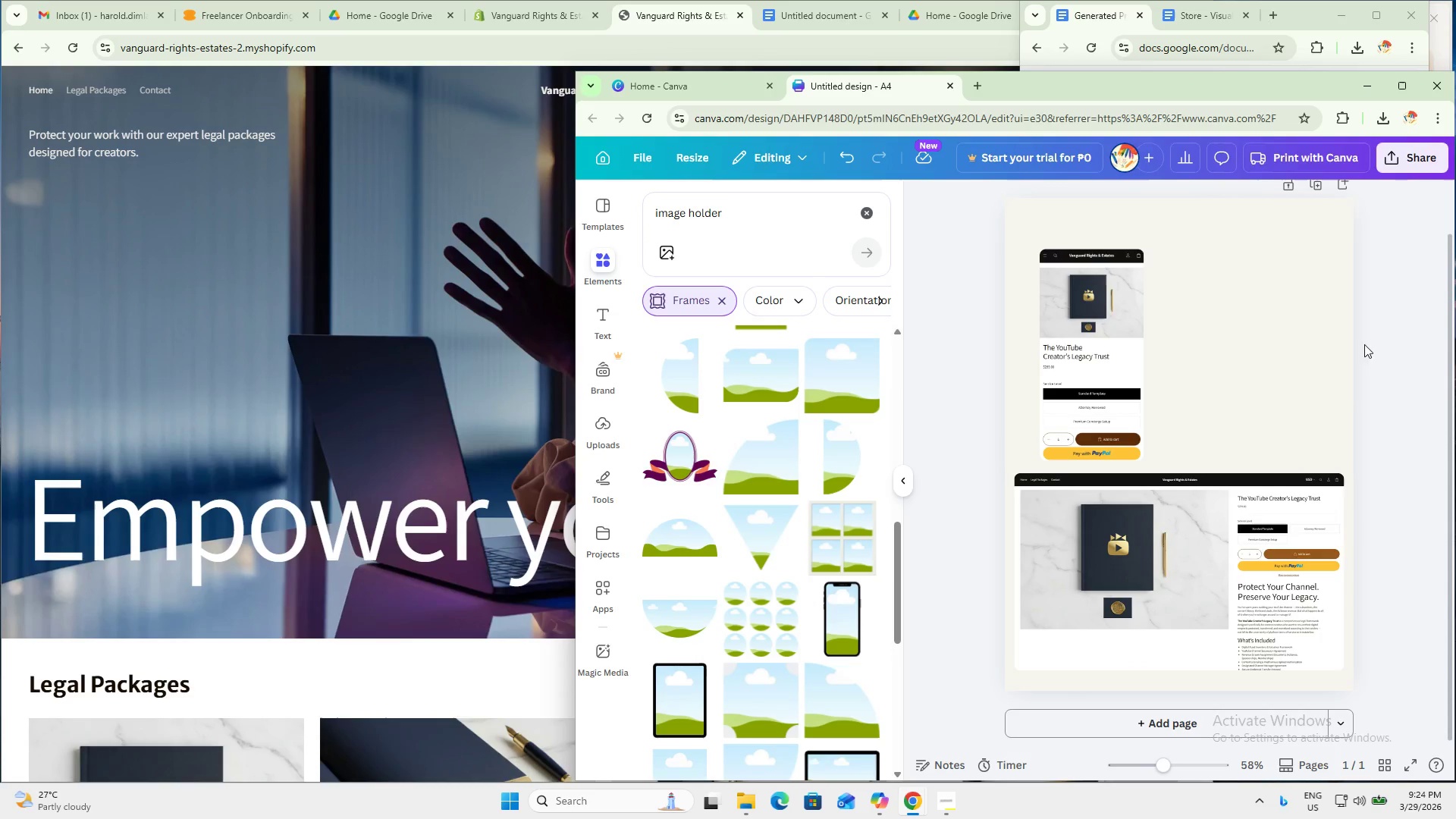 
left_click([1232, 539])
 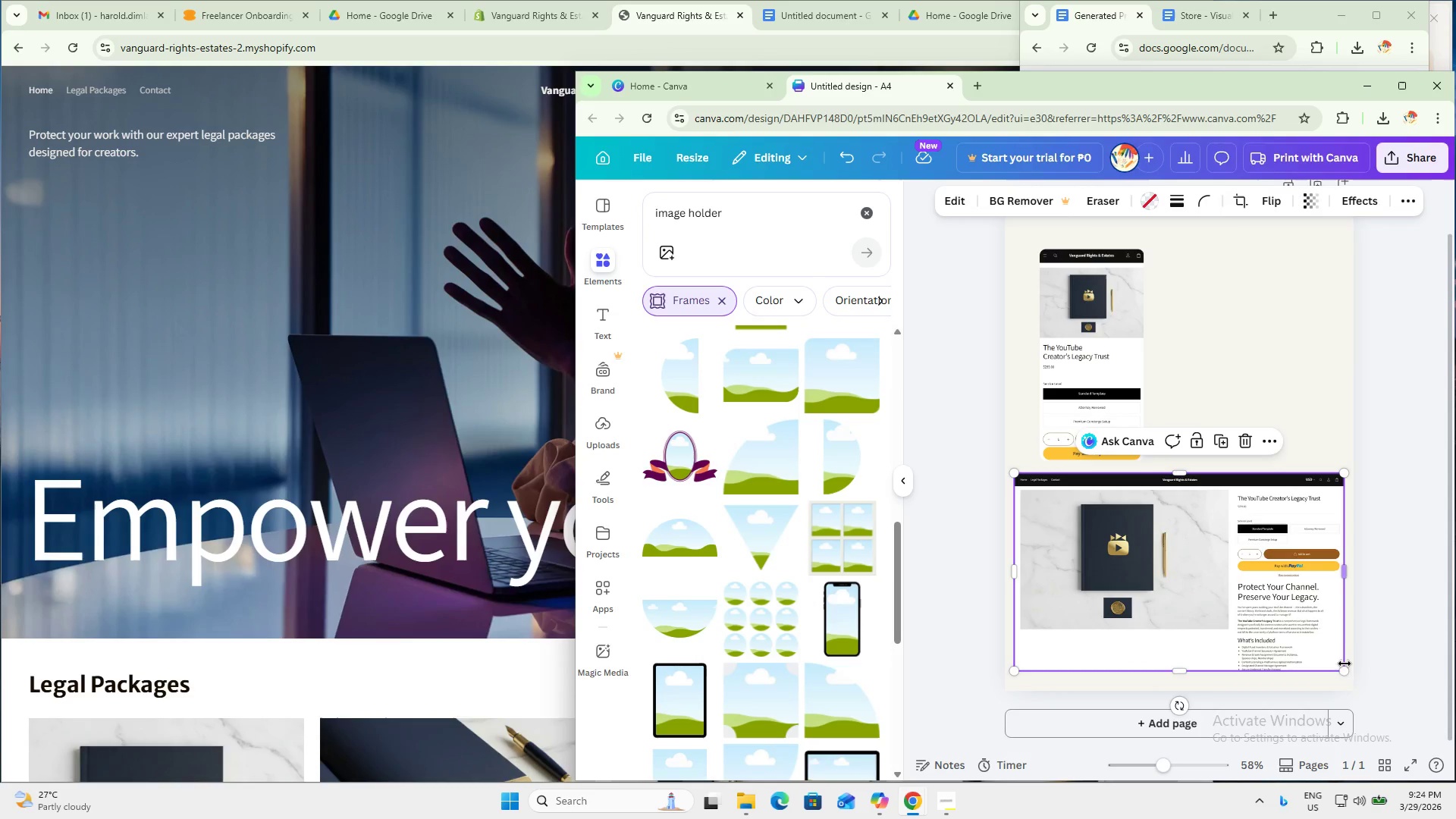 
left_click_drag(start_coordinate=[1343, 669], to_coordinate=[1337, 659])
 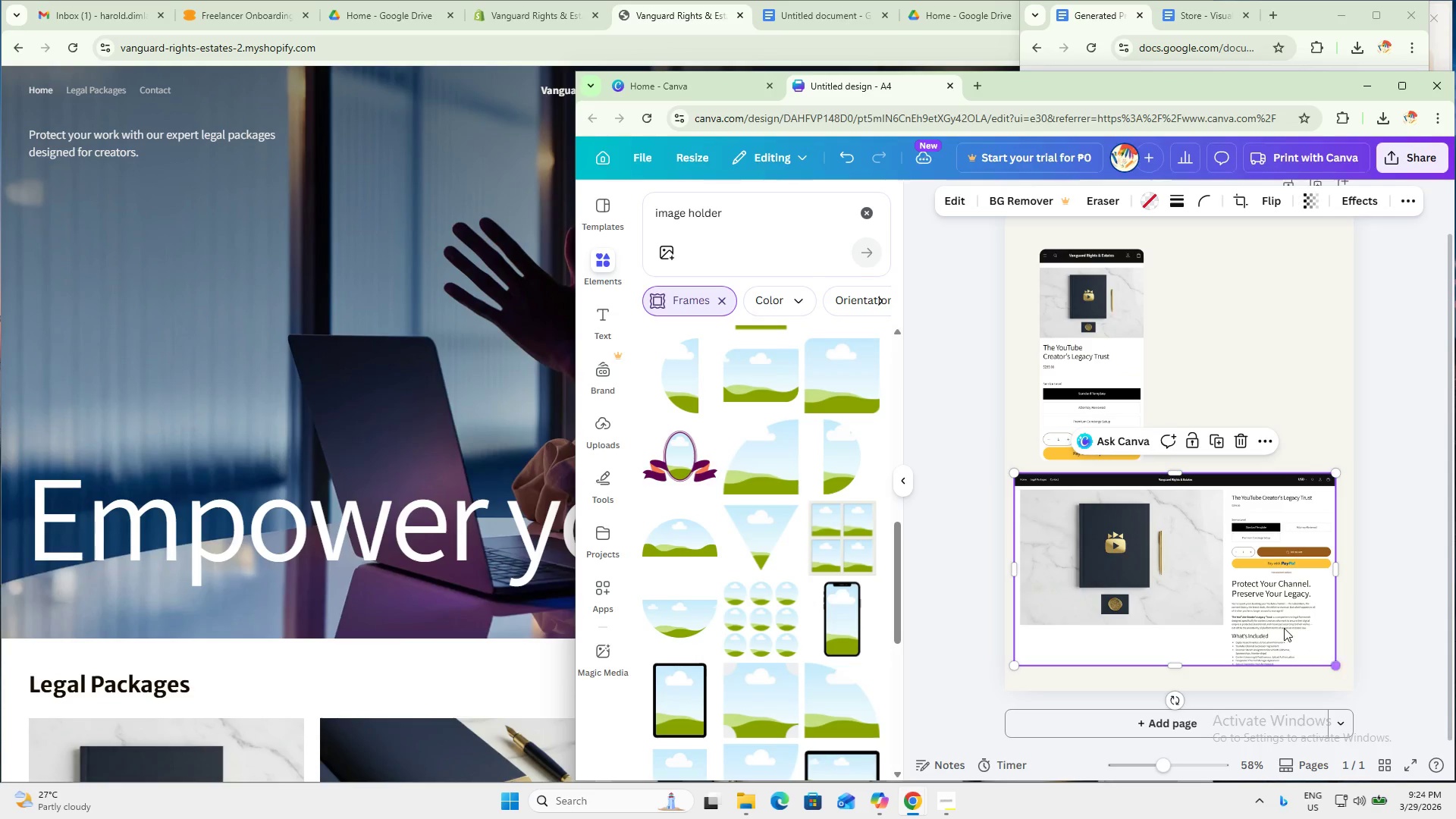 
left_click_drag(start_coordinate=[1266, 617], to_coordinate=[1273, 617])
 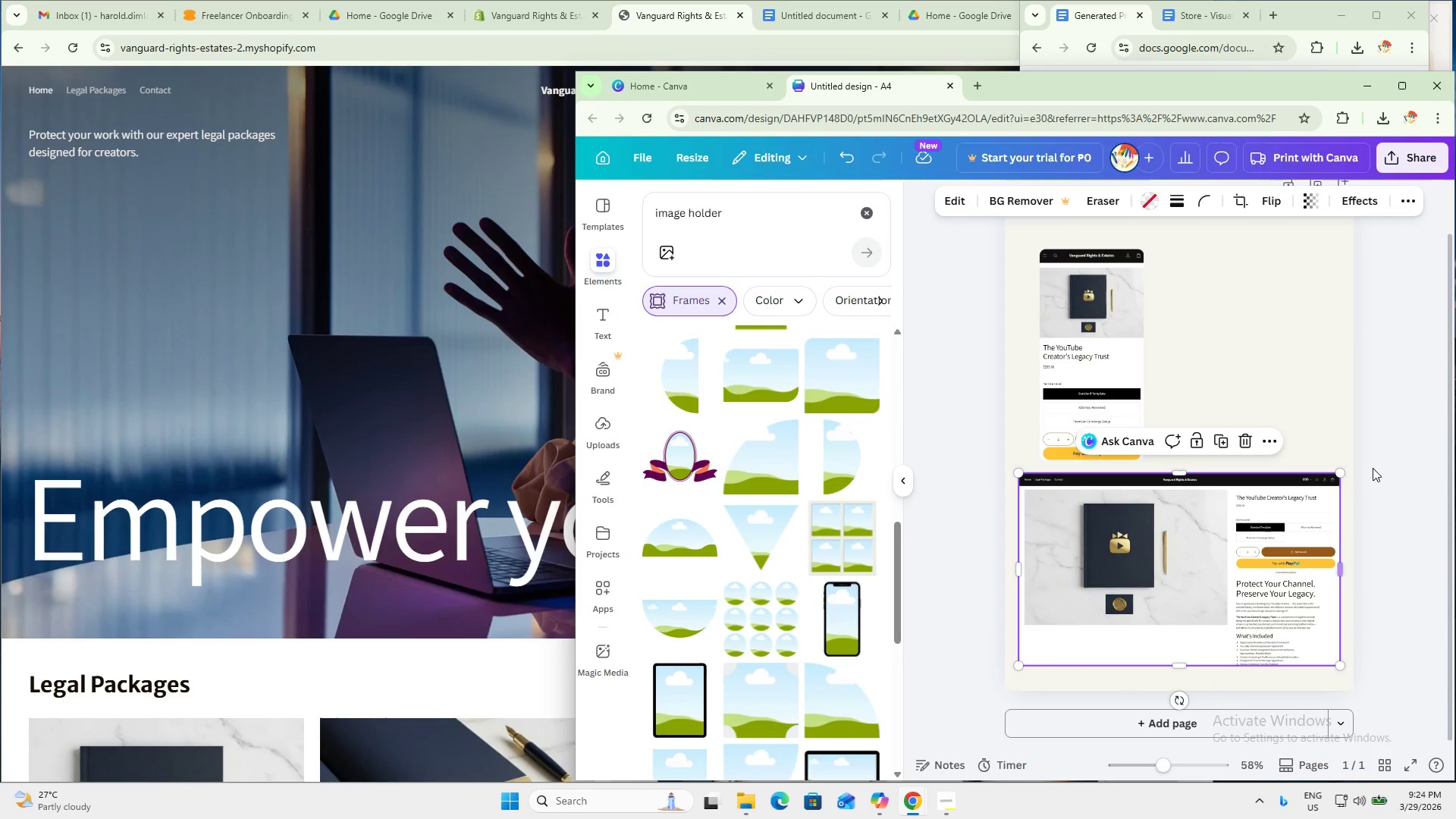 
left_click([1387, 450])
 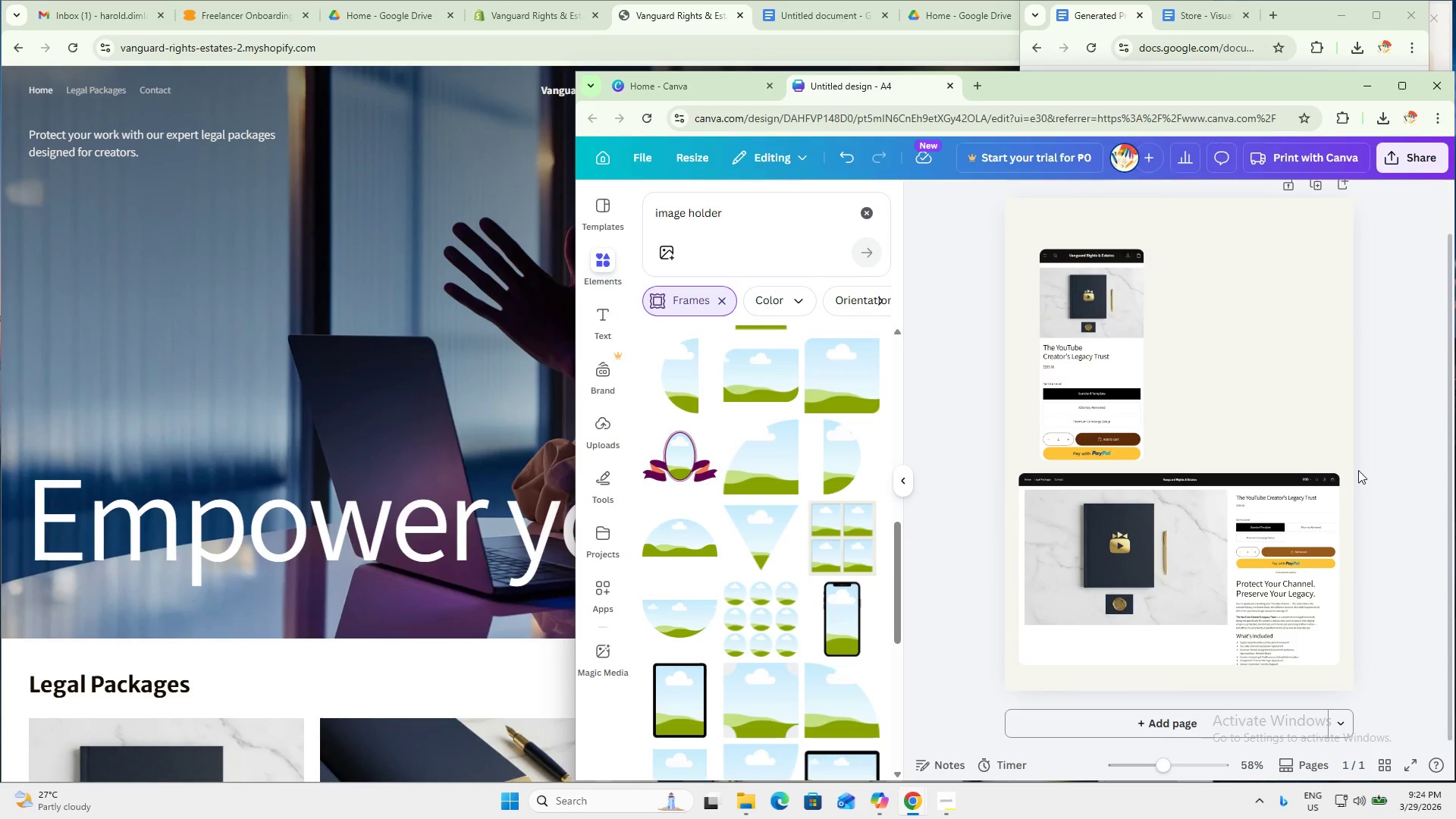 
scroll: coordinate [1358, 470], scroll_direction: none, amount: 0.0
 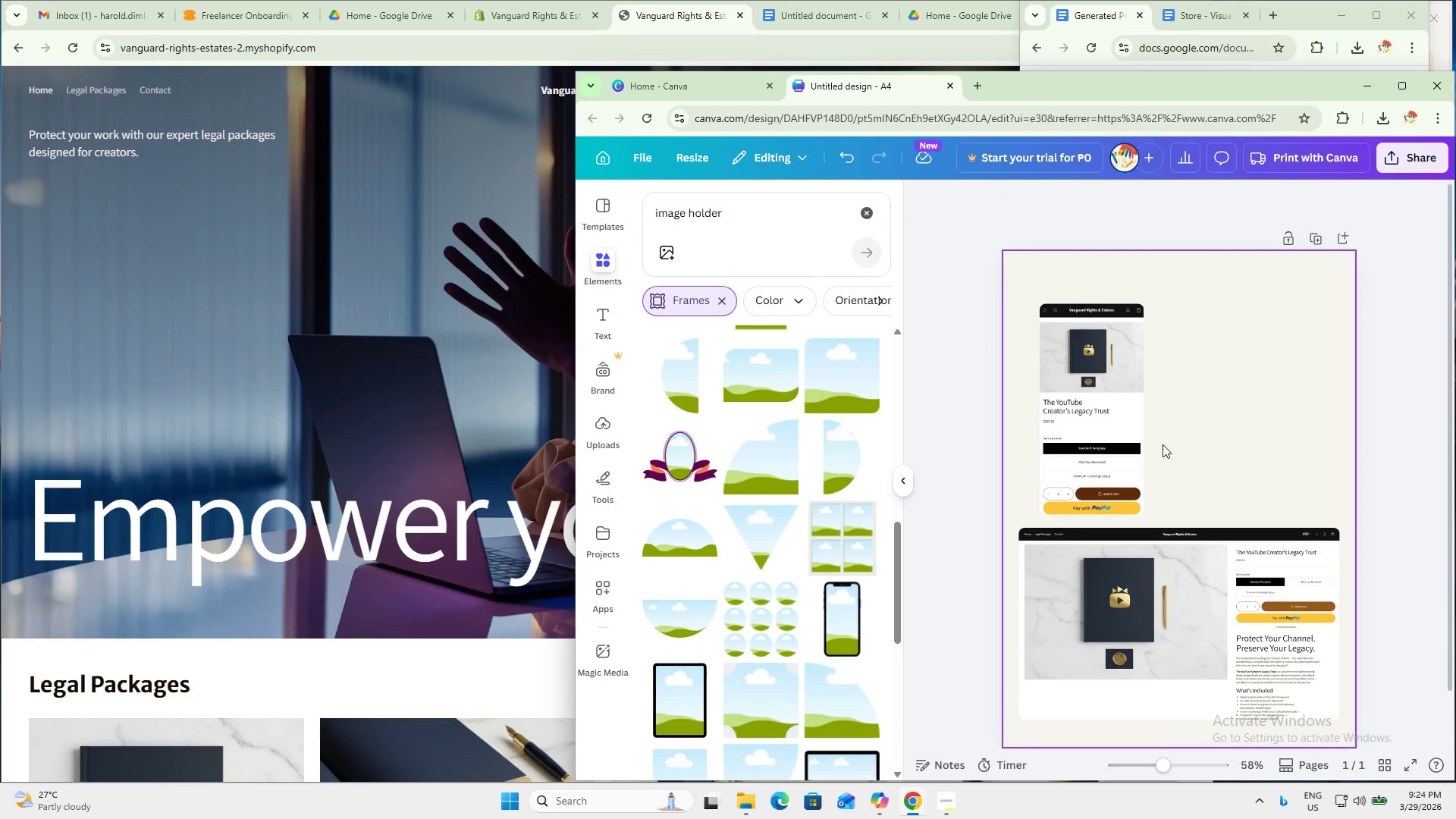 
left_click_drag(start_coordinate=[1122, 453], to_coordinate=[1119, 446])
 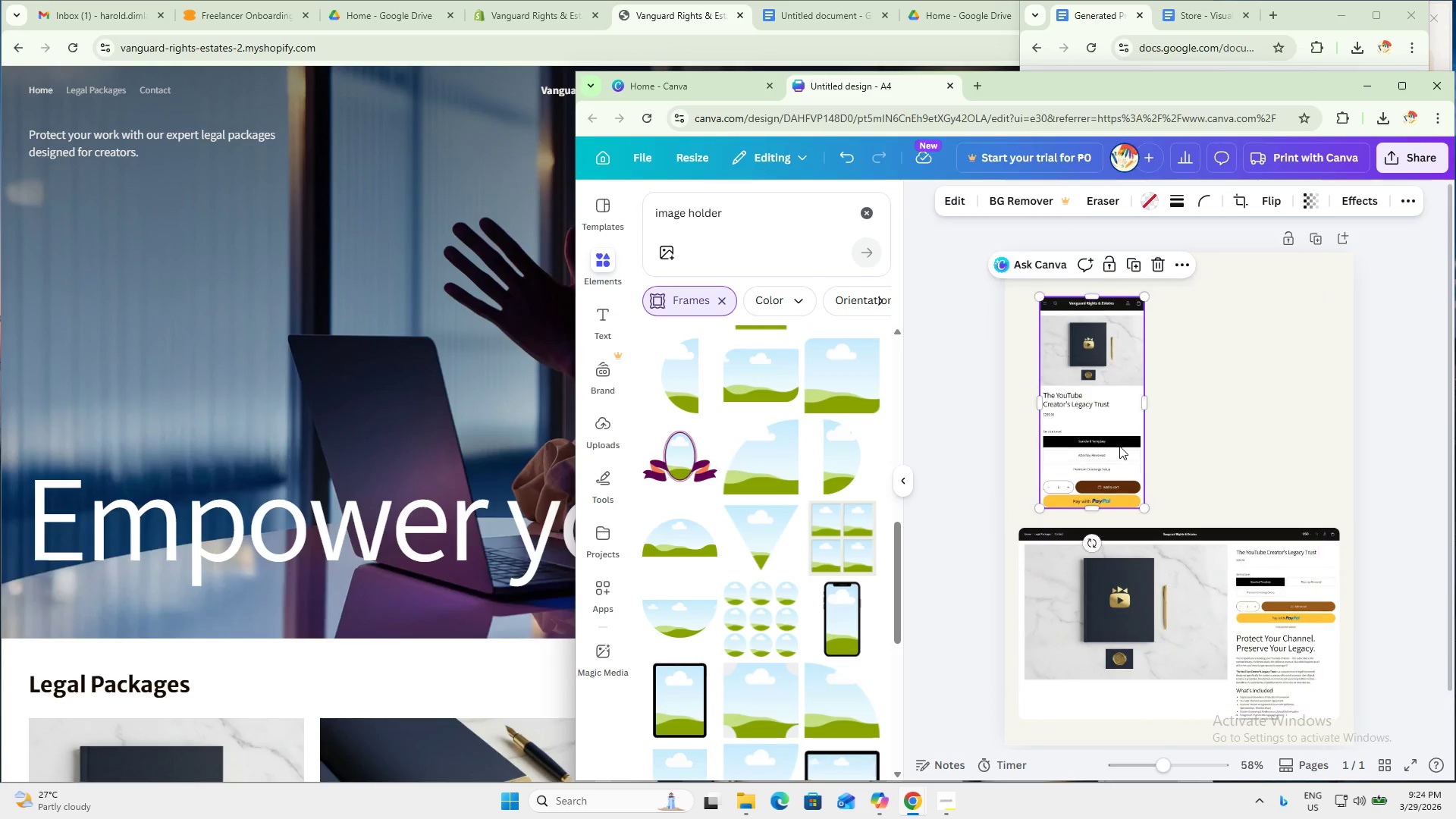 
left_click([1119, 446])
 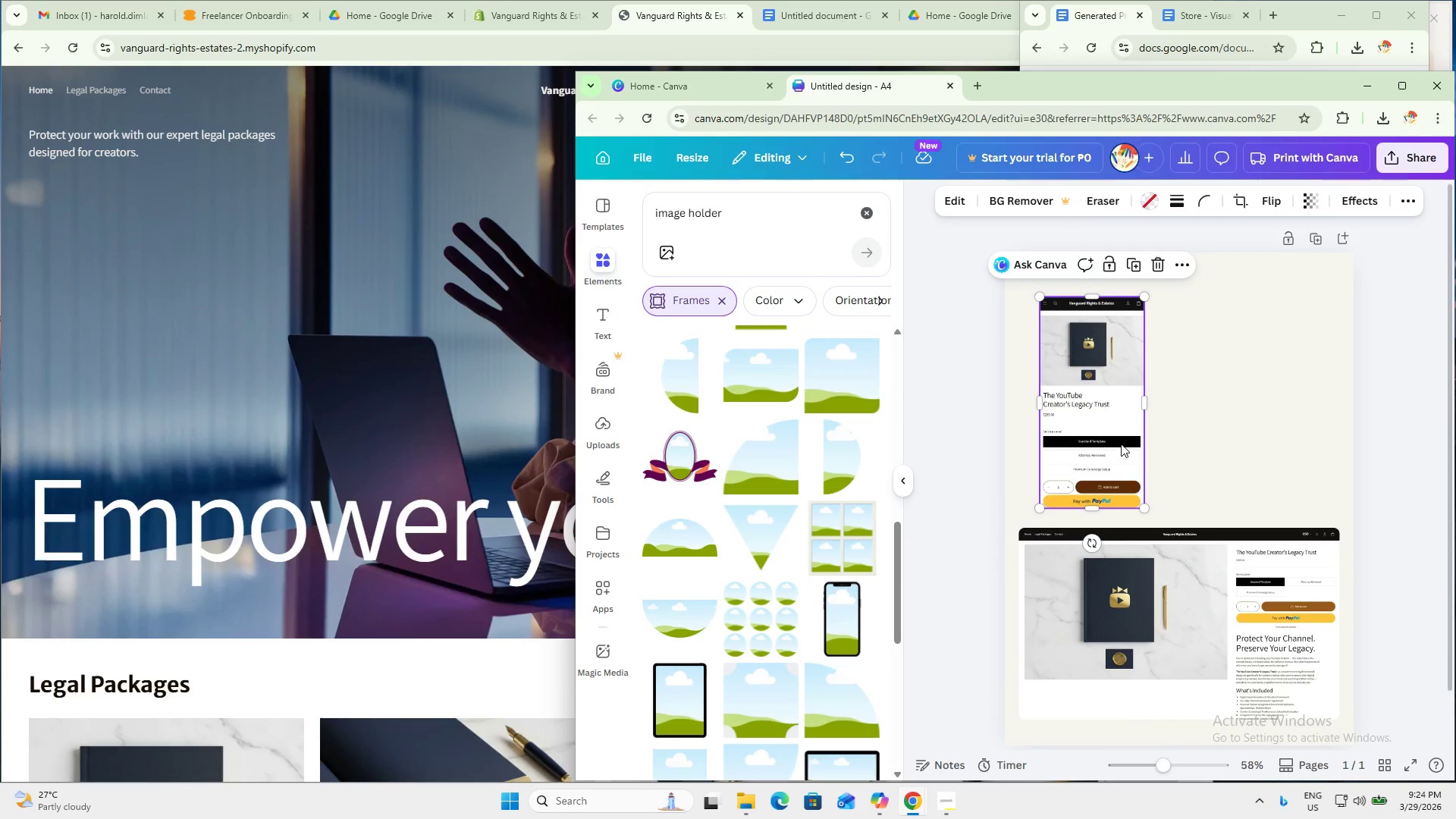 
left_click_drag(start_coordinate=[1121, 444], to_coordinate=[1119, 435])
 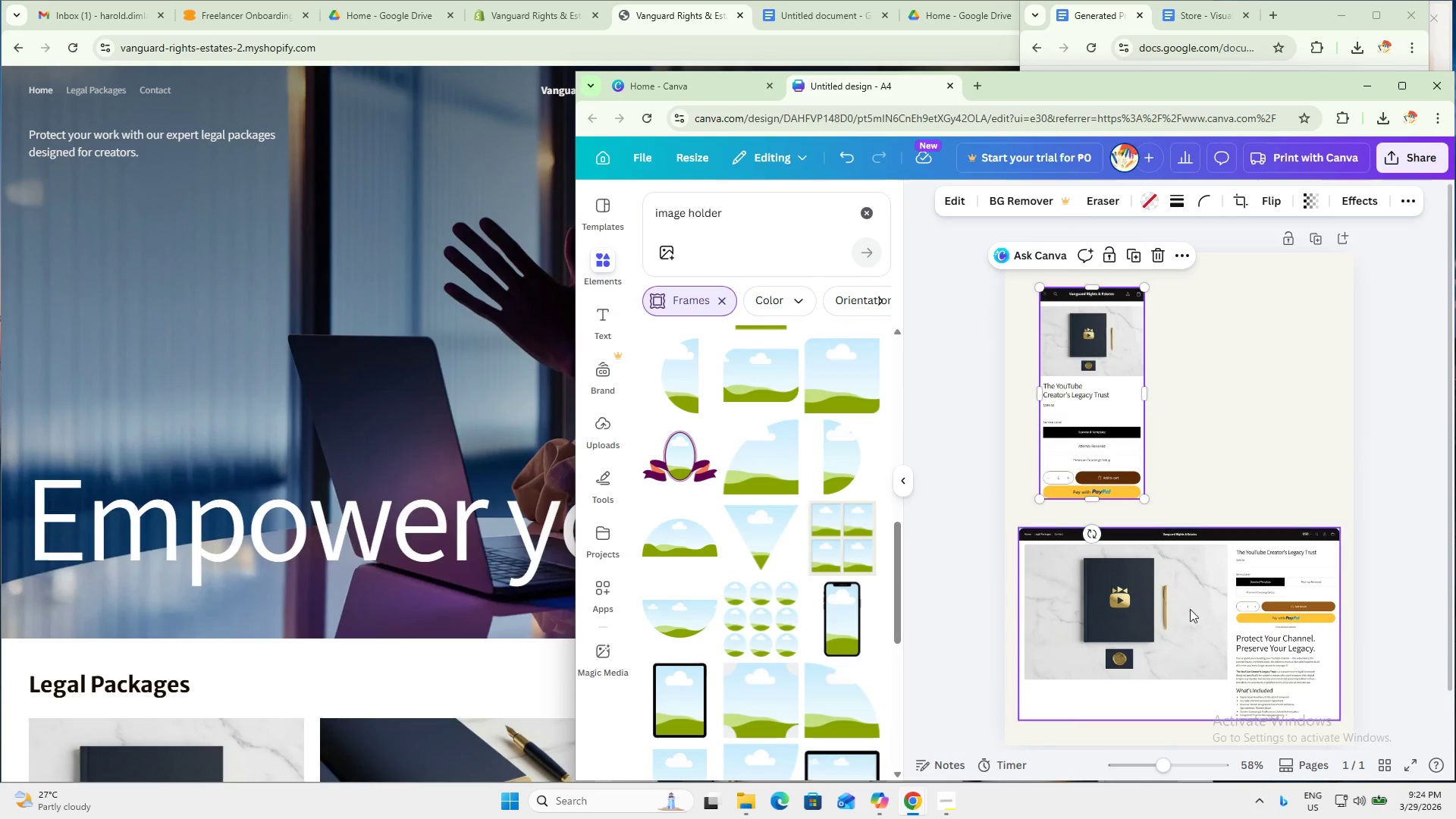 
left_click_drag(start_coordinate=[1192, 632], to_coordinate=[1192, 623])
 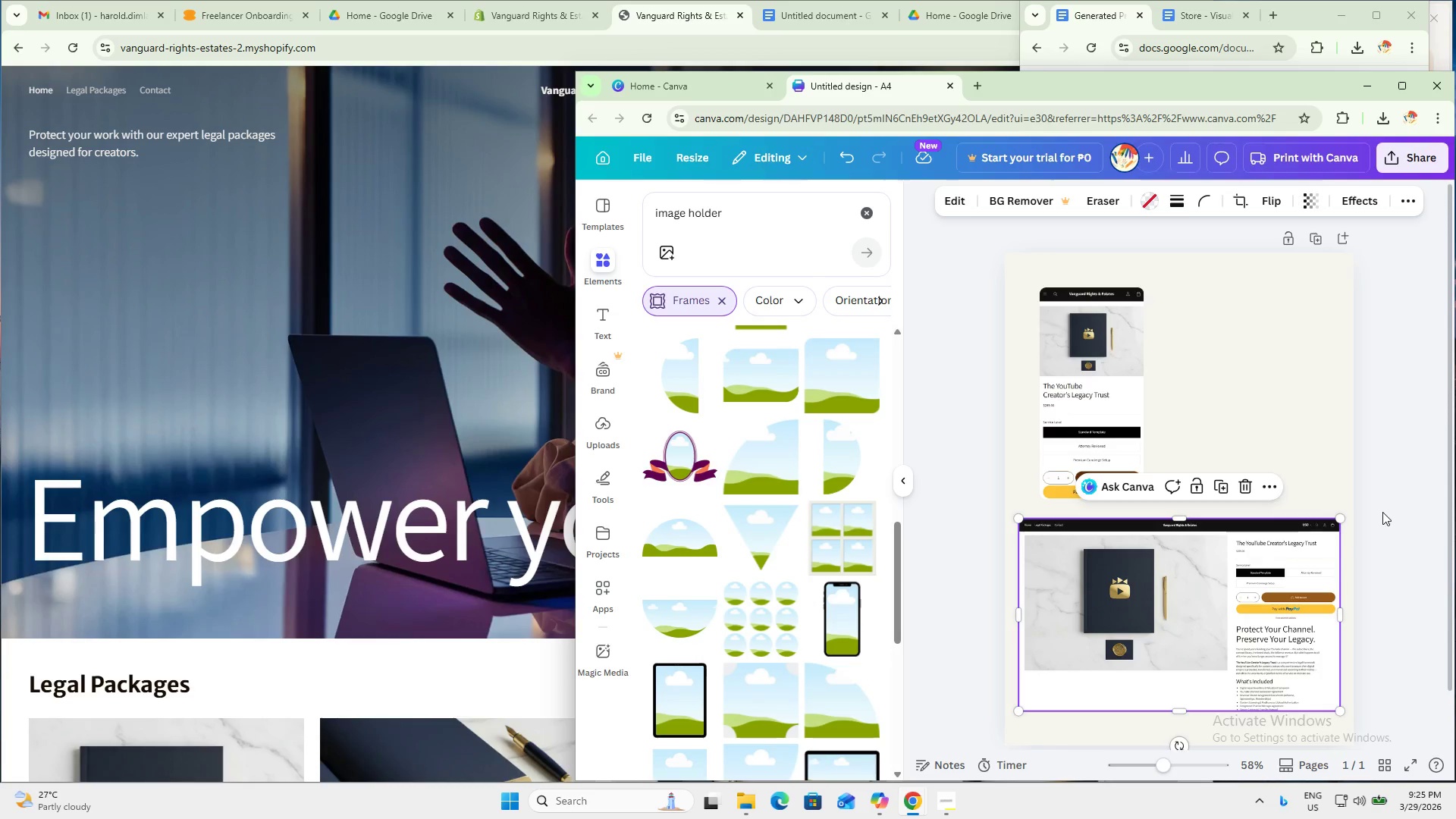 
left_click([1387, 507])
 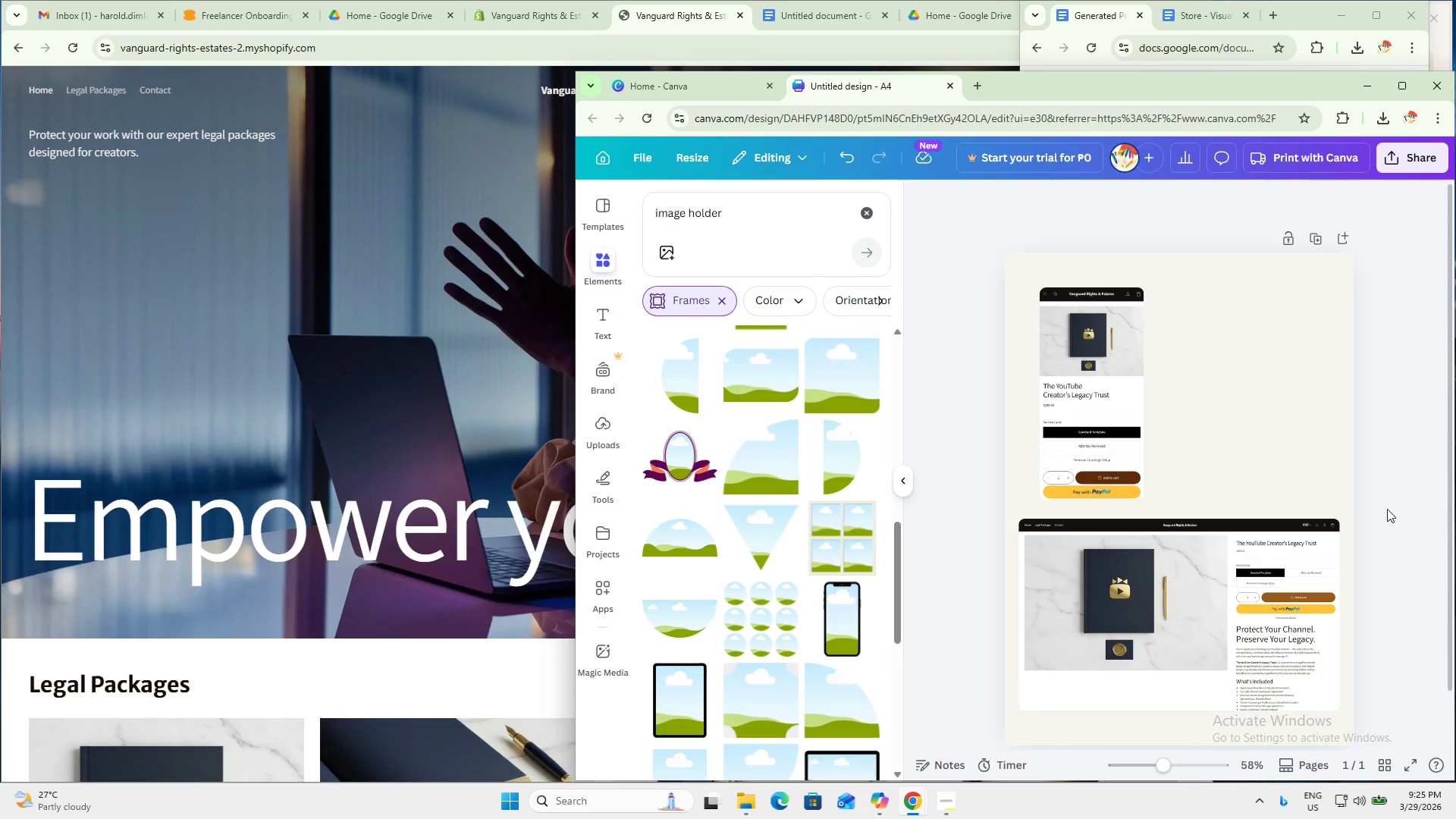 
wait(6.09)
 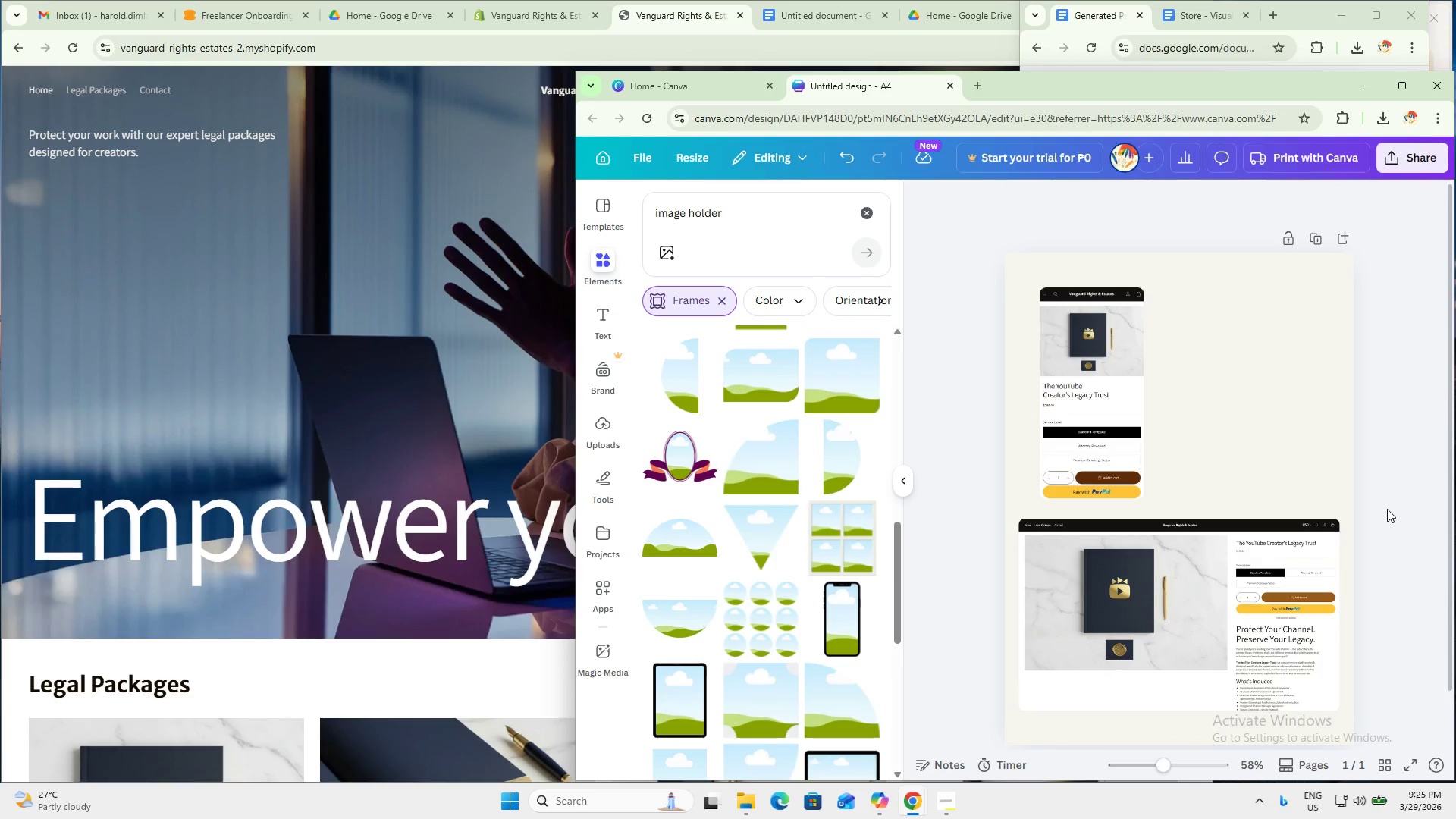 
left_click([1103, 403])
 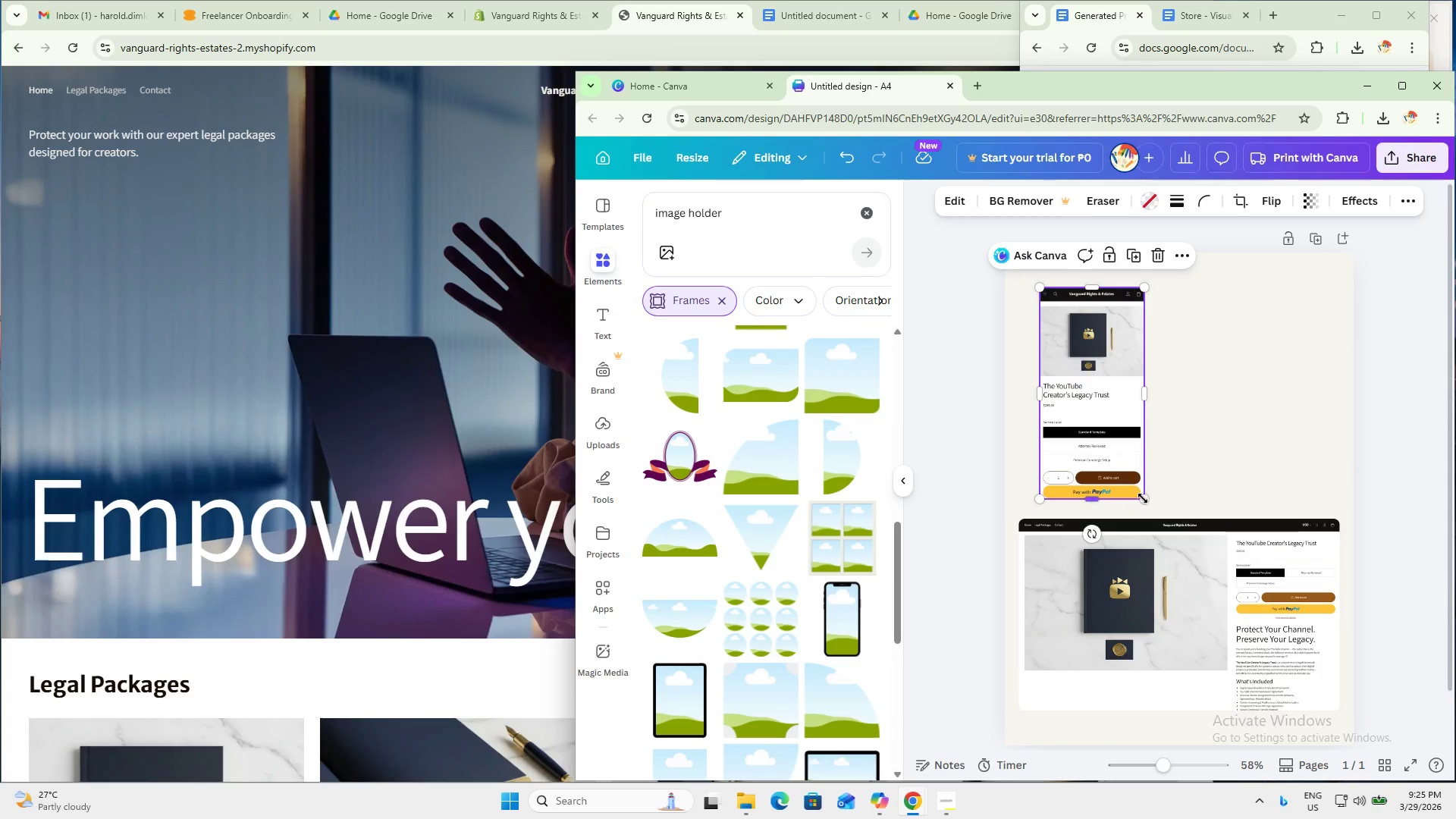 
left_click_drag(start_coordinate=[1143, 498], to_coordinate=[1152, 510])
 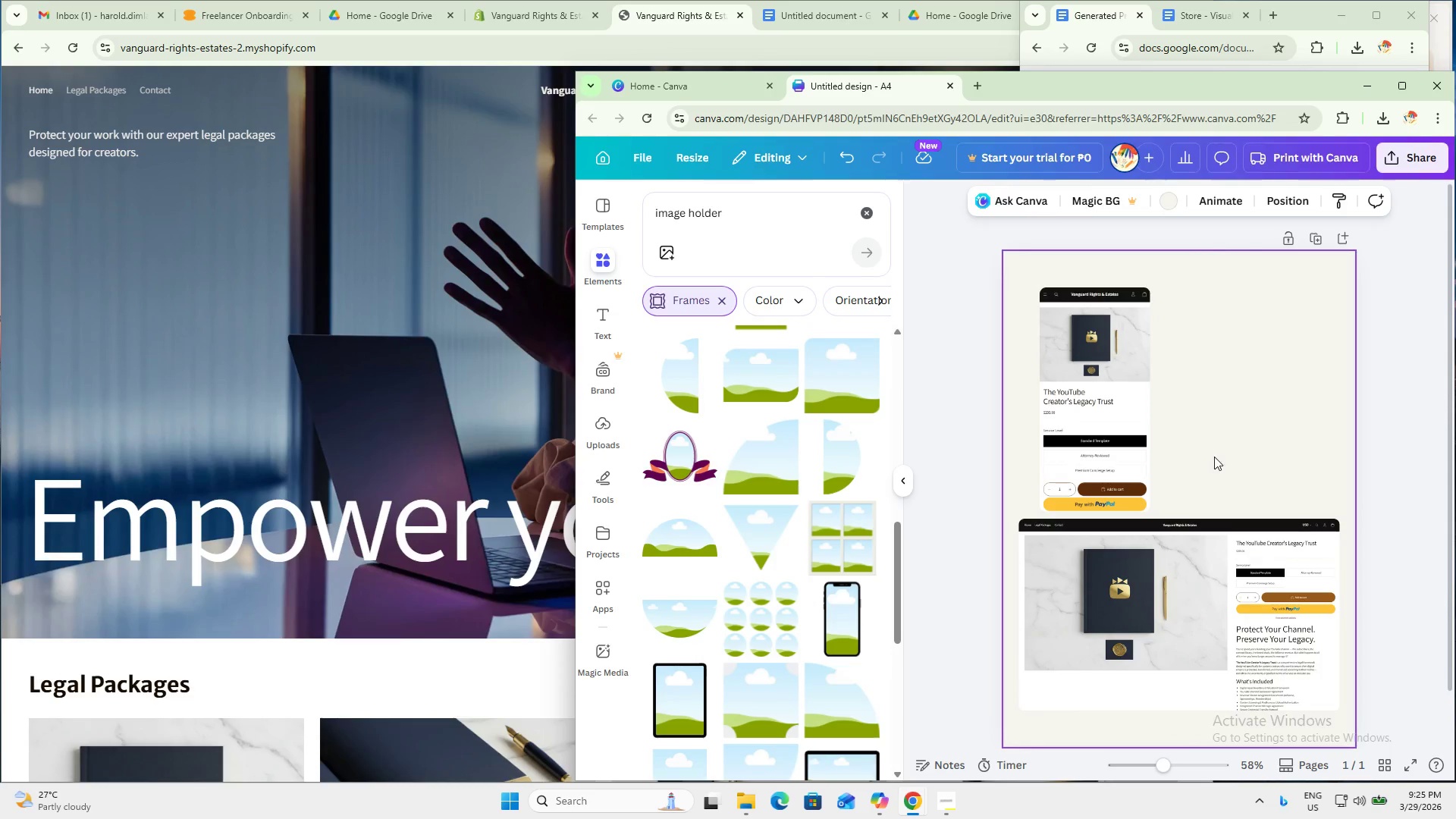 
left_click([1132, 478])
 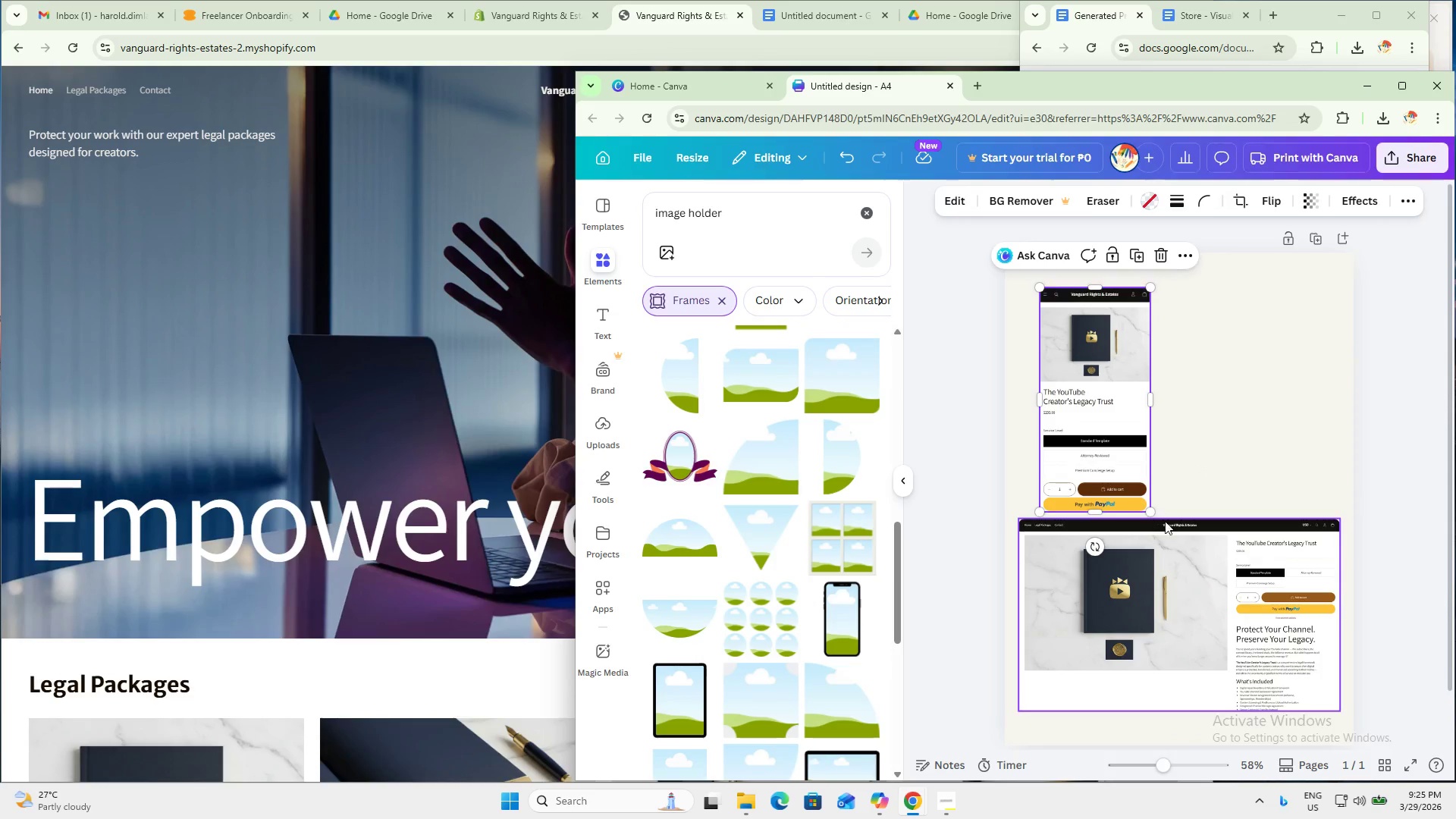 
left_click([1340, 476])
 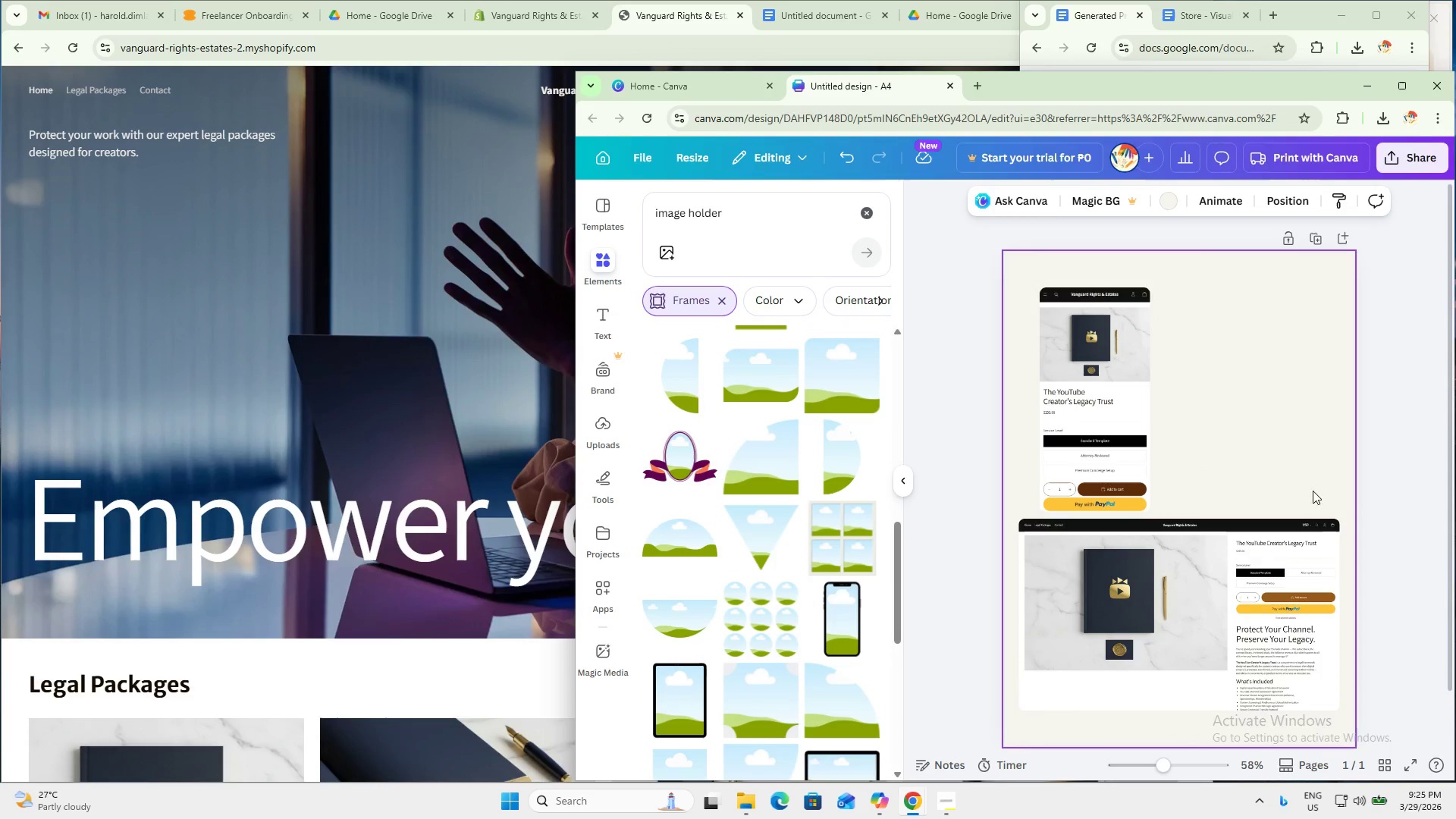 
hold_key(key=ControlLeft, duration=0.81)
scroll: coordinate [1320, 469], scroll_direction: up, amount: 1.0
 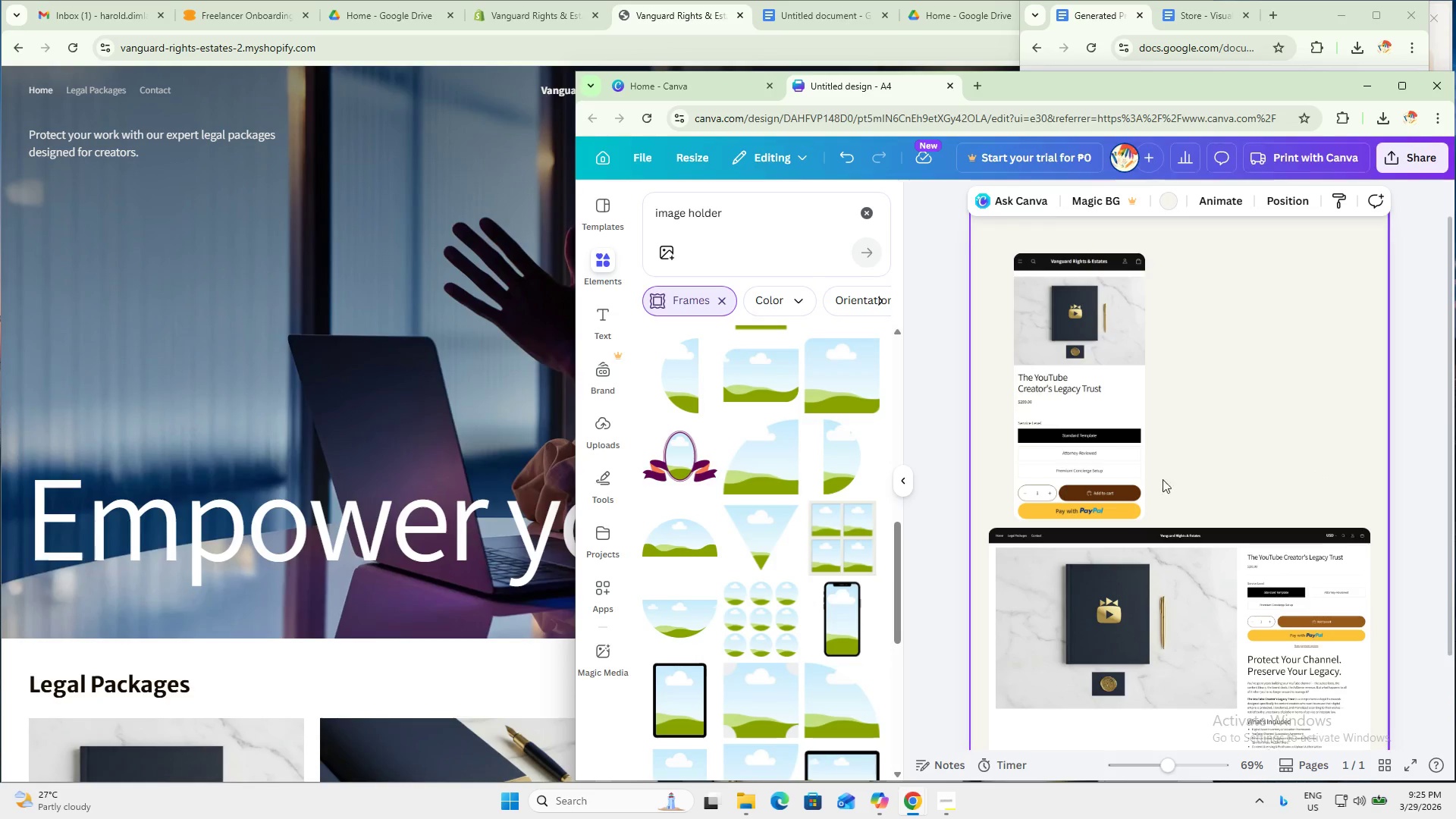 
left_click_drag(start_coordinate=[1131, 458], to_coordinate=[1167, 454])
 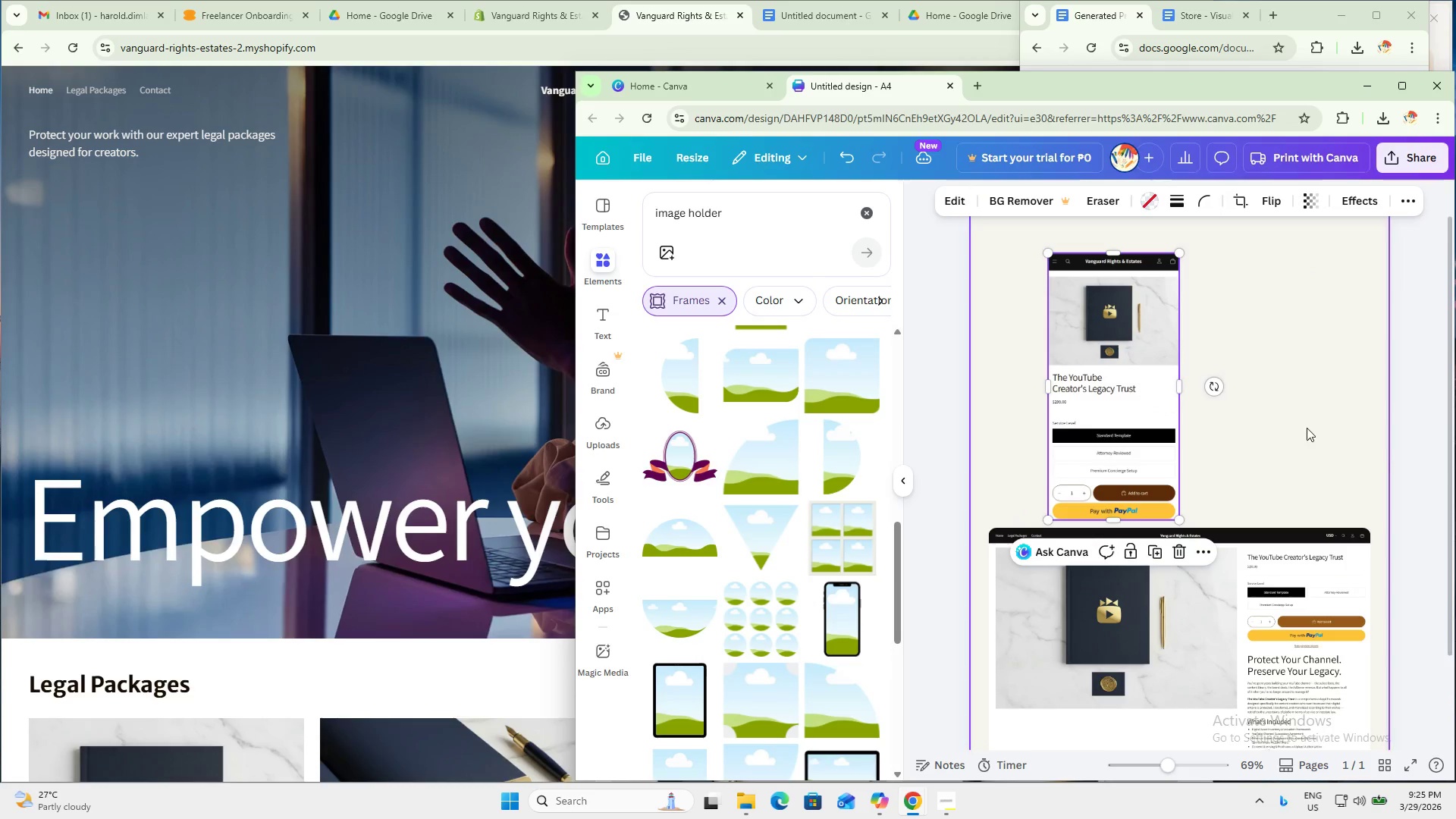 
left_click([1392, 448])
 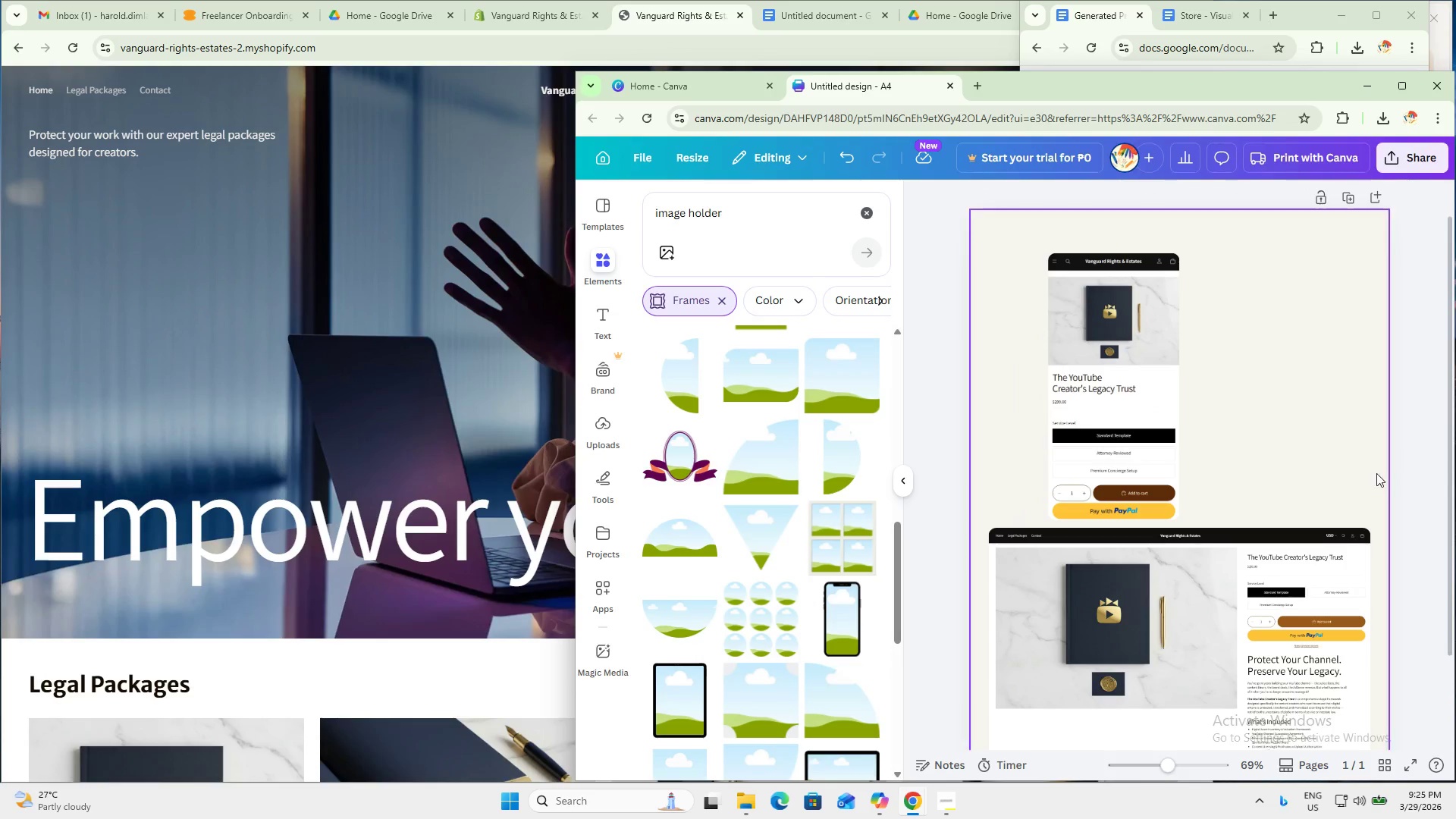 
scroll: coordinate [1376, 475], scroll_direction: down, amount: 1.0
 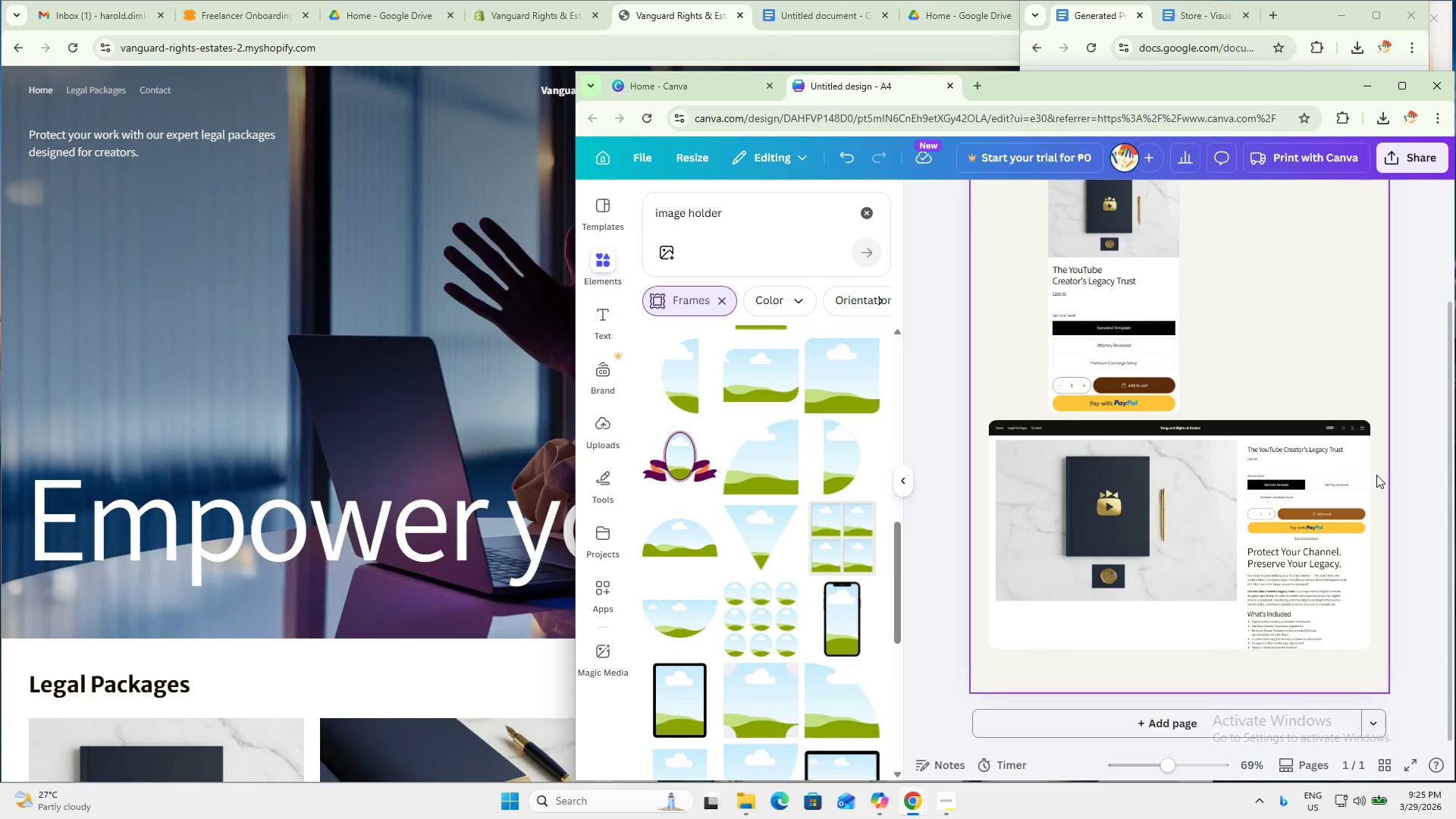 
scroll: coordinate [1376, 475], scroll_direction: up, amount: 1.0
 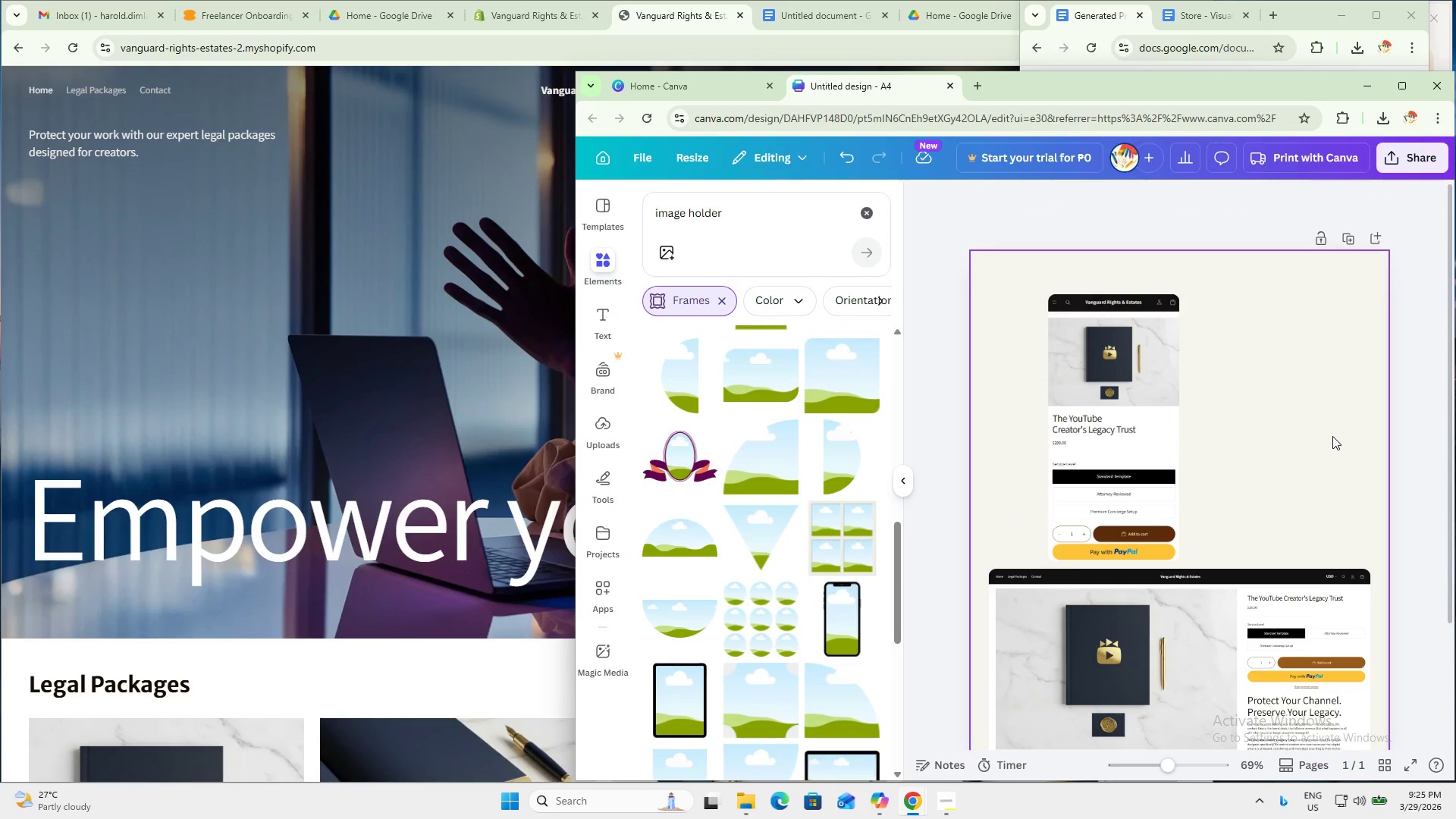 
left_click([1270, 440])
 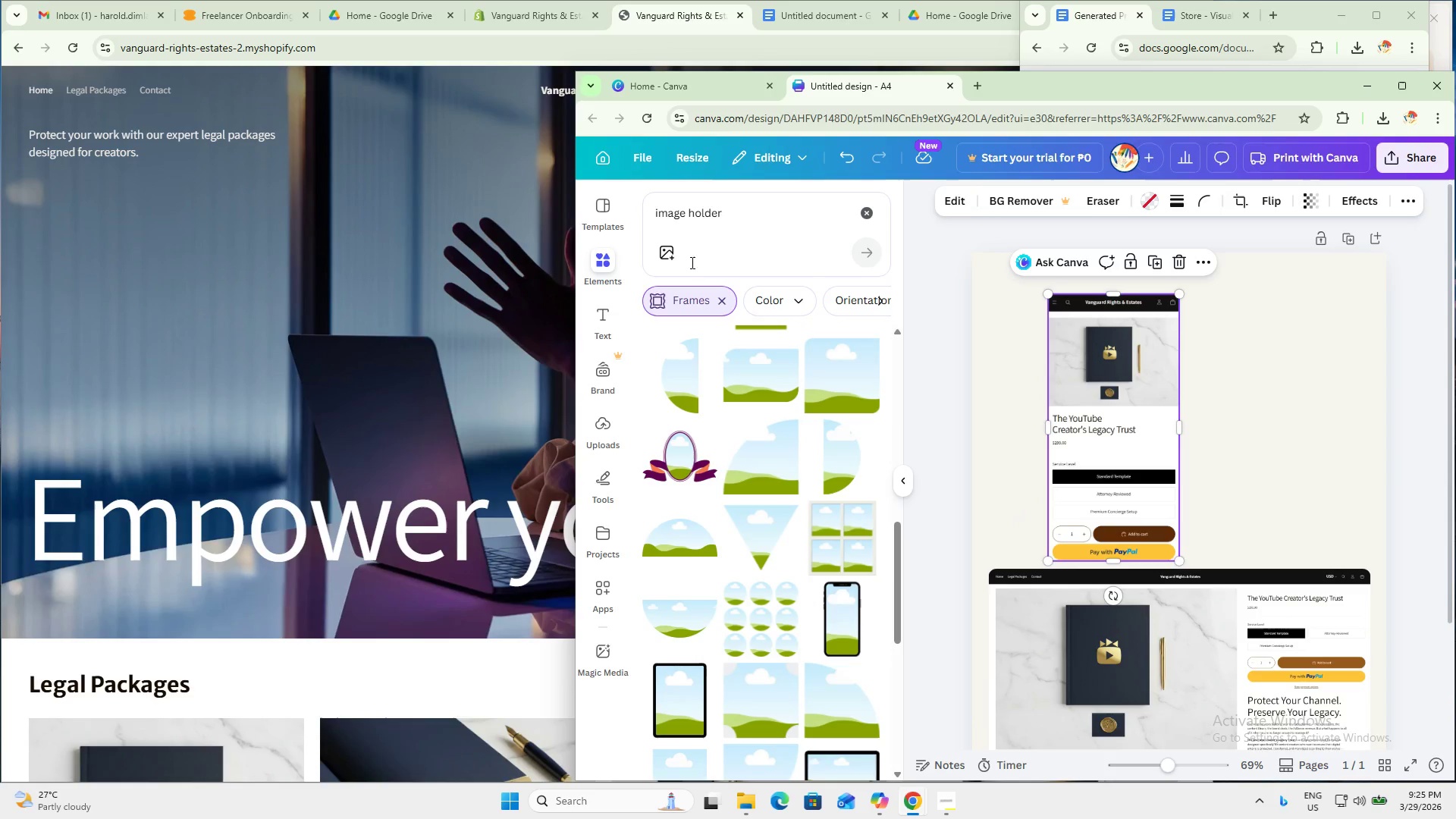 
left_click([610, 218])
 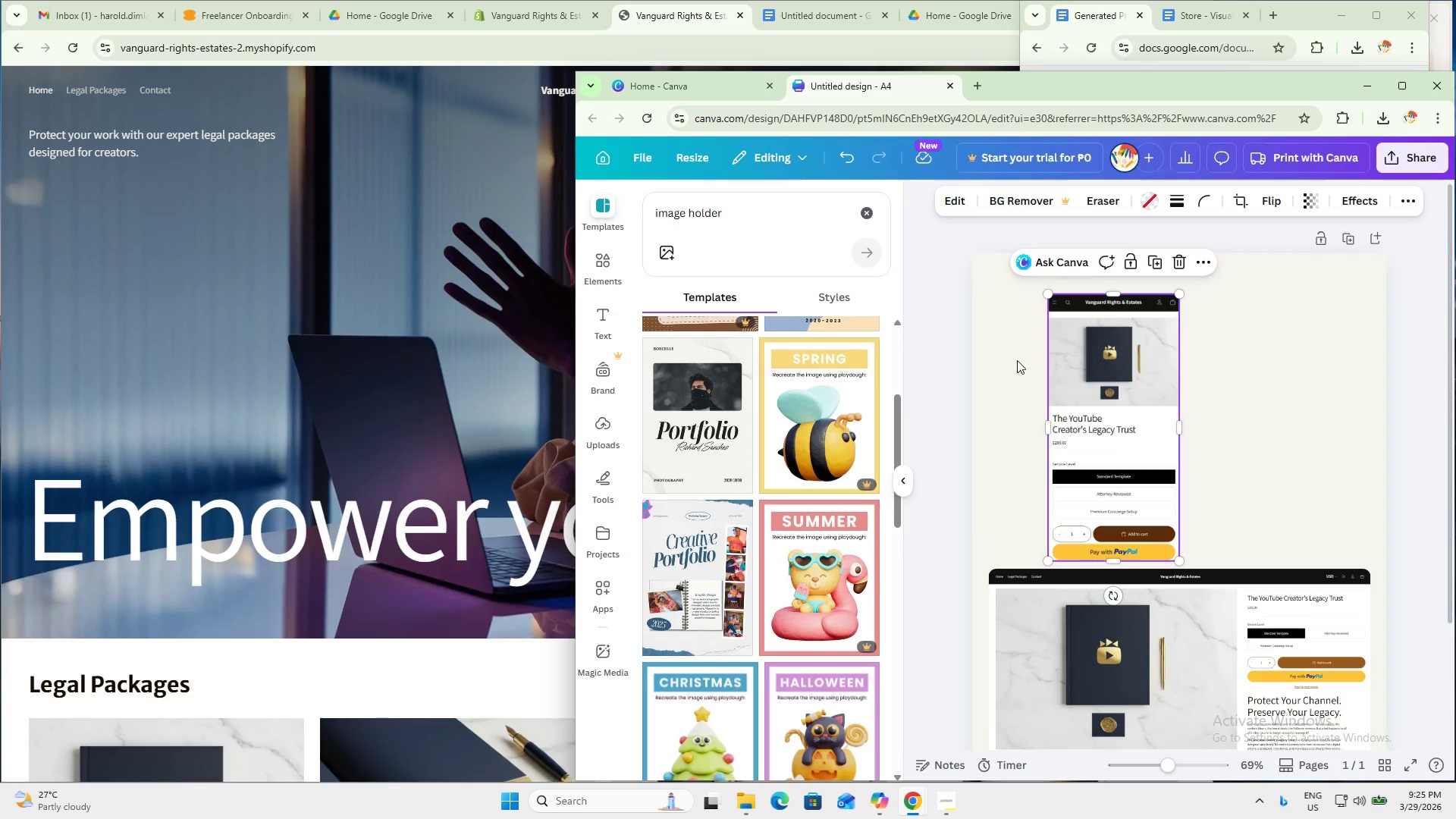 
left_click([1089, 401])
 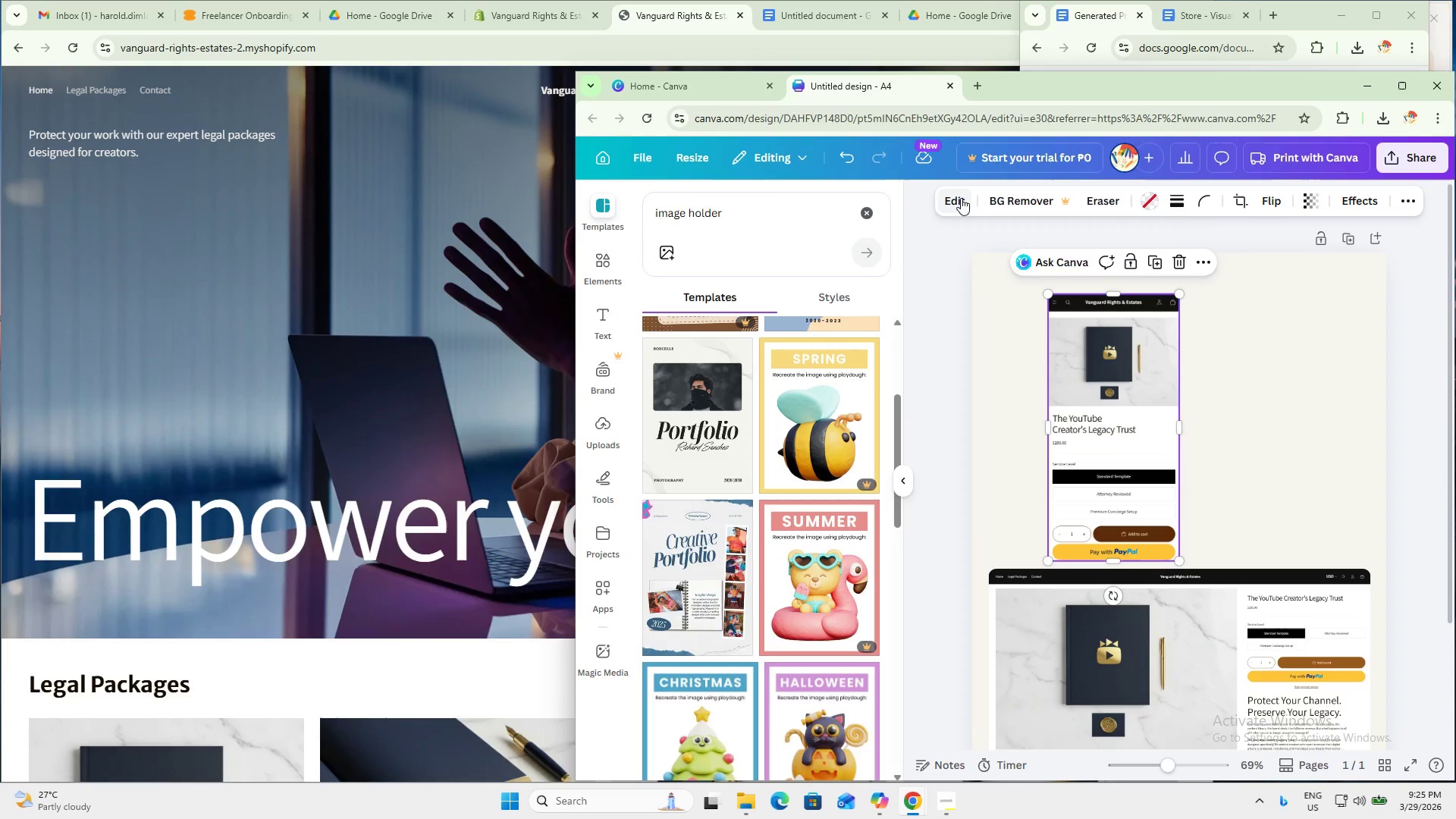 
left_click([1344, 197])
 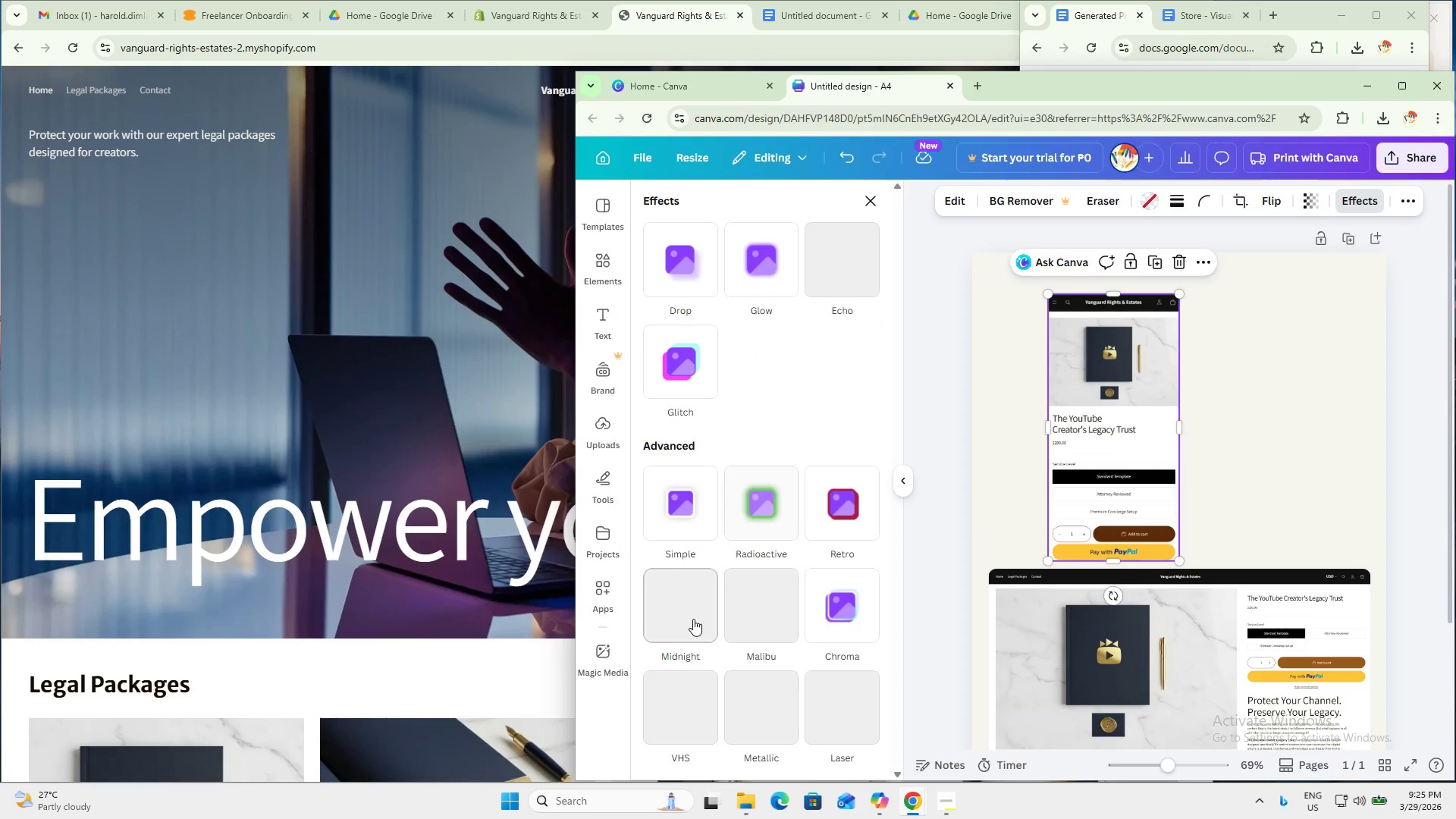 
scroll: coordinate [717, 656], scroll_direction: down, amount: 1.0
 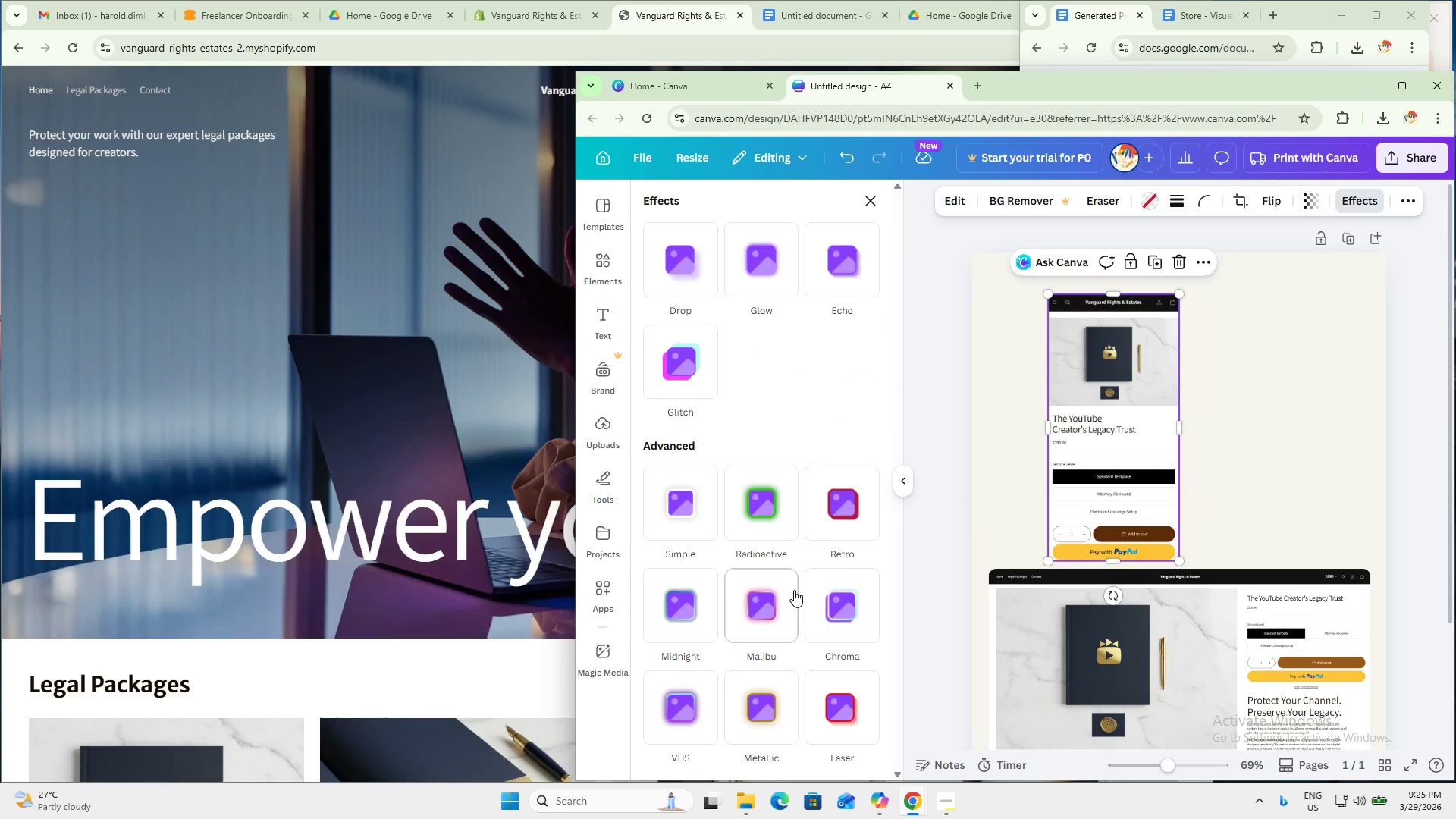 
scroll: coordinate [797, 555], scroll_direction: none, amount: 0.0
 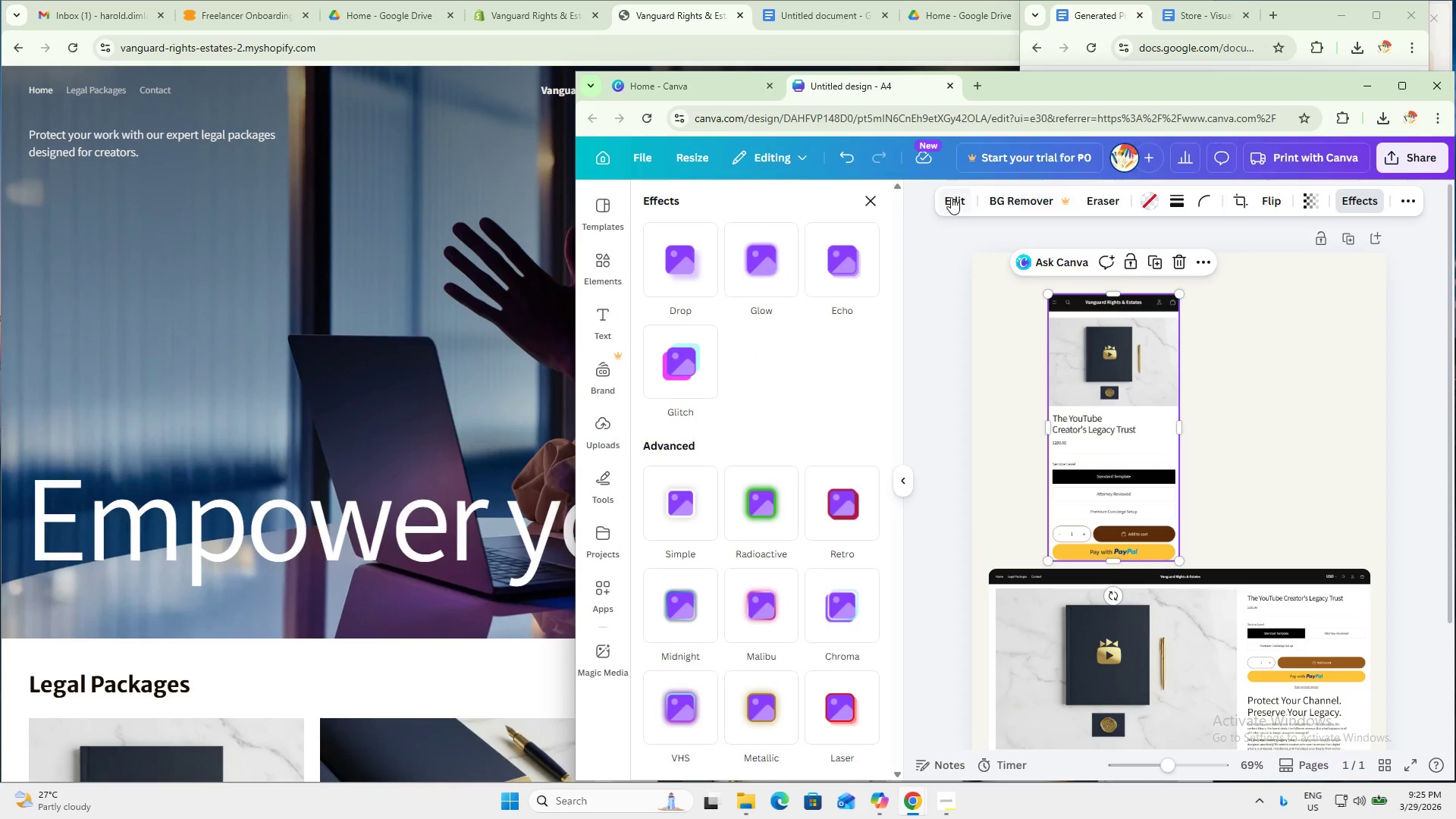 
scroll: coordinate [716, 635], scroll_direction: down, amount: 6.0
 